 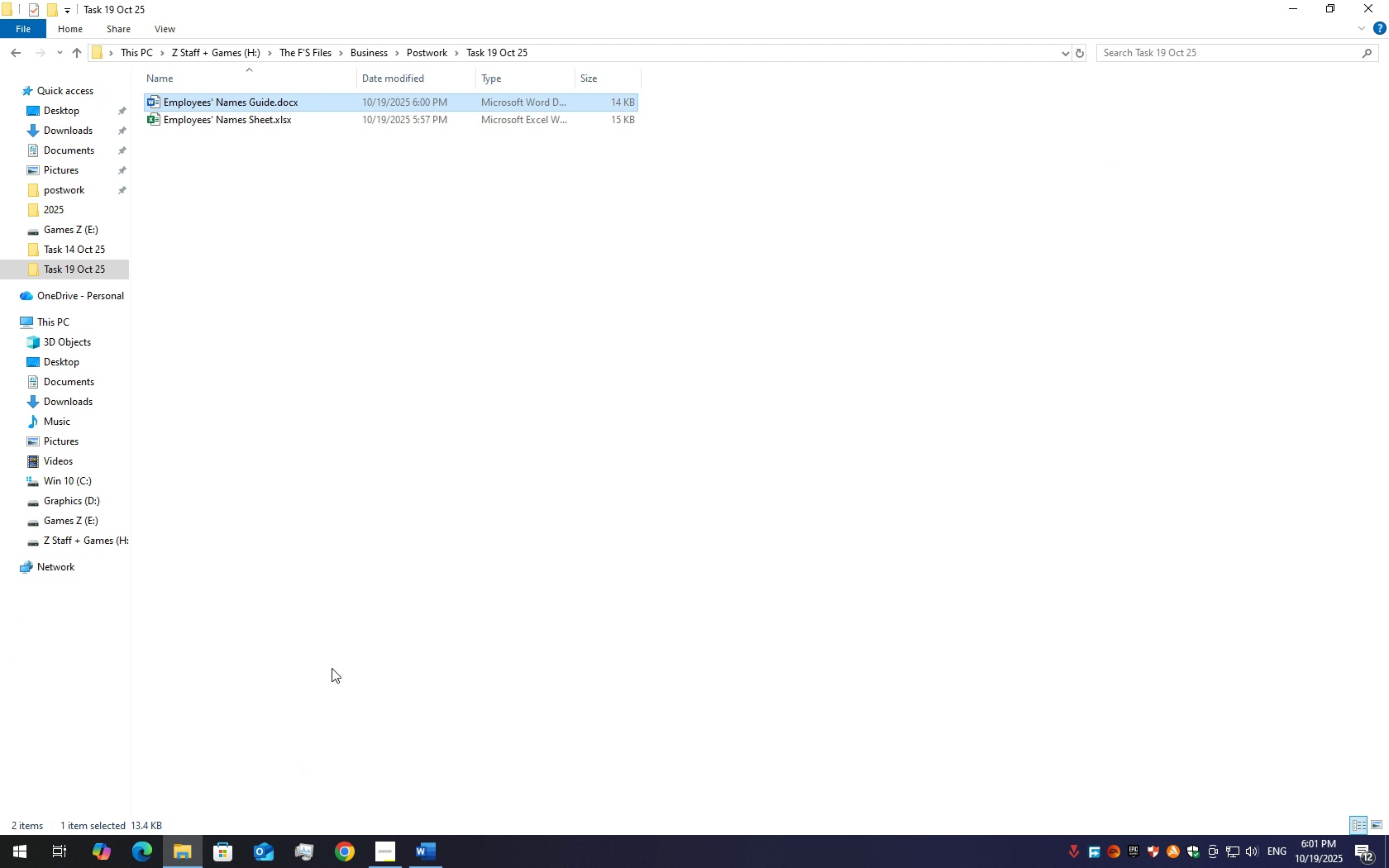 
left_click([425, 833])
 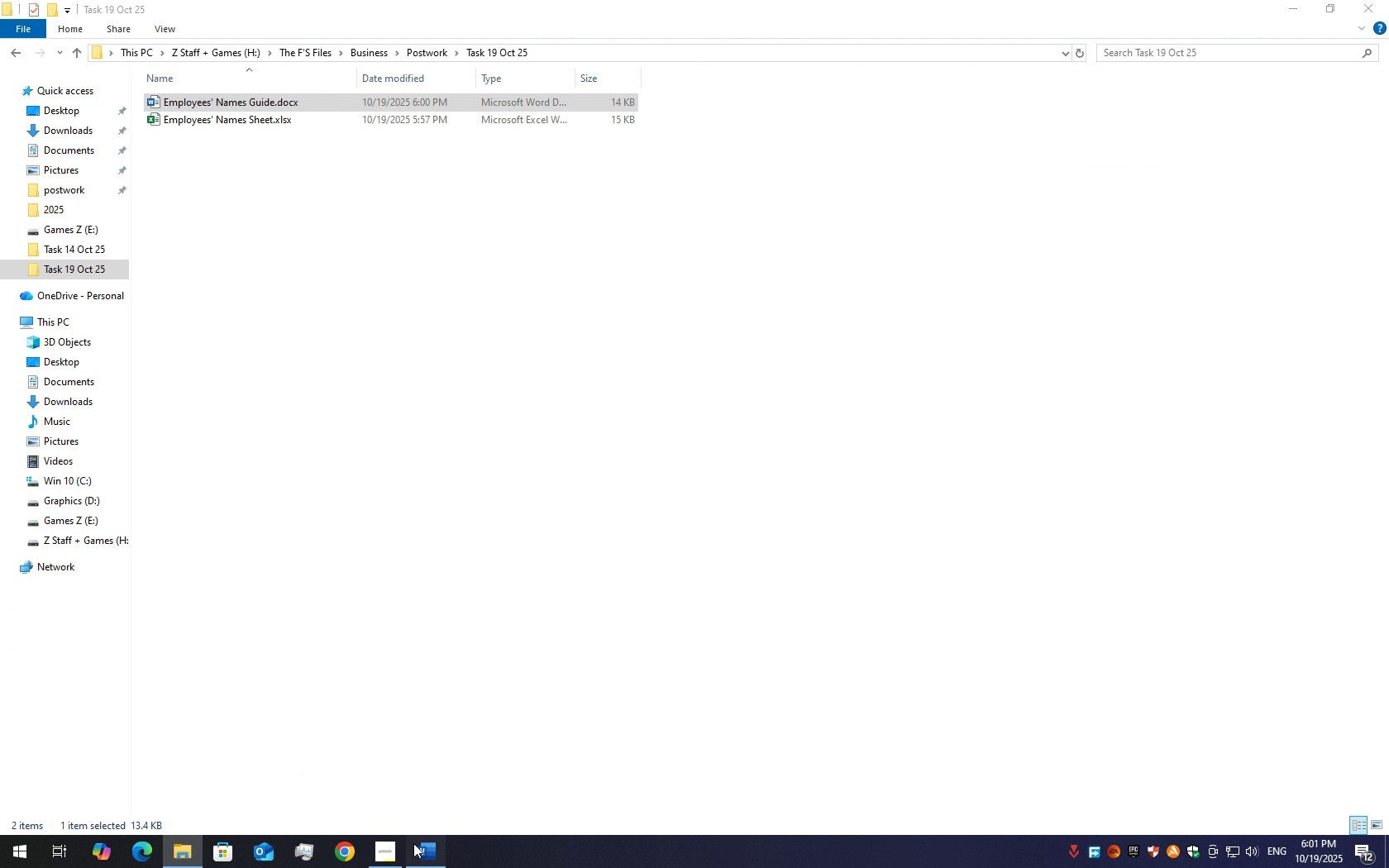 
left_click([413, 843])
 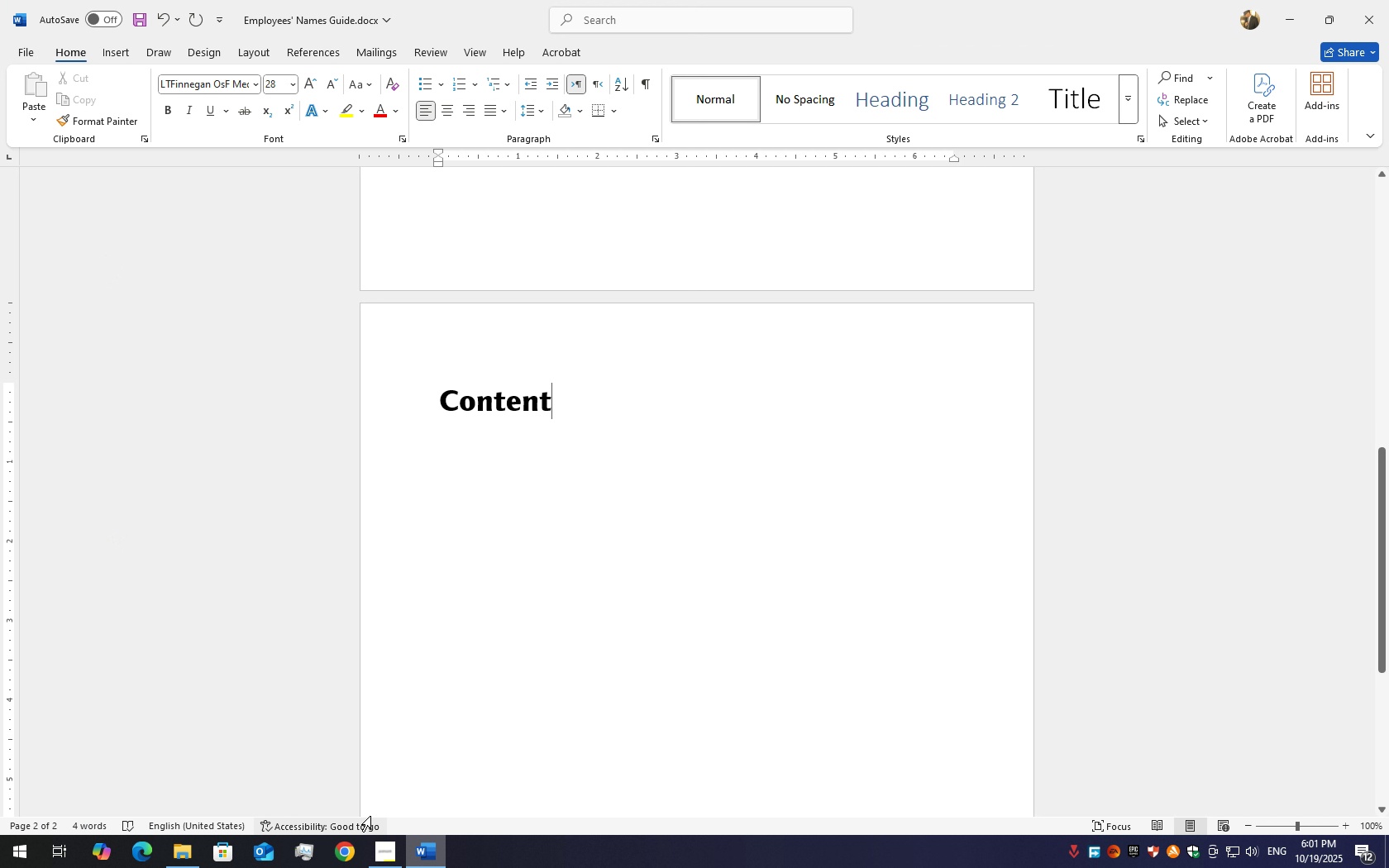 
mouse_move([354, 812])
 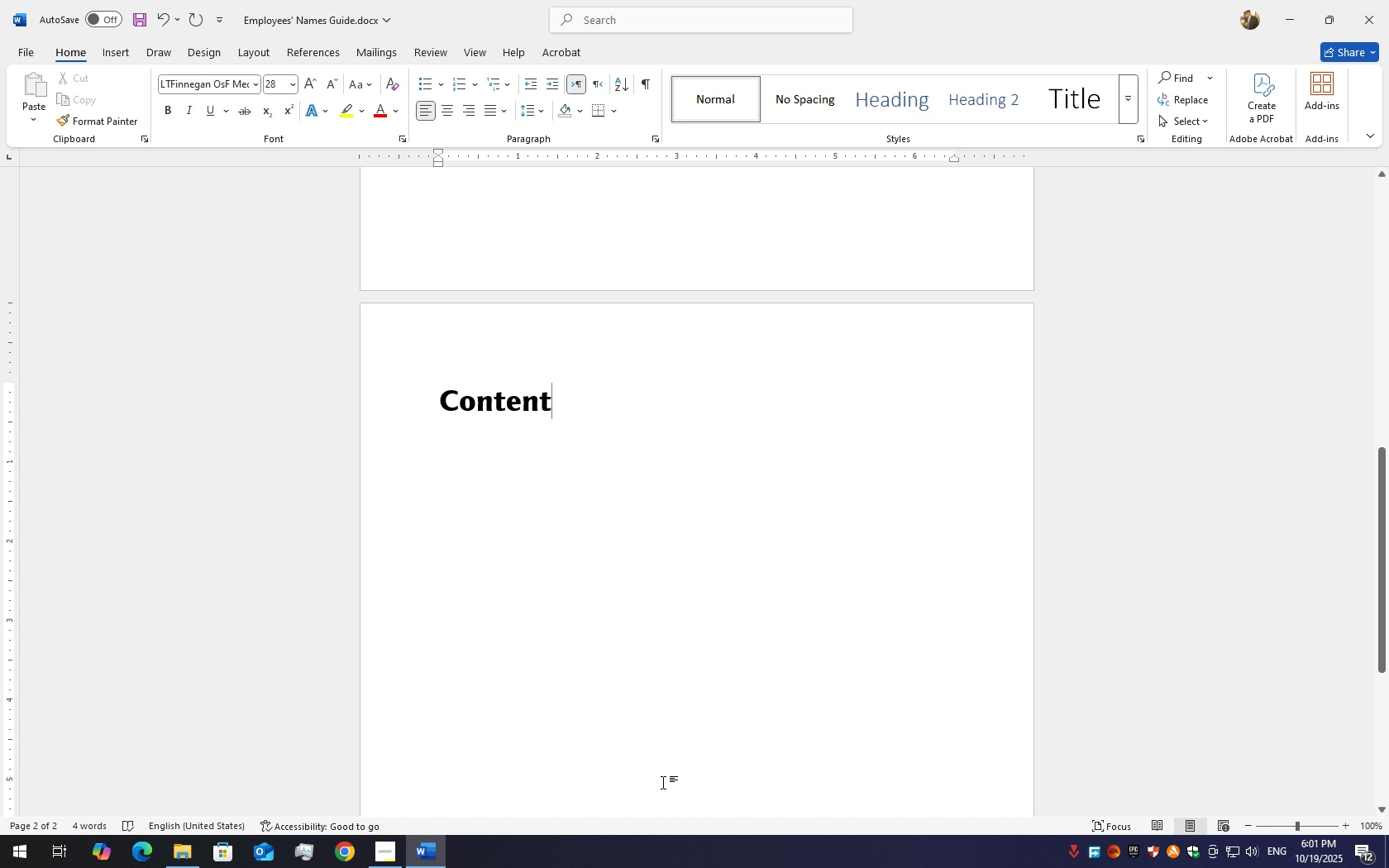 
wait(6.91)
 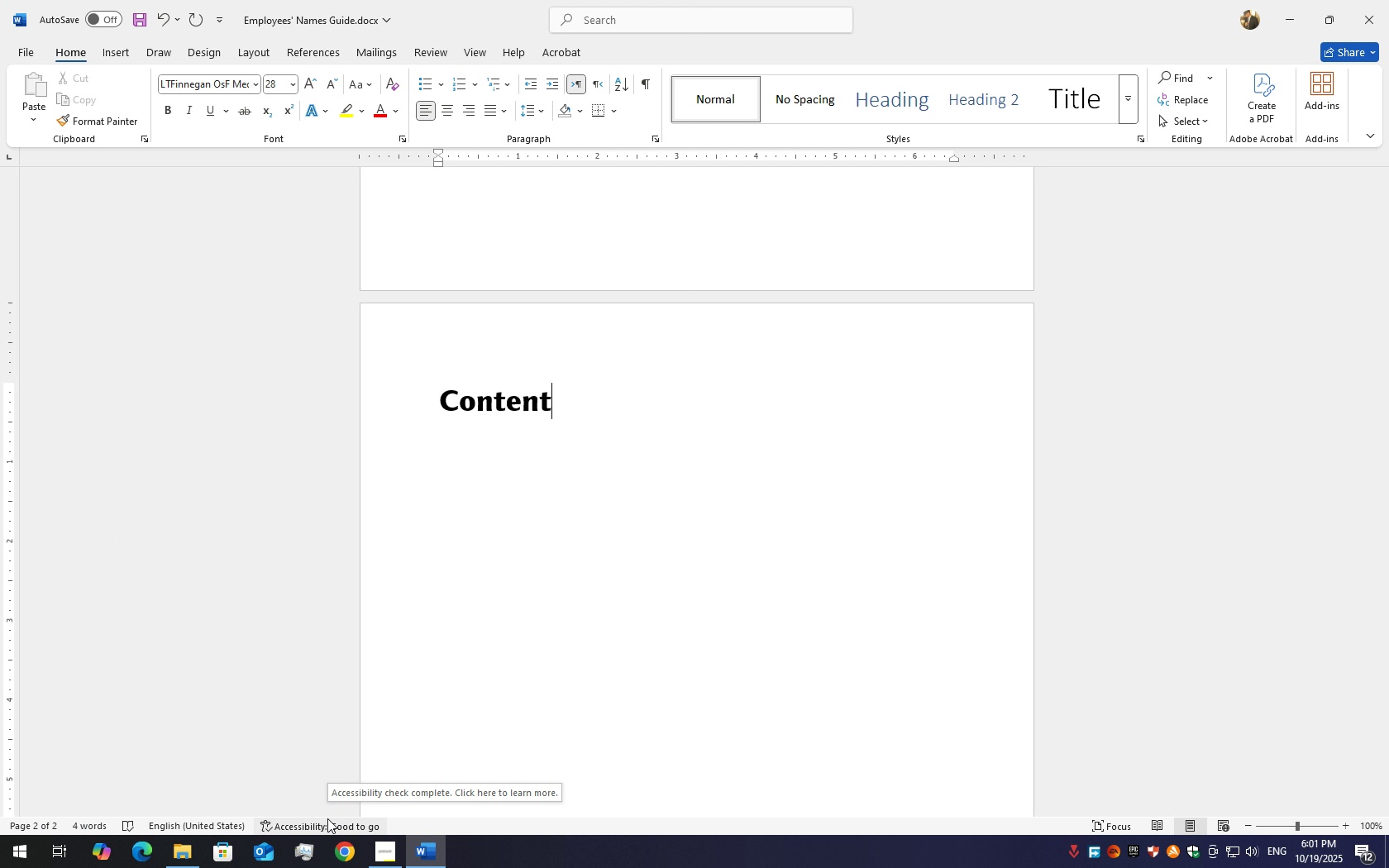 
scroll: coordinate [661, 775], scroll_direction: down, amount: 2.0
 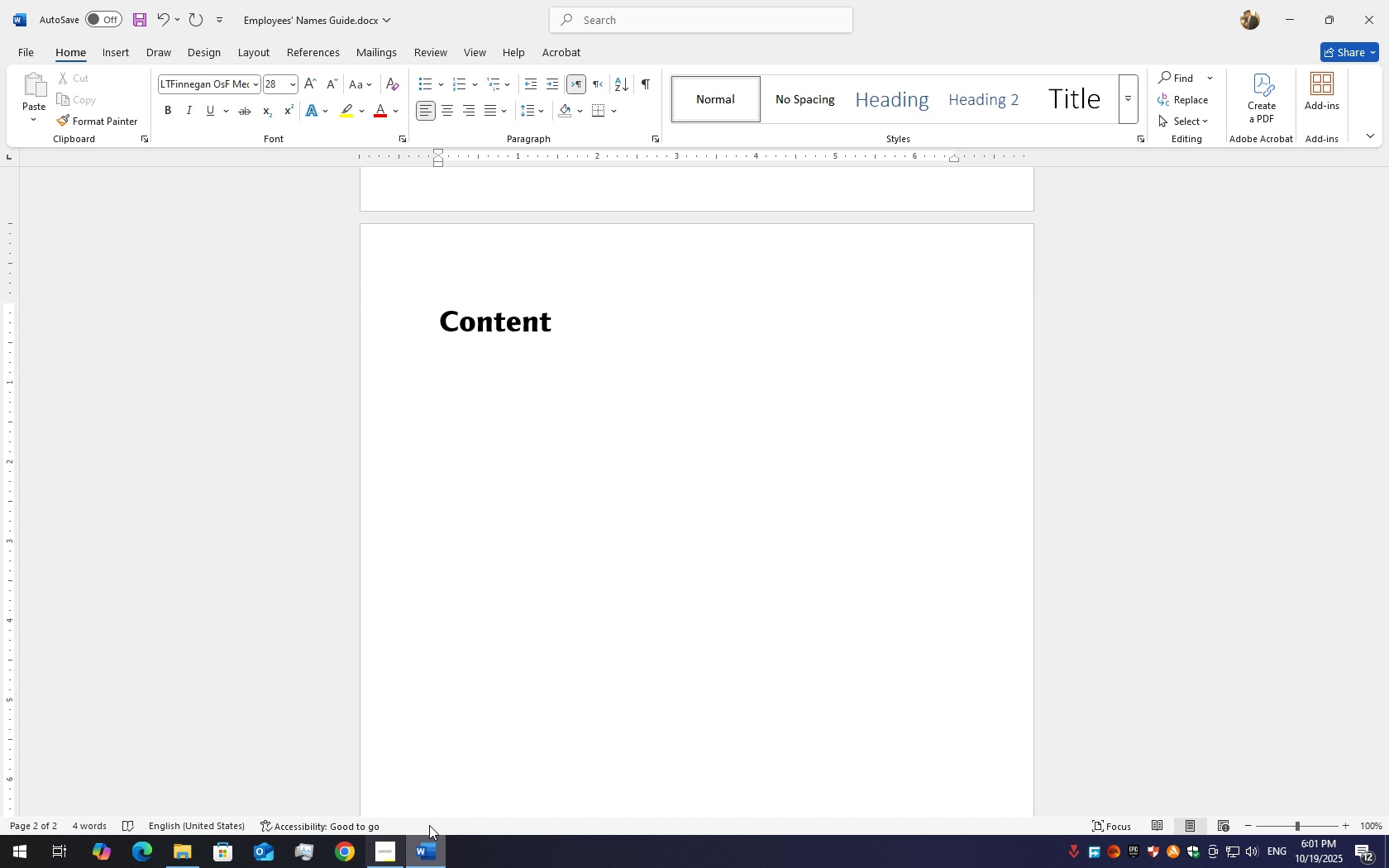 
key(Enter)
 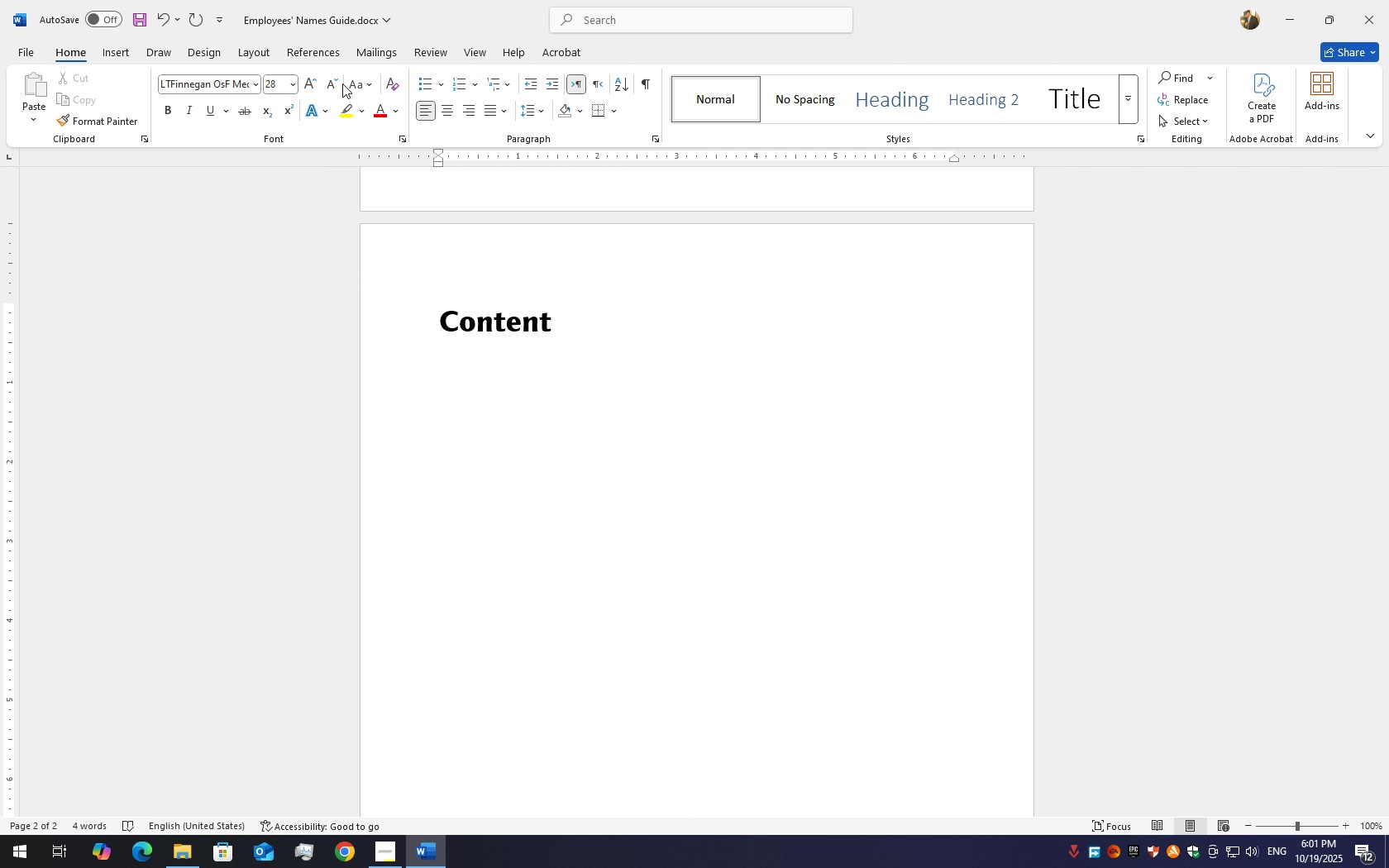 
double_click([340, 83])
 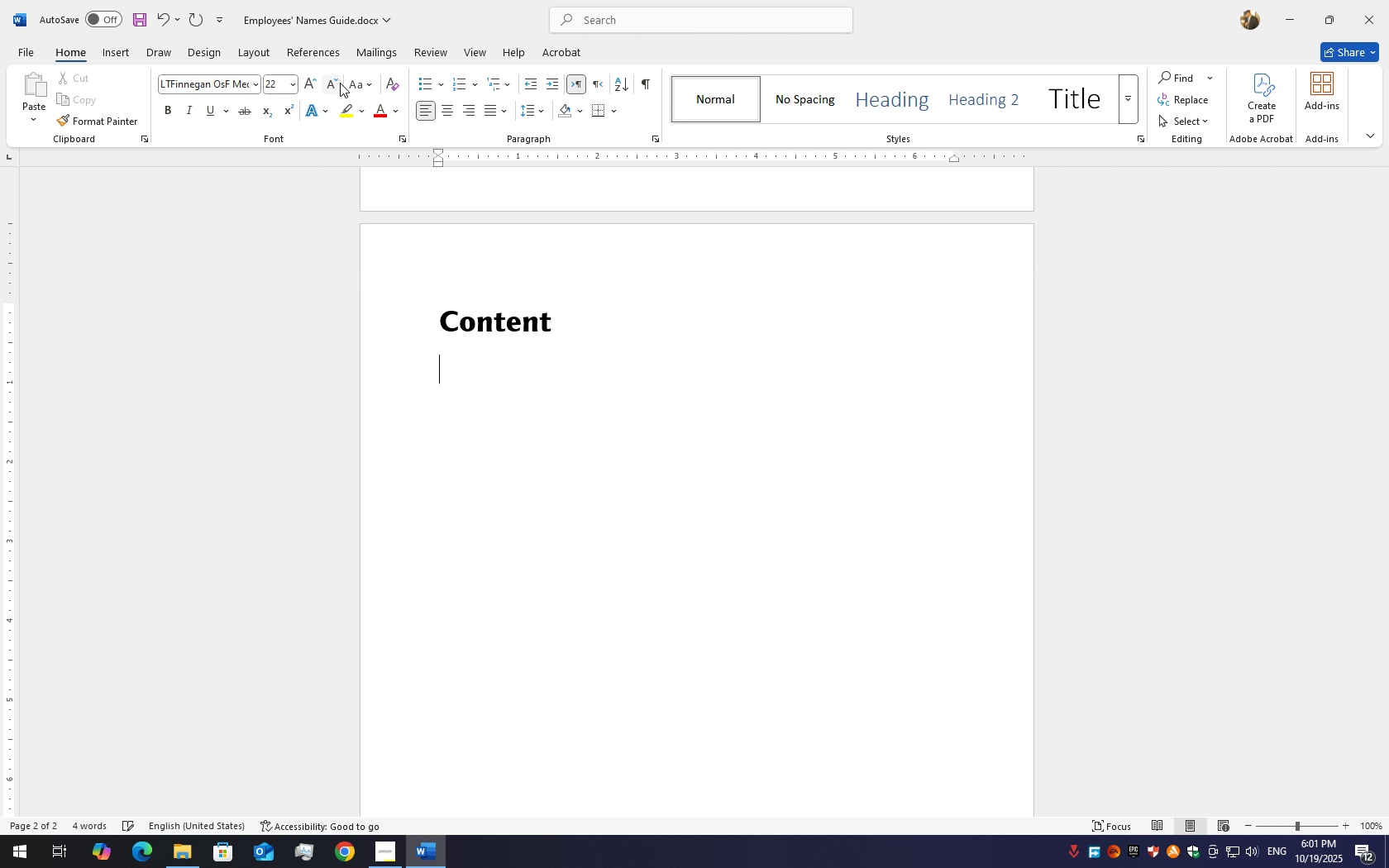 
triple_click([340, 83])
 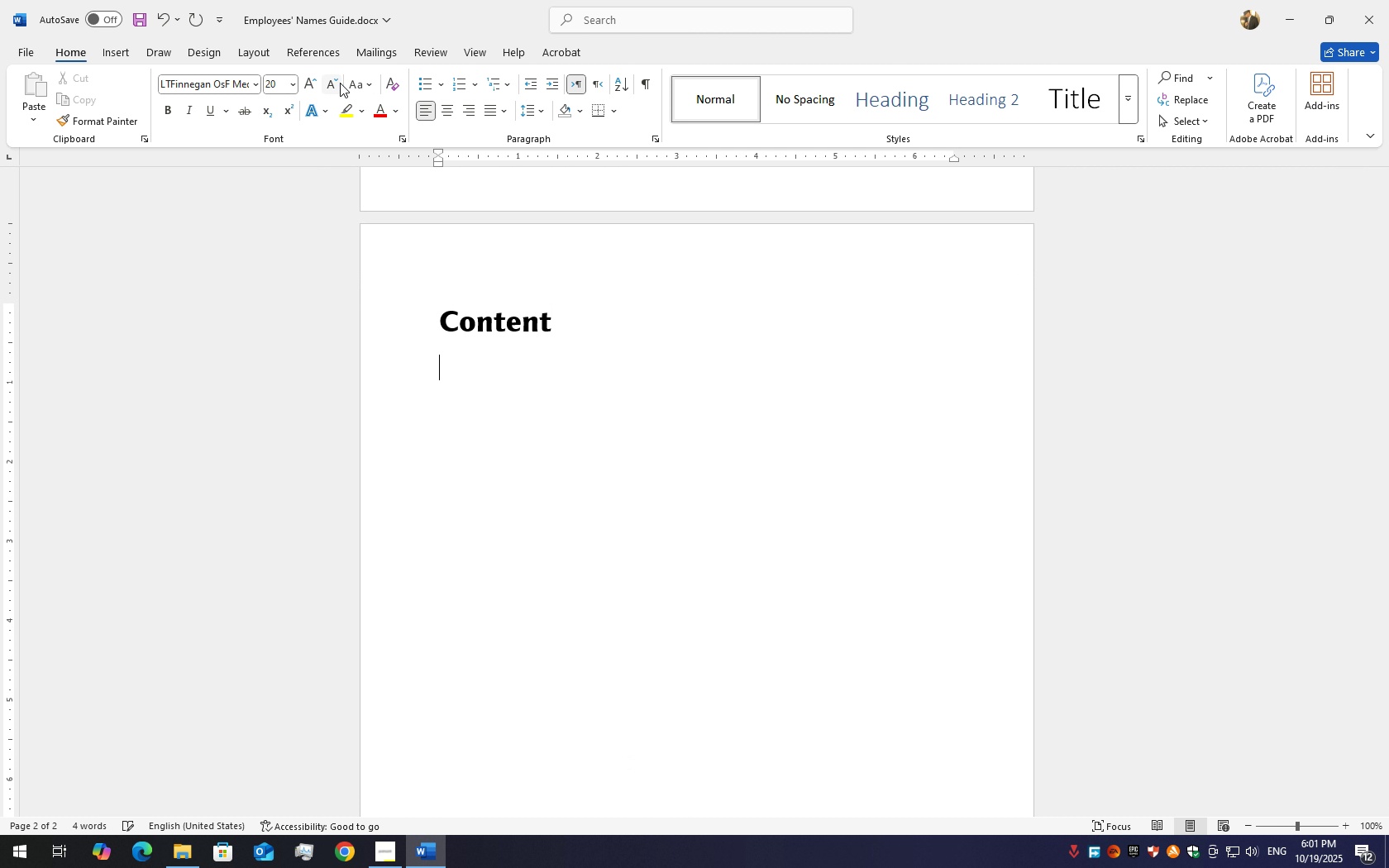 
triple_click([340, 83])
 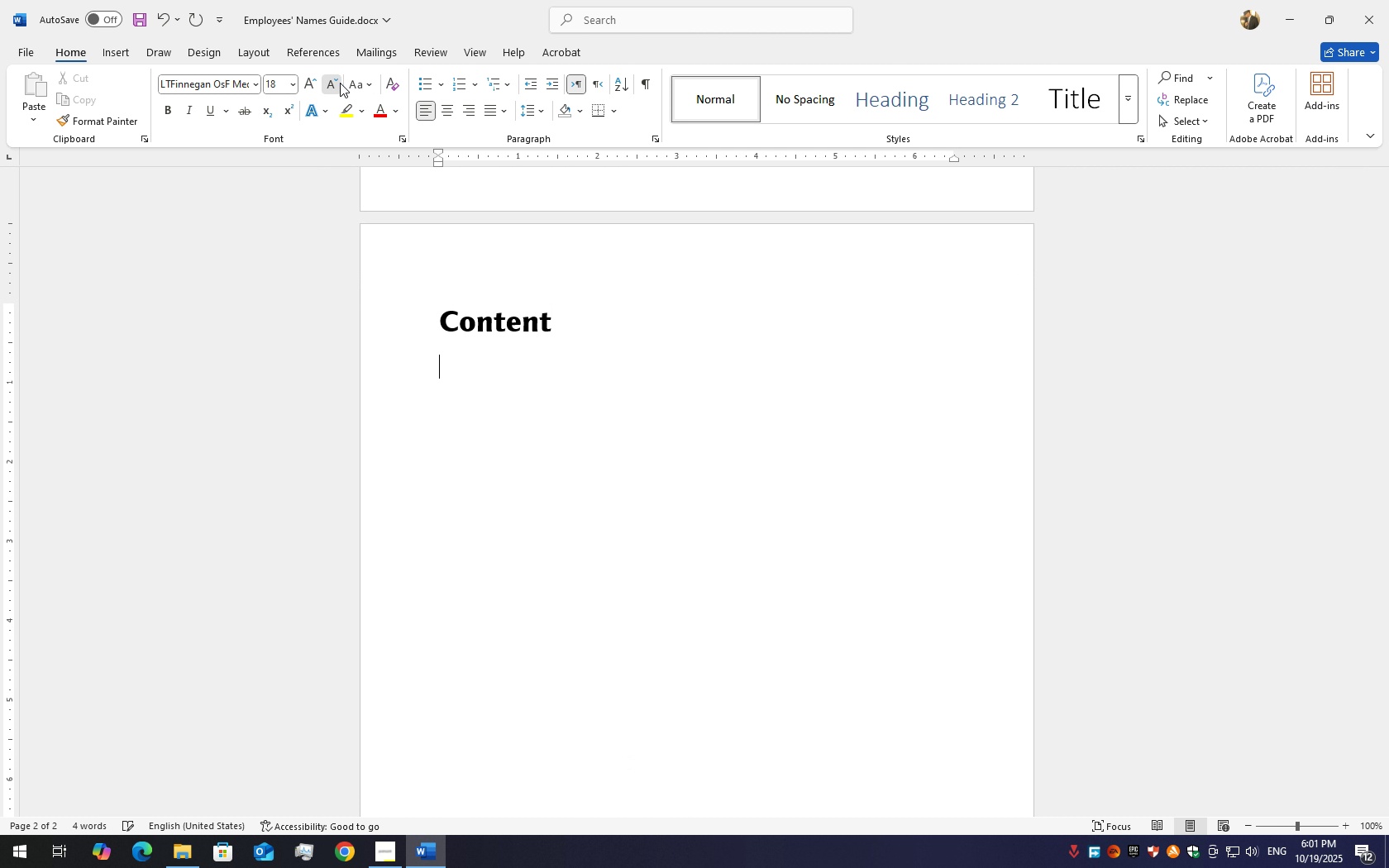 
triple_click([340, 83])
 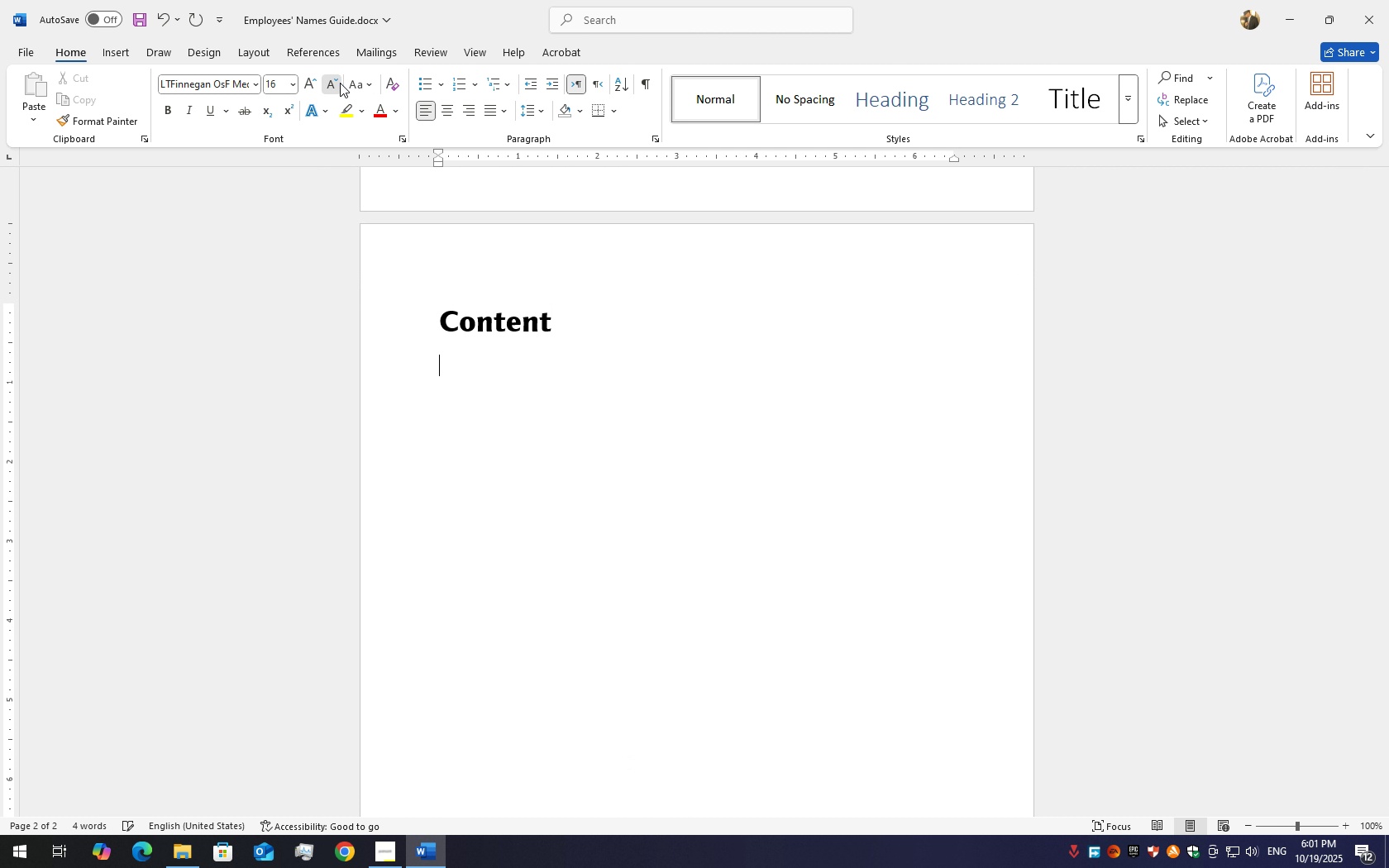 
triple_click([340, 83])
 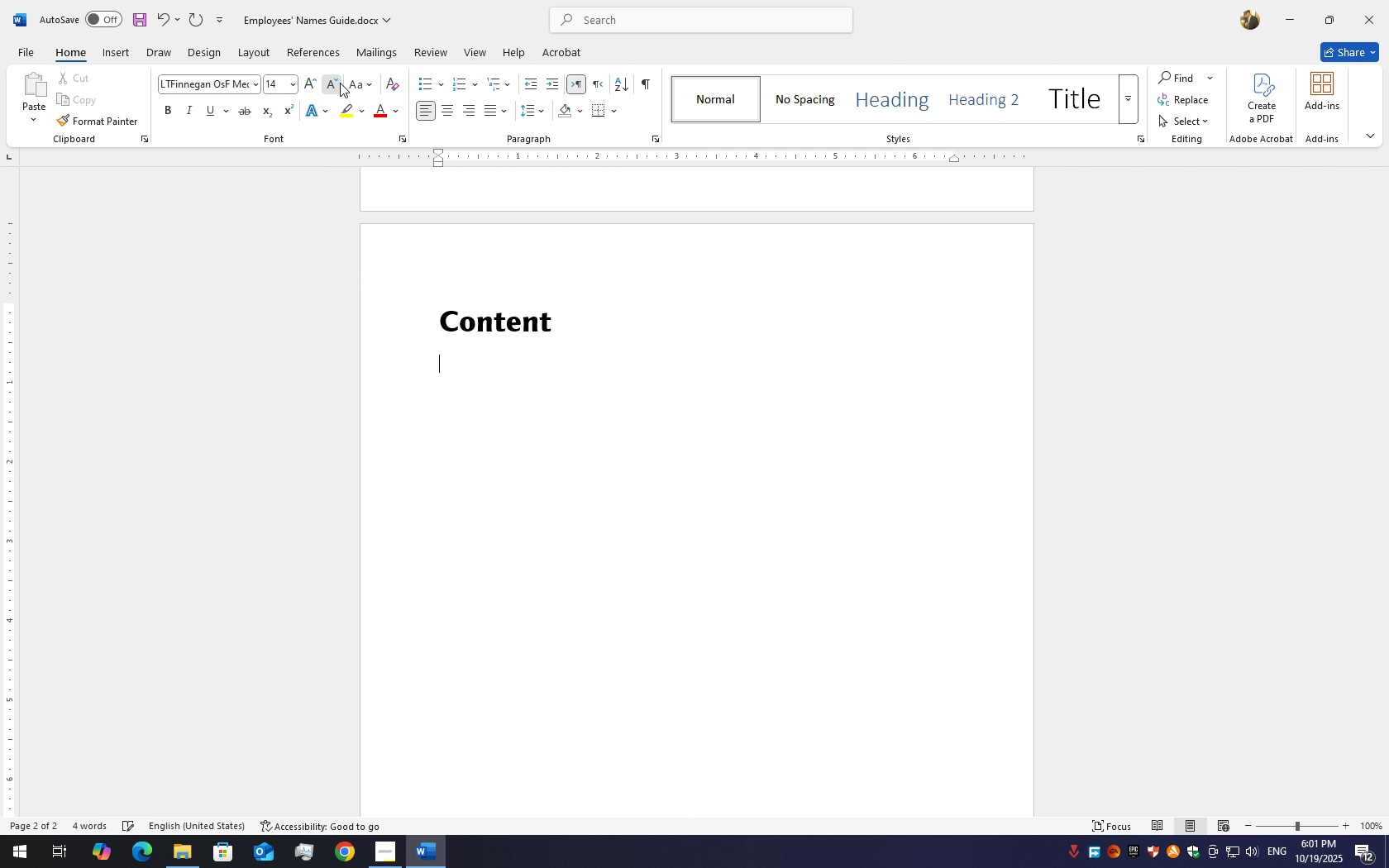 
triple_click([340, 83])
 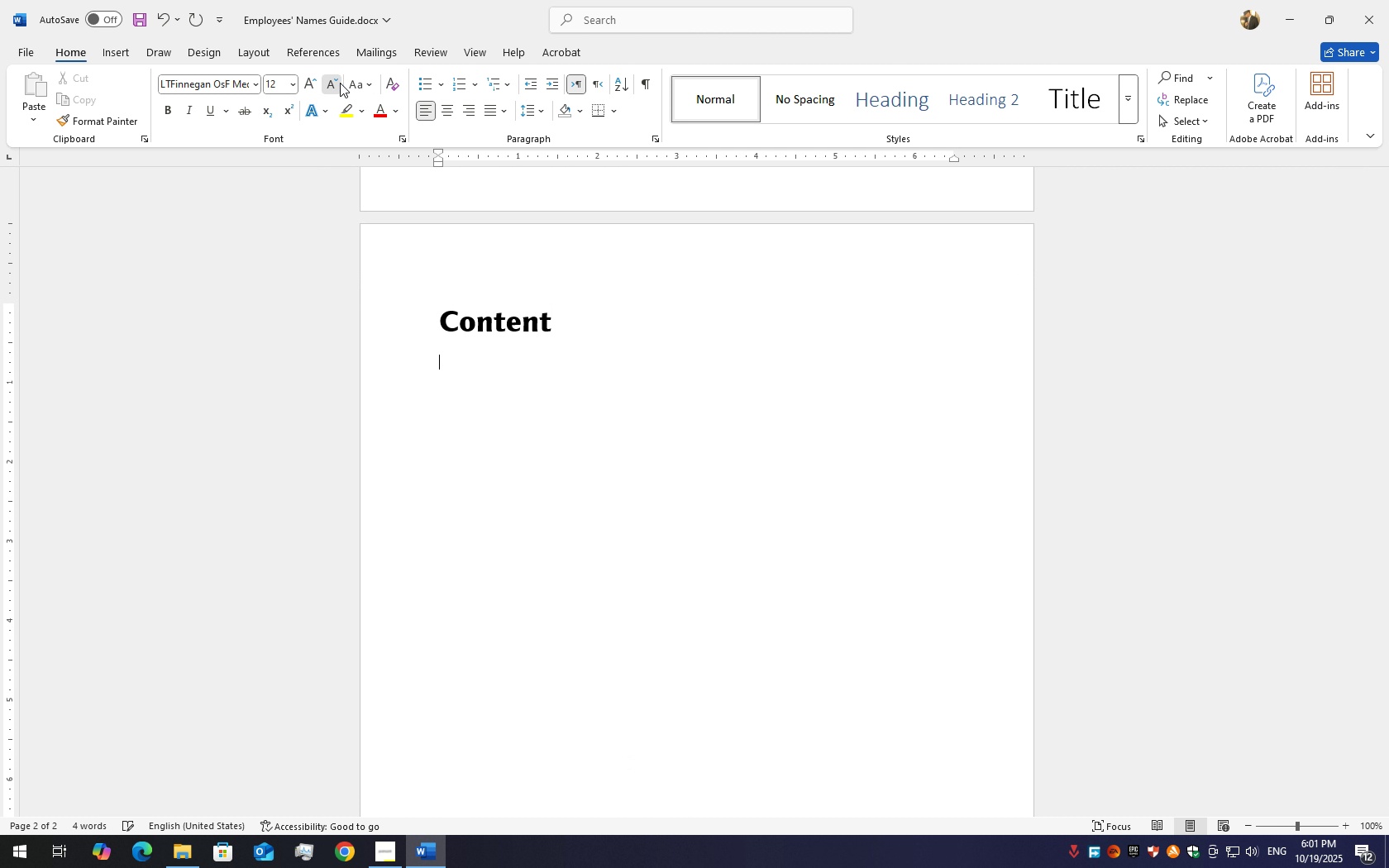 
triple_click([340, 83])
 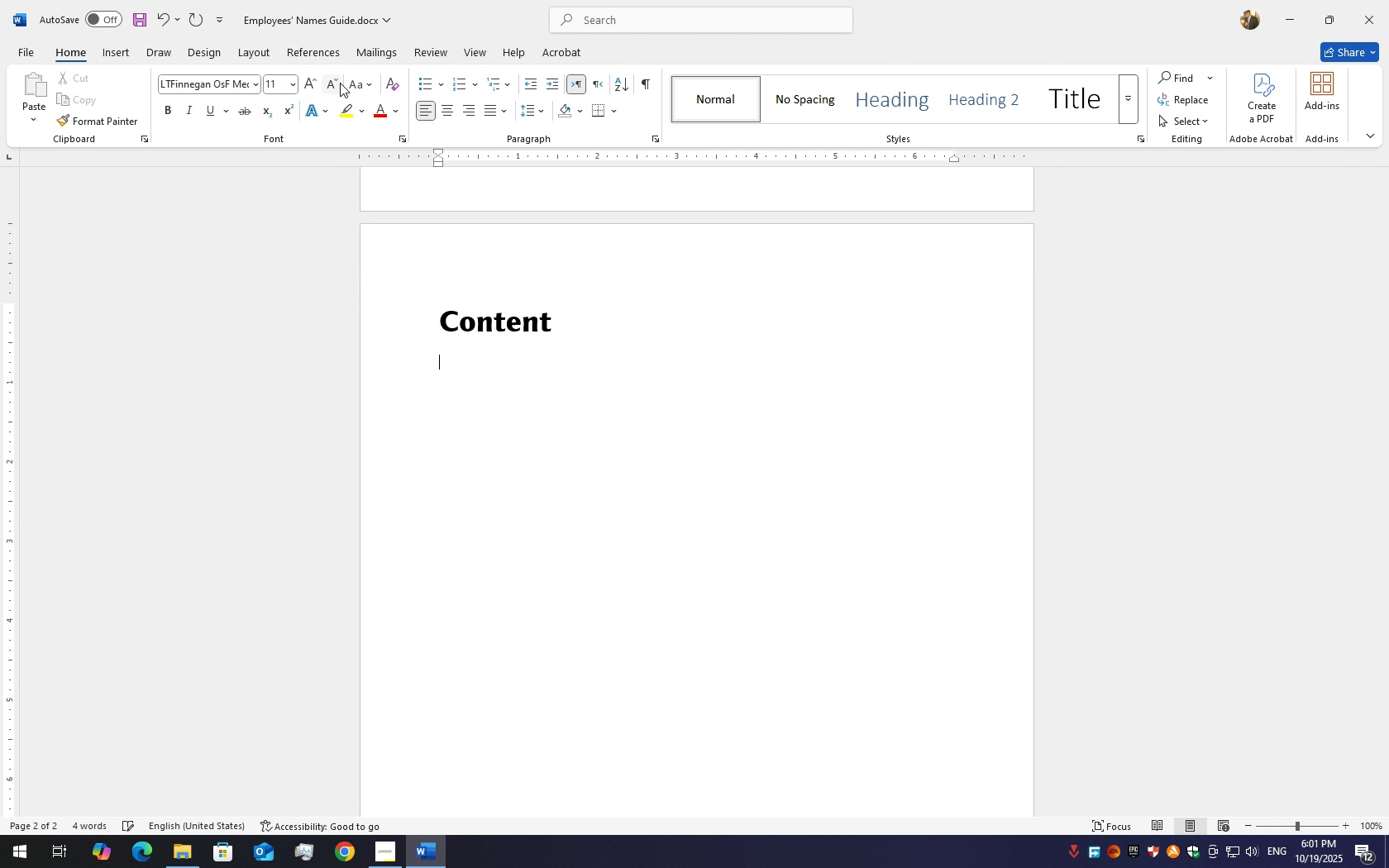 
triple_click([340, 83])
 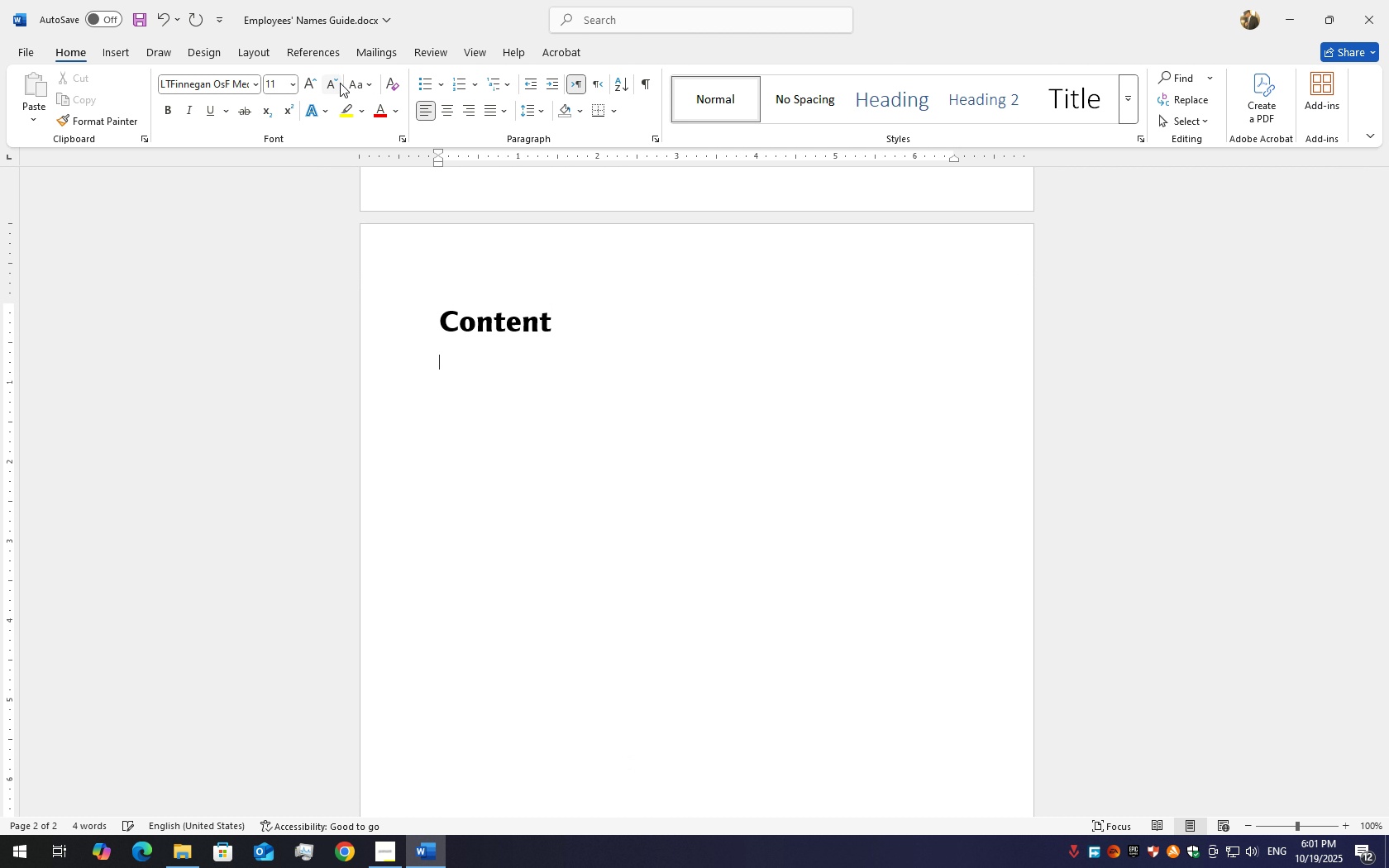 
type(Des)
key(Backspace)
key(Backspace)
key(Backspace)
 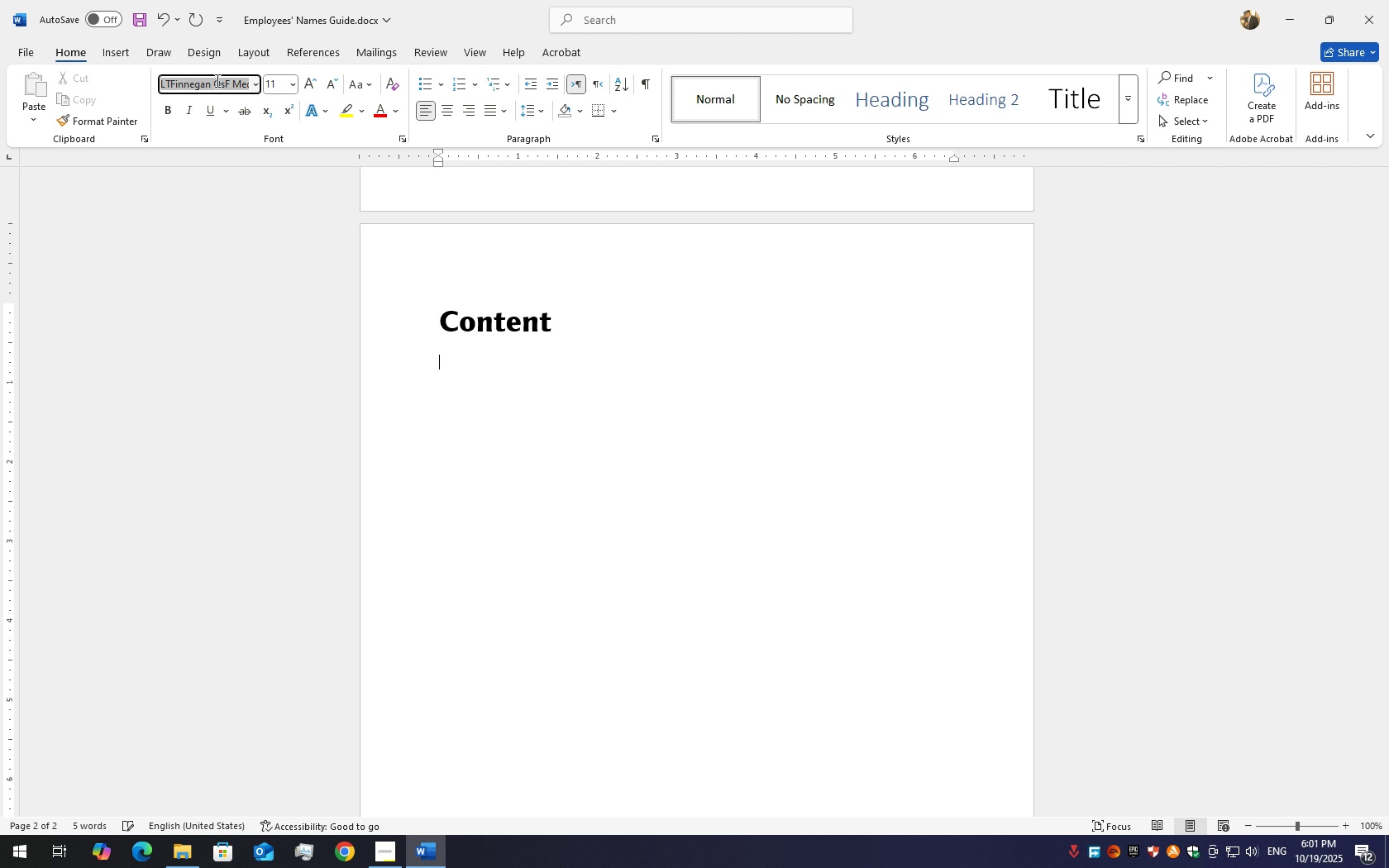 
left_click([216, 80])
 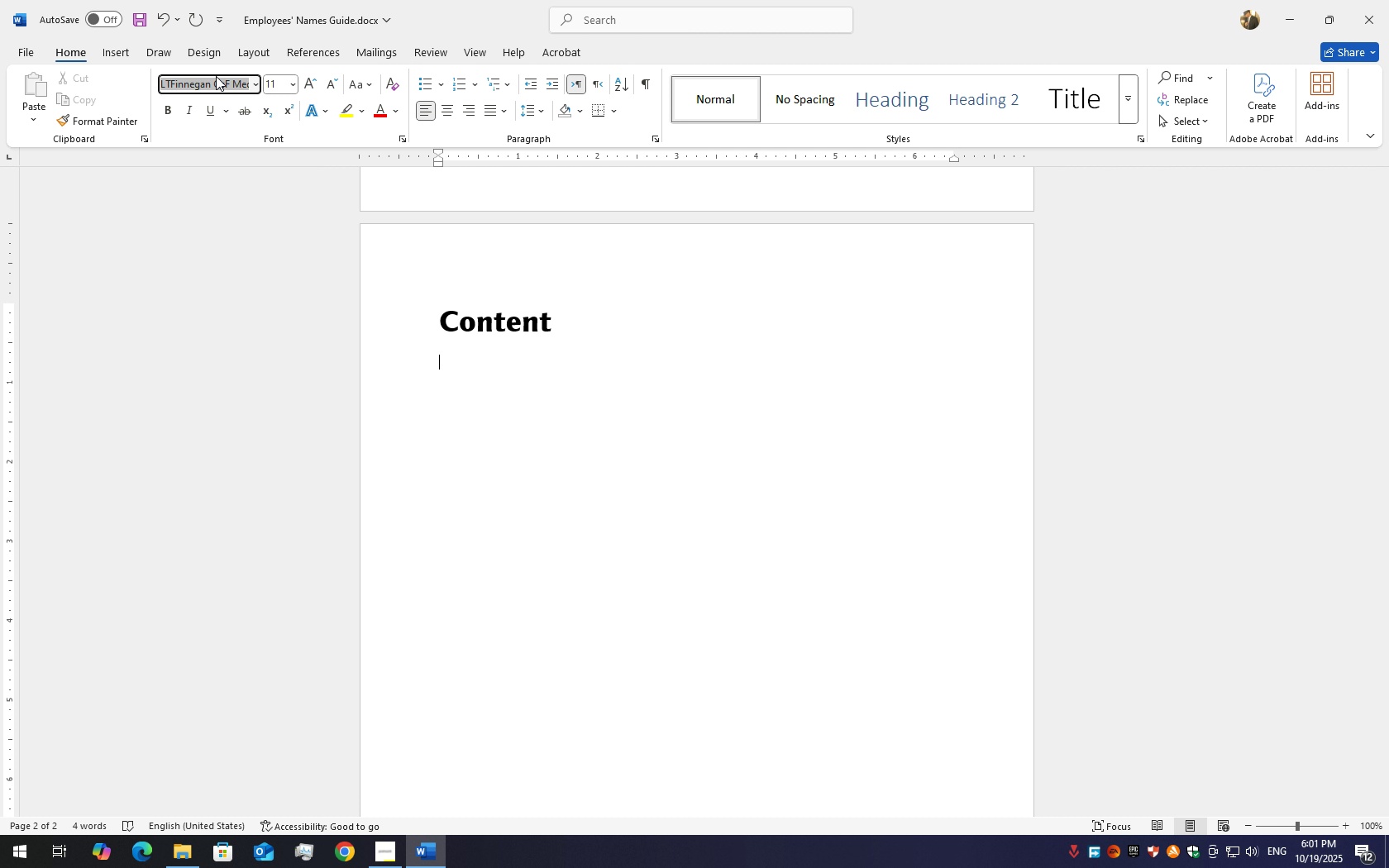 
type(ca)
 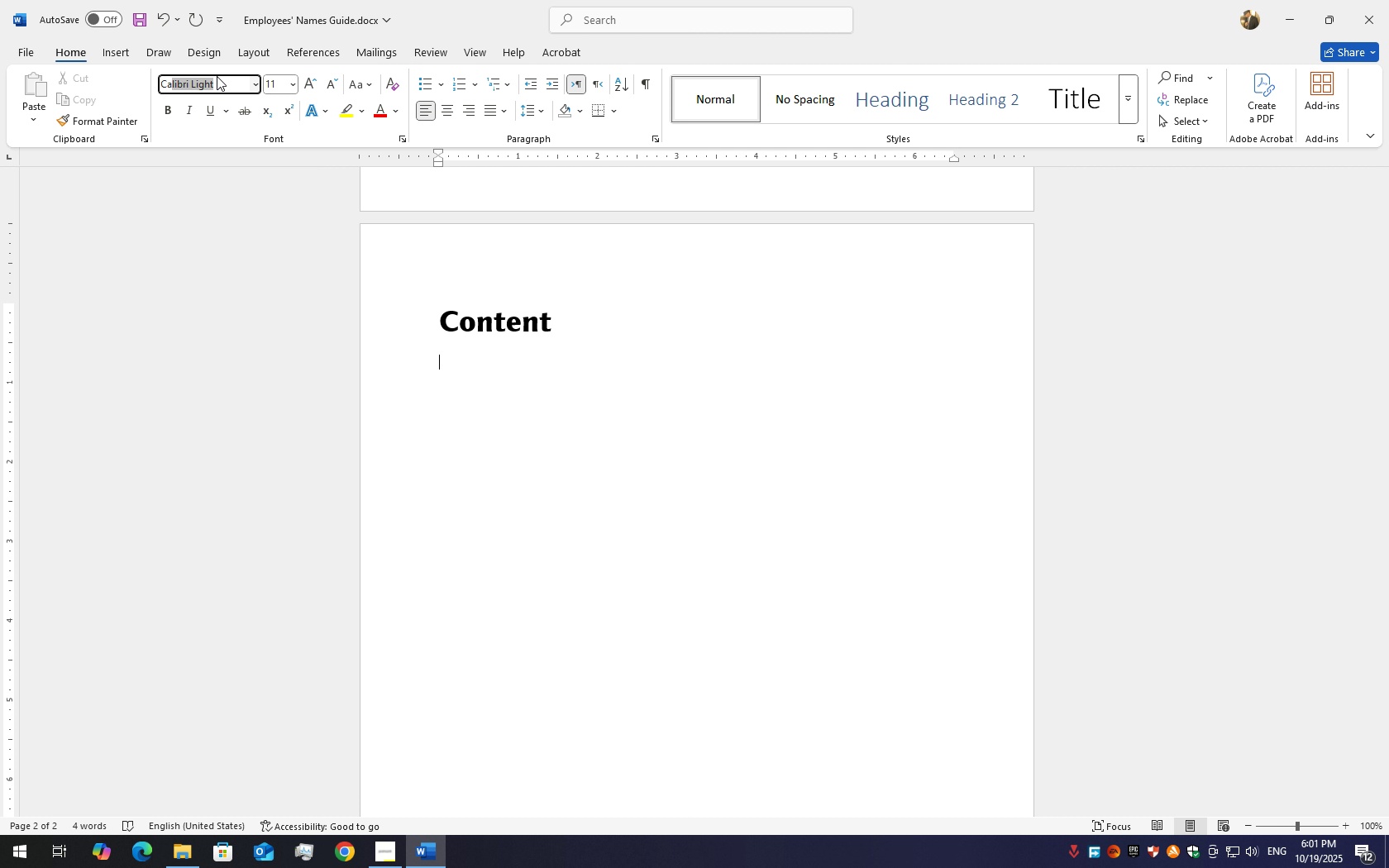 
key(ArrowRight)
 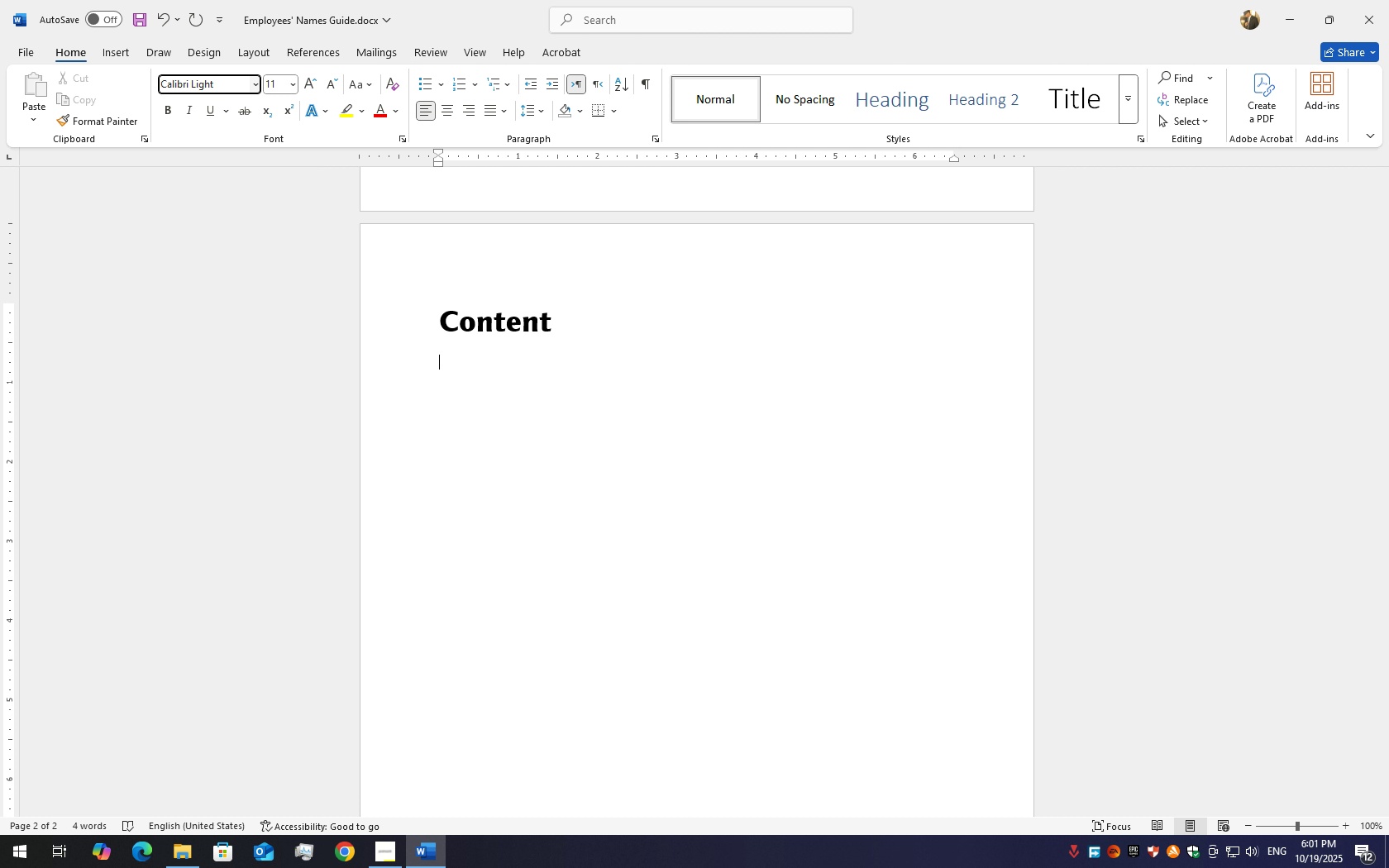 
key(Backspace)
 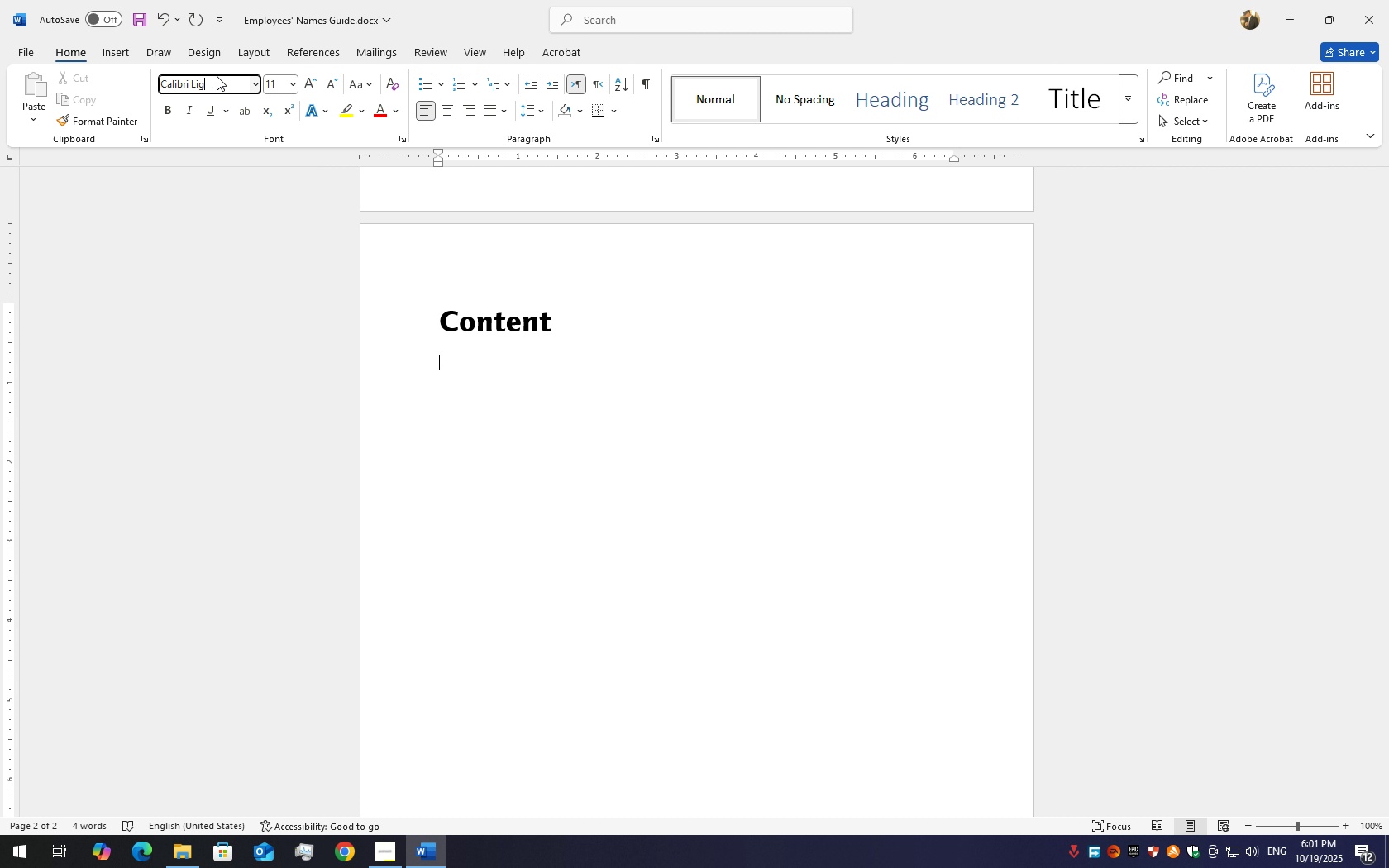 
key(Backspace)
 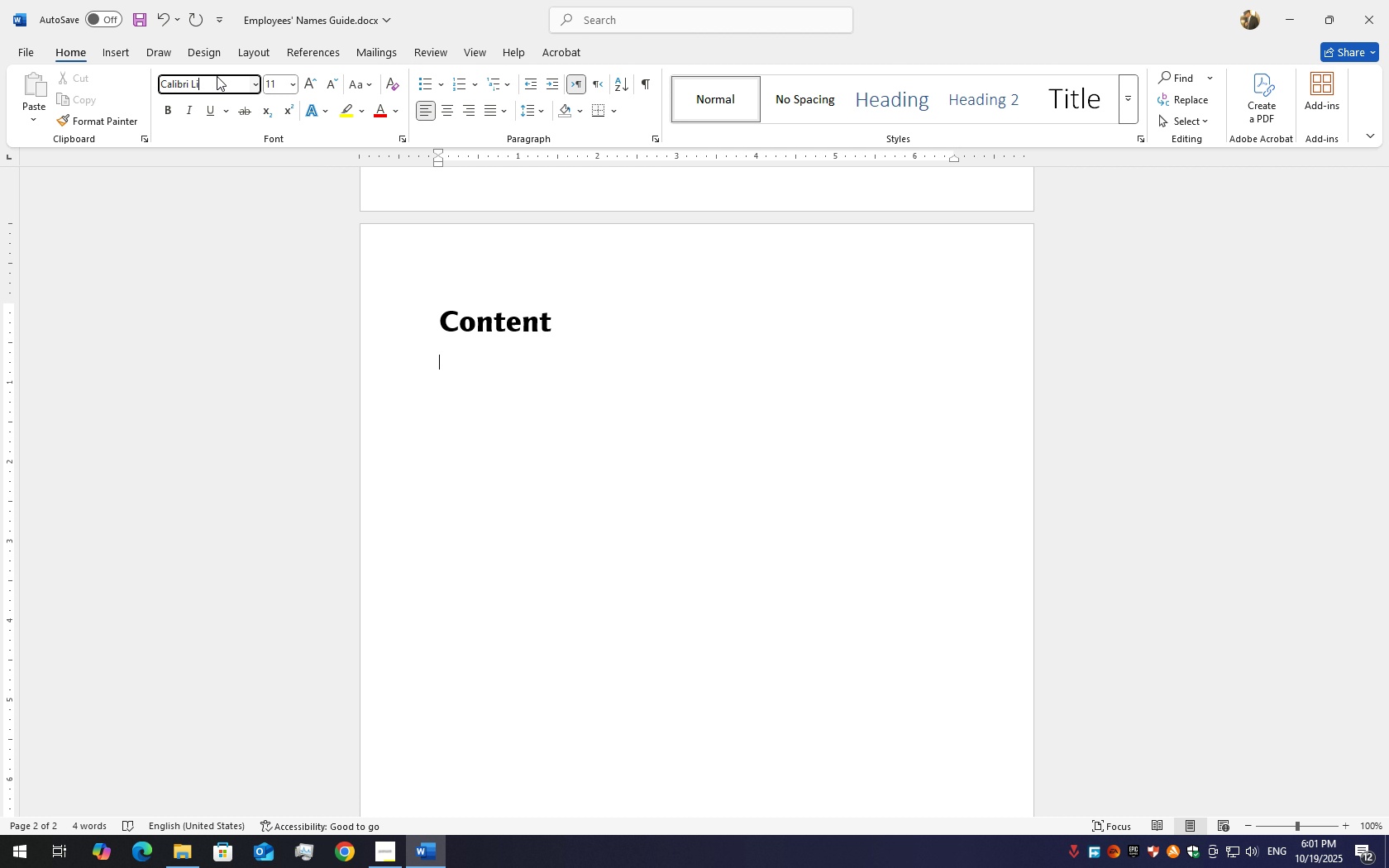 
key(Backspace)
 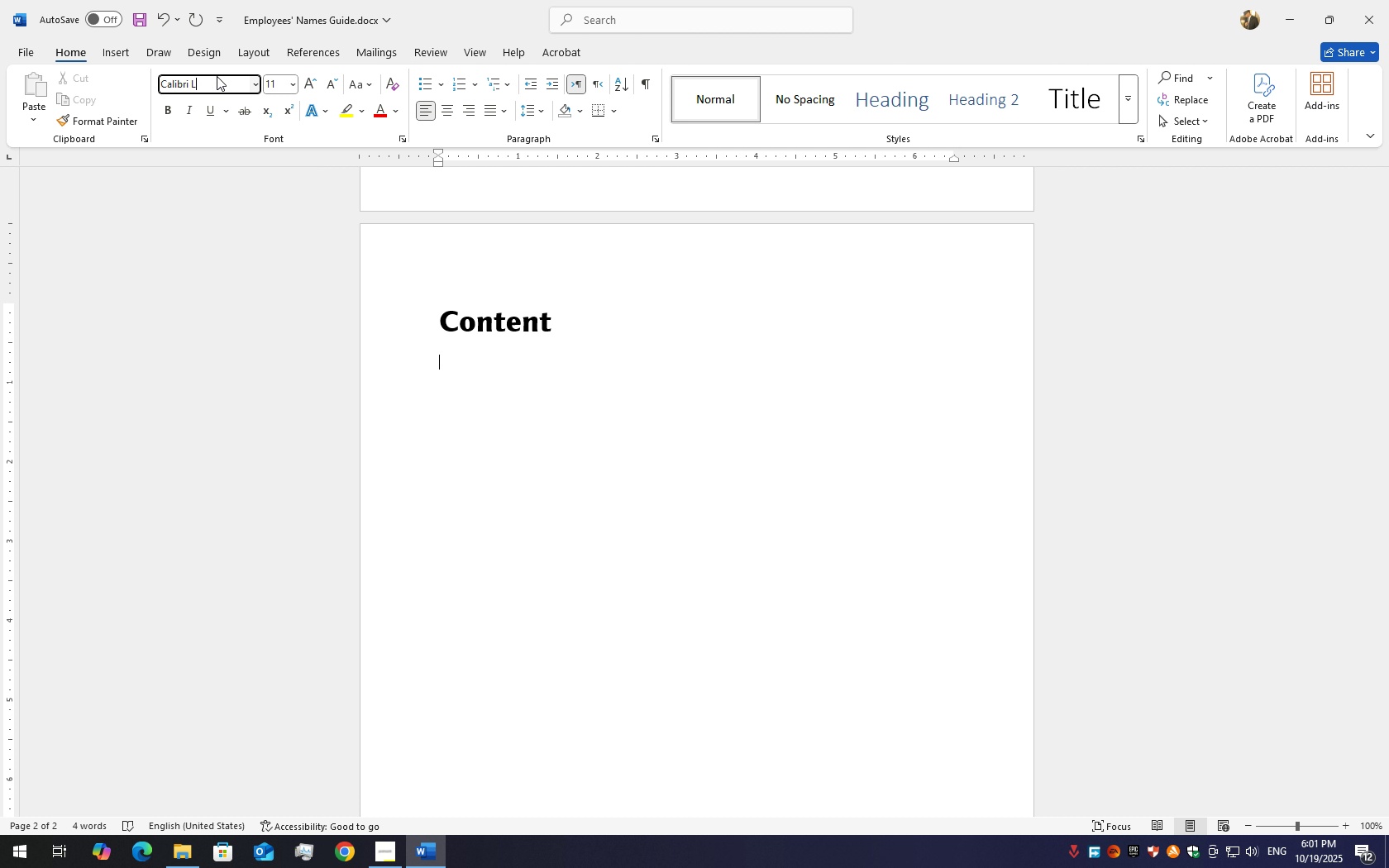 
key(Backspace)
 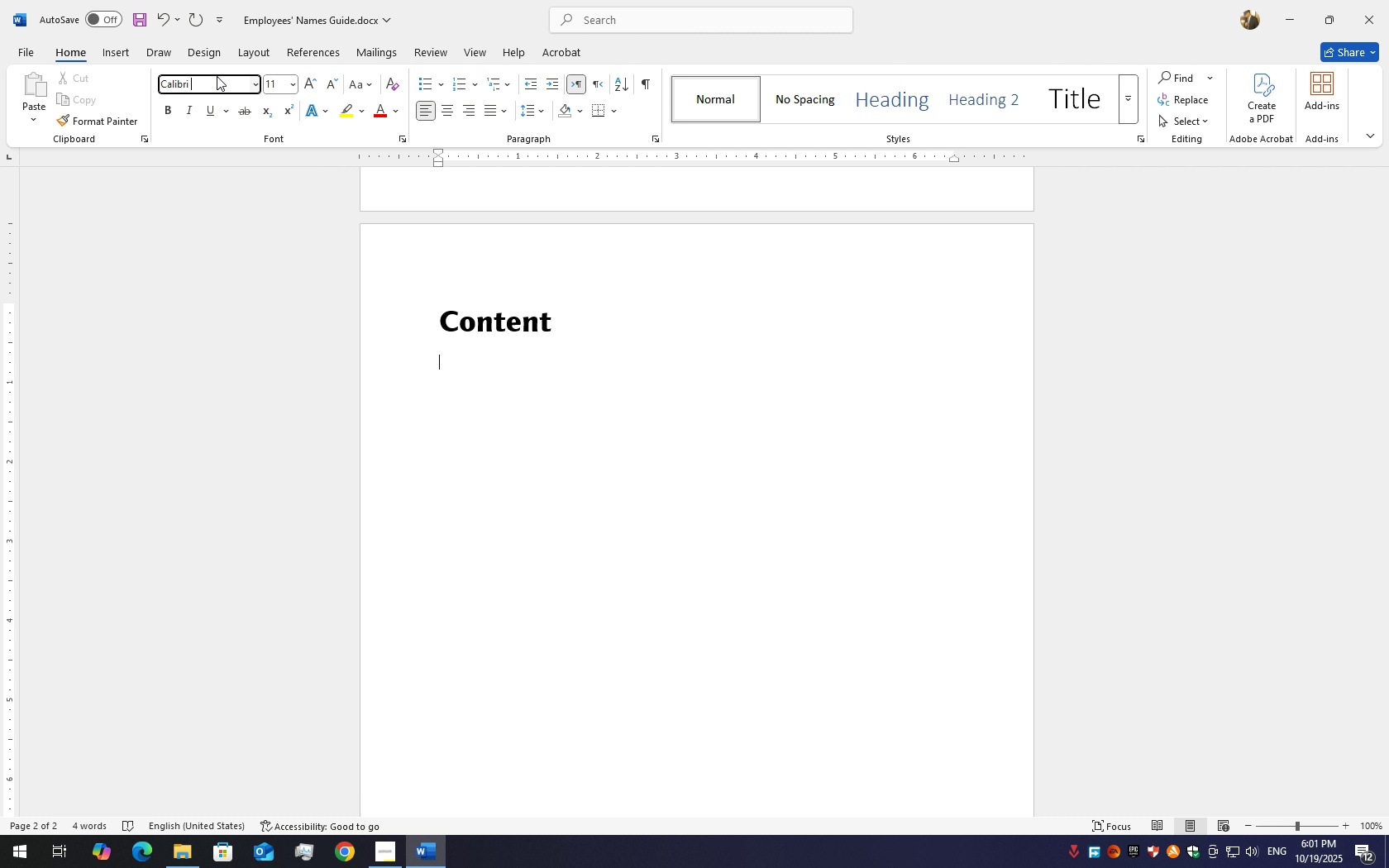 
key(Backspace)
 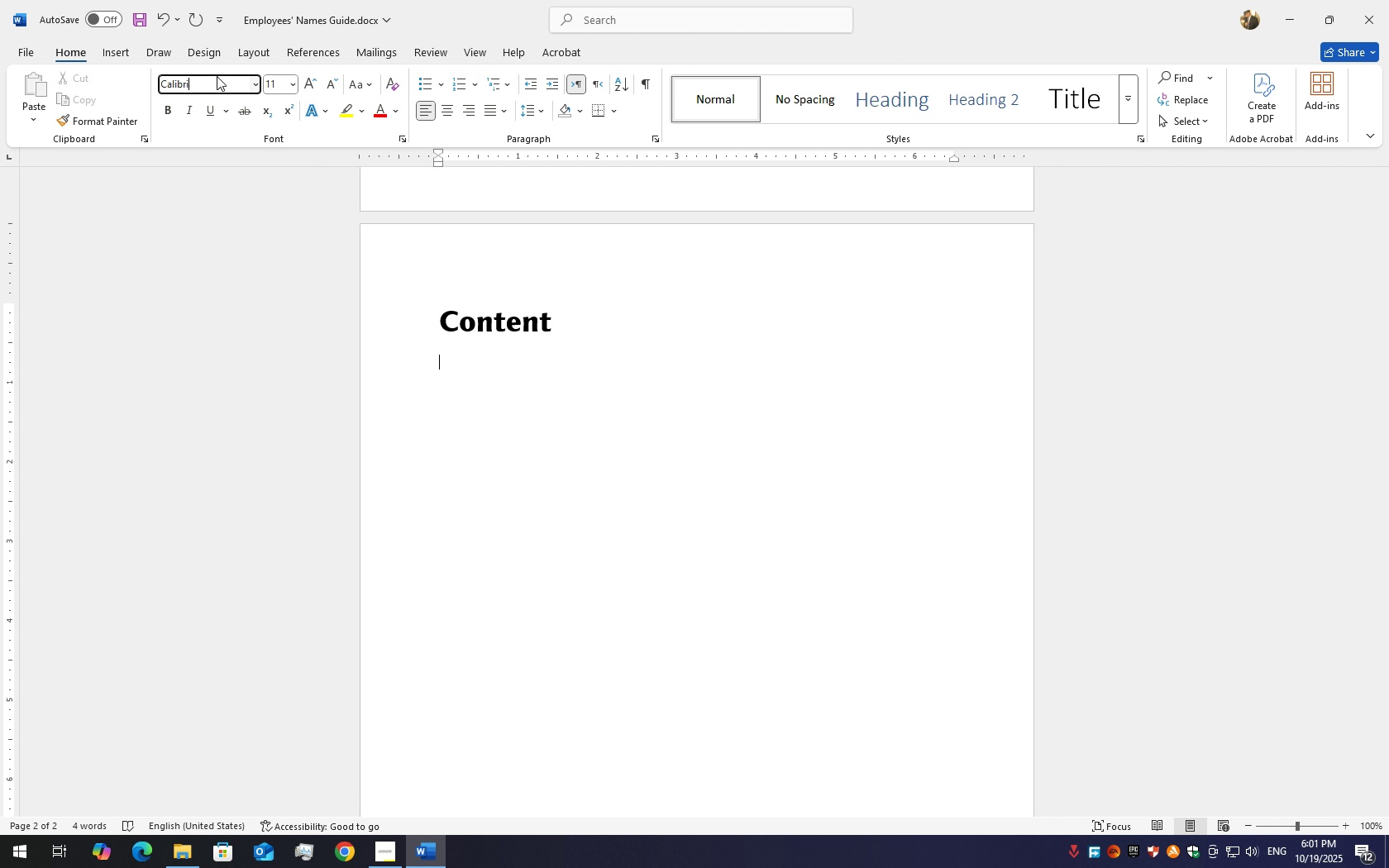 
key(Backspace)
 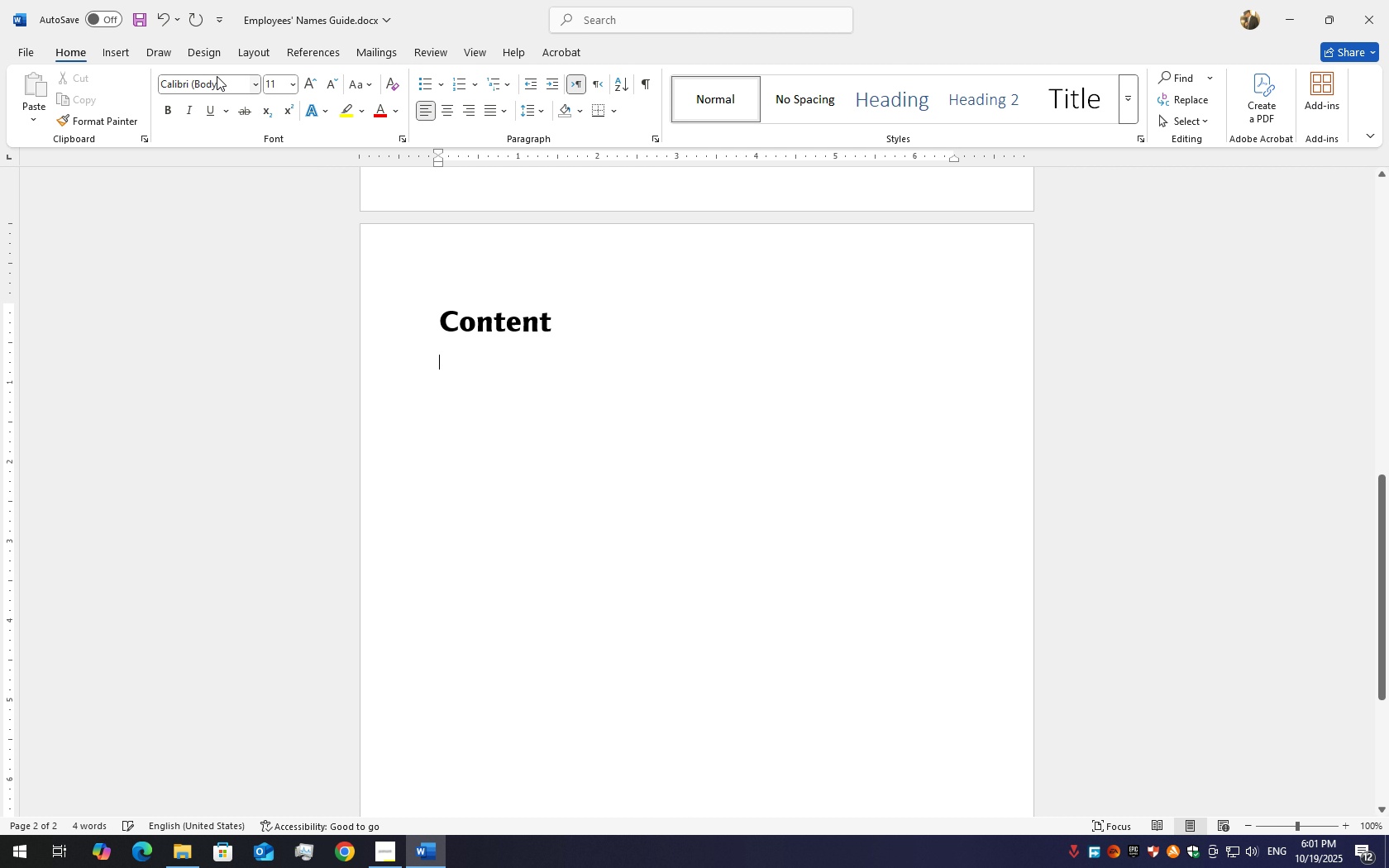 
key(Enter)
 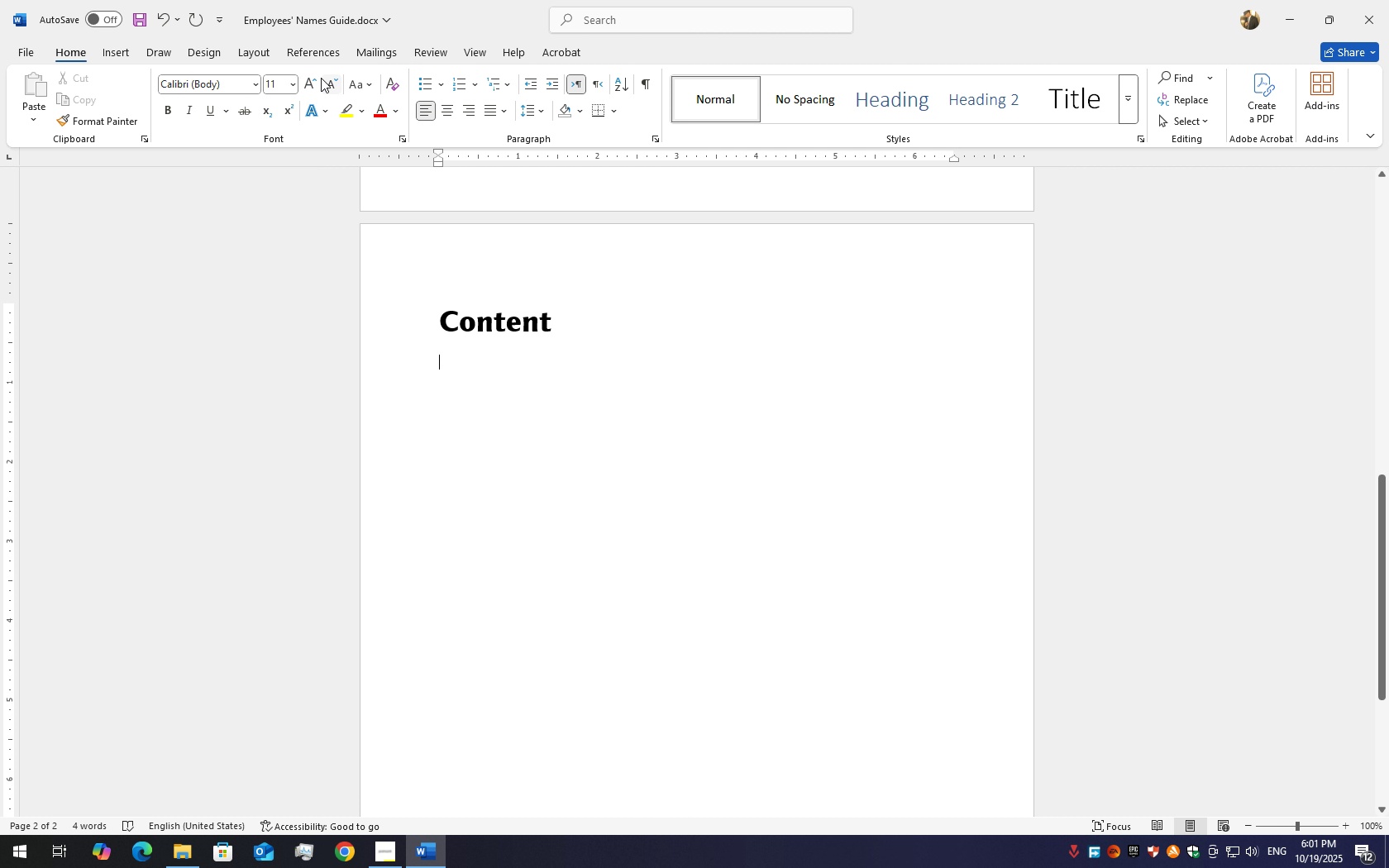 
double_click([313, 81])
 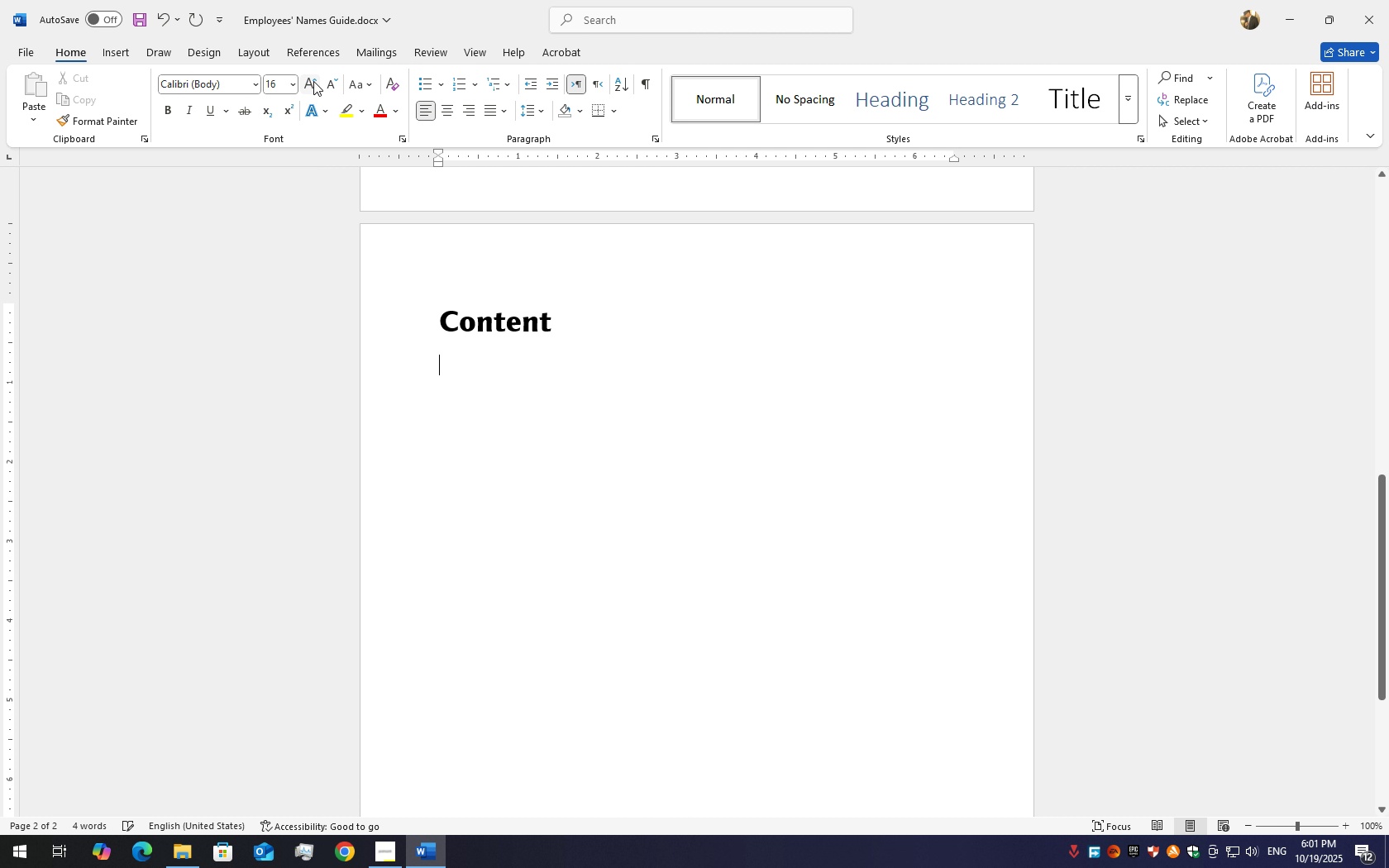 
triple_click([313, 81])
 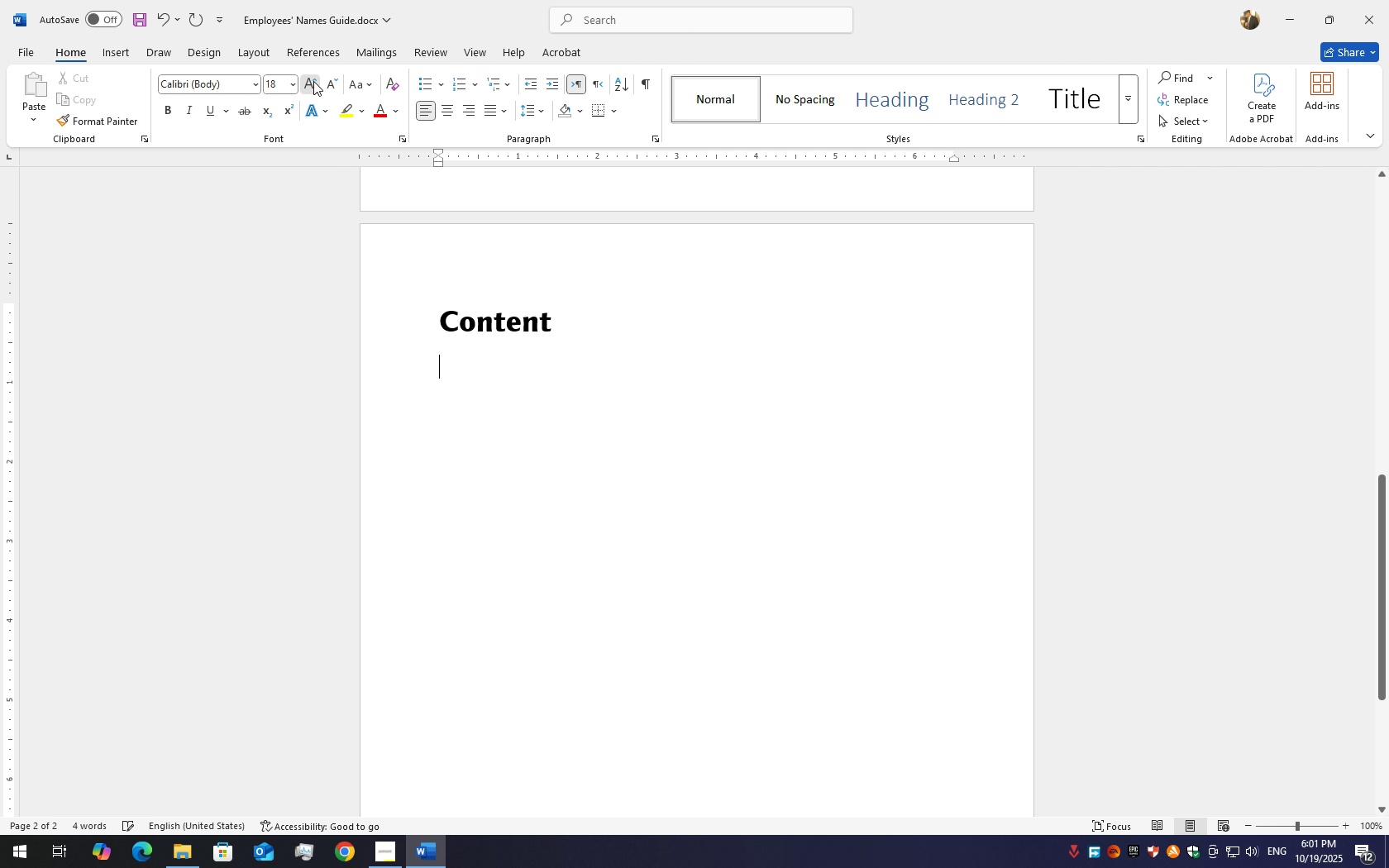 
triple_click([313, 81])
 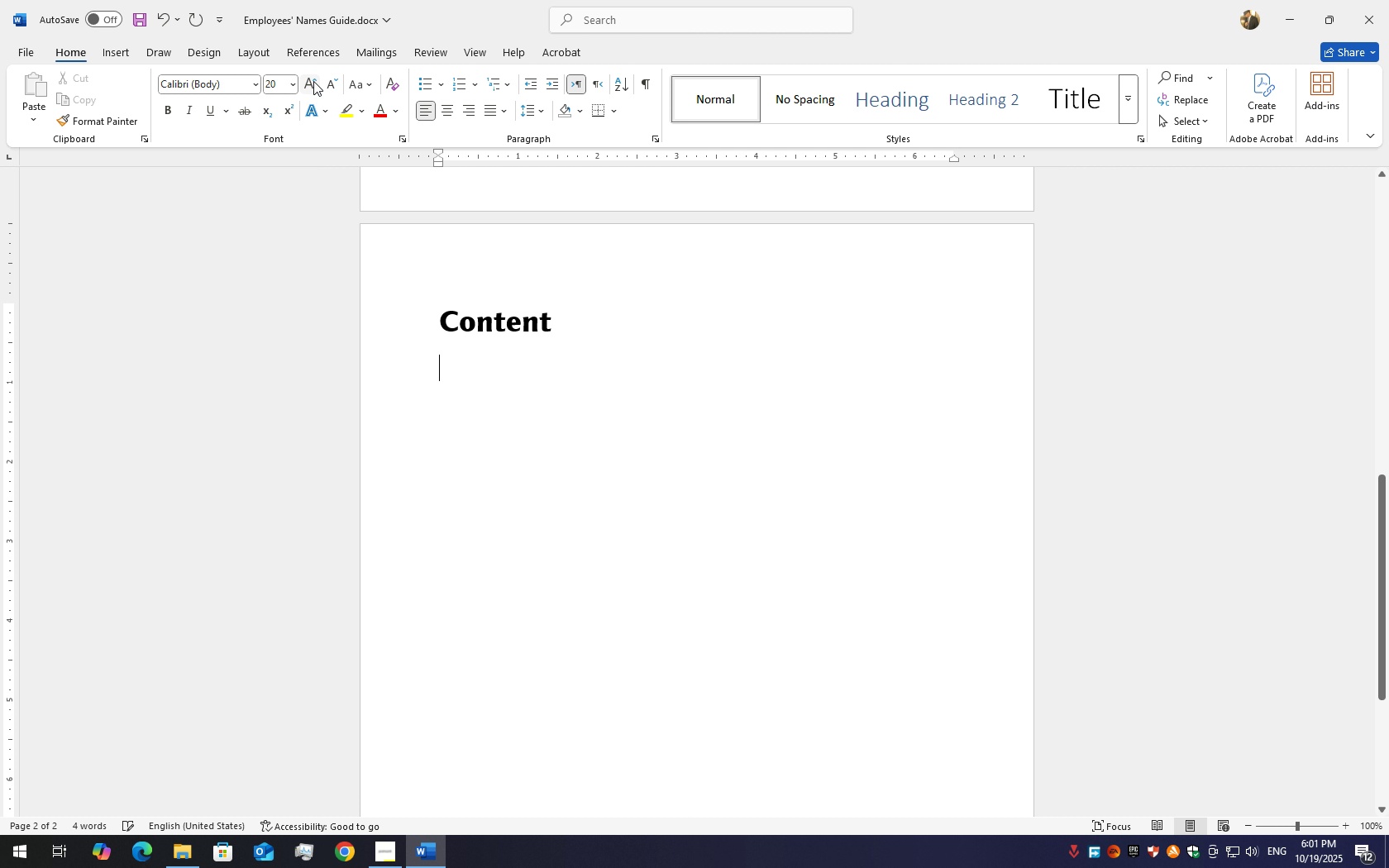 
triple_click([313, 81])
 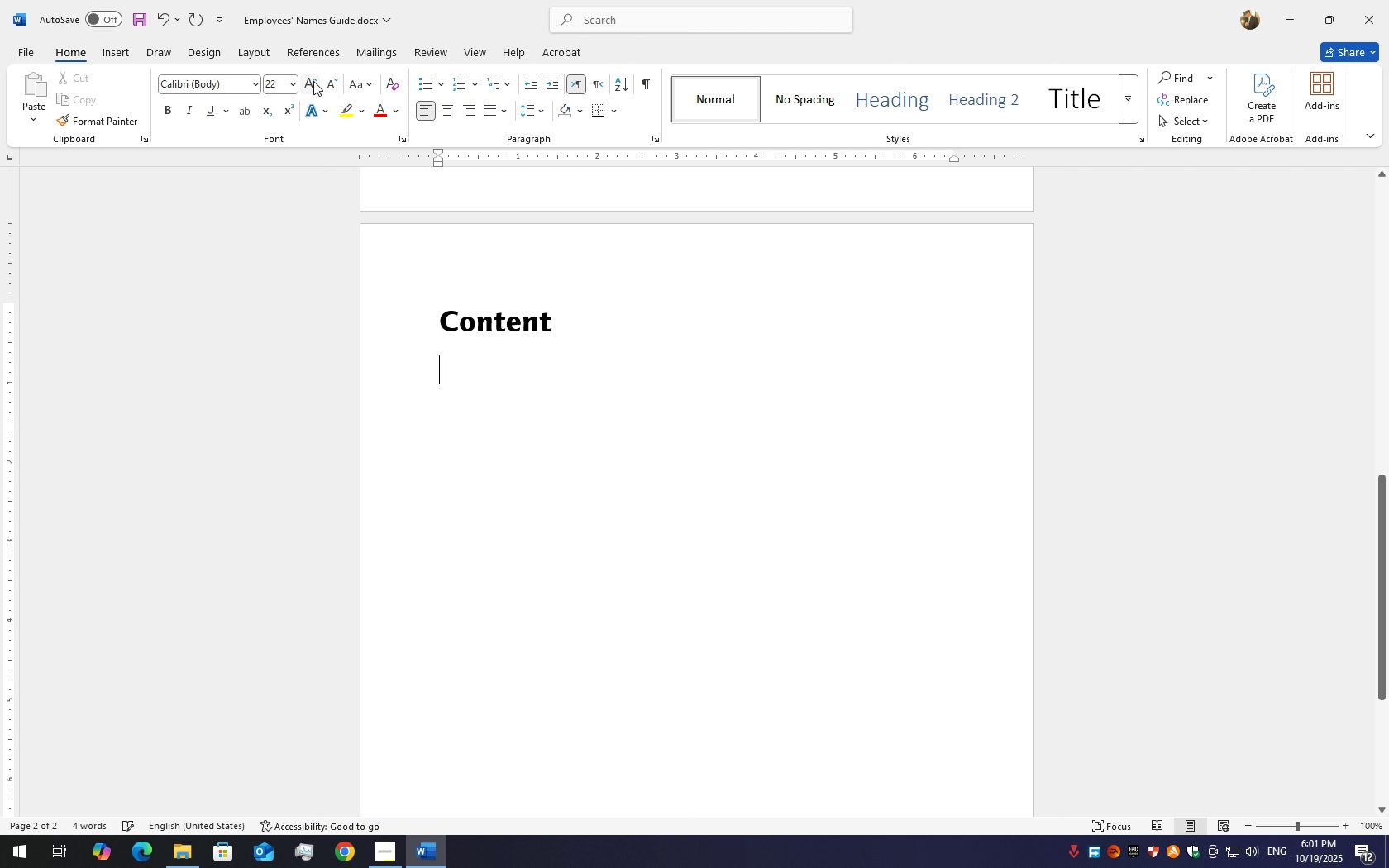 
triple_click([313, 81])
 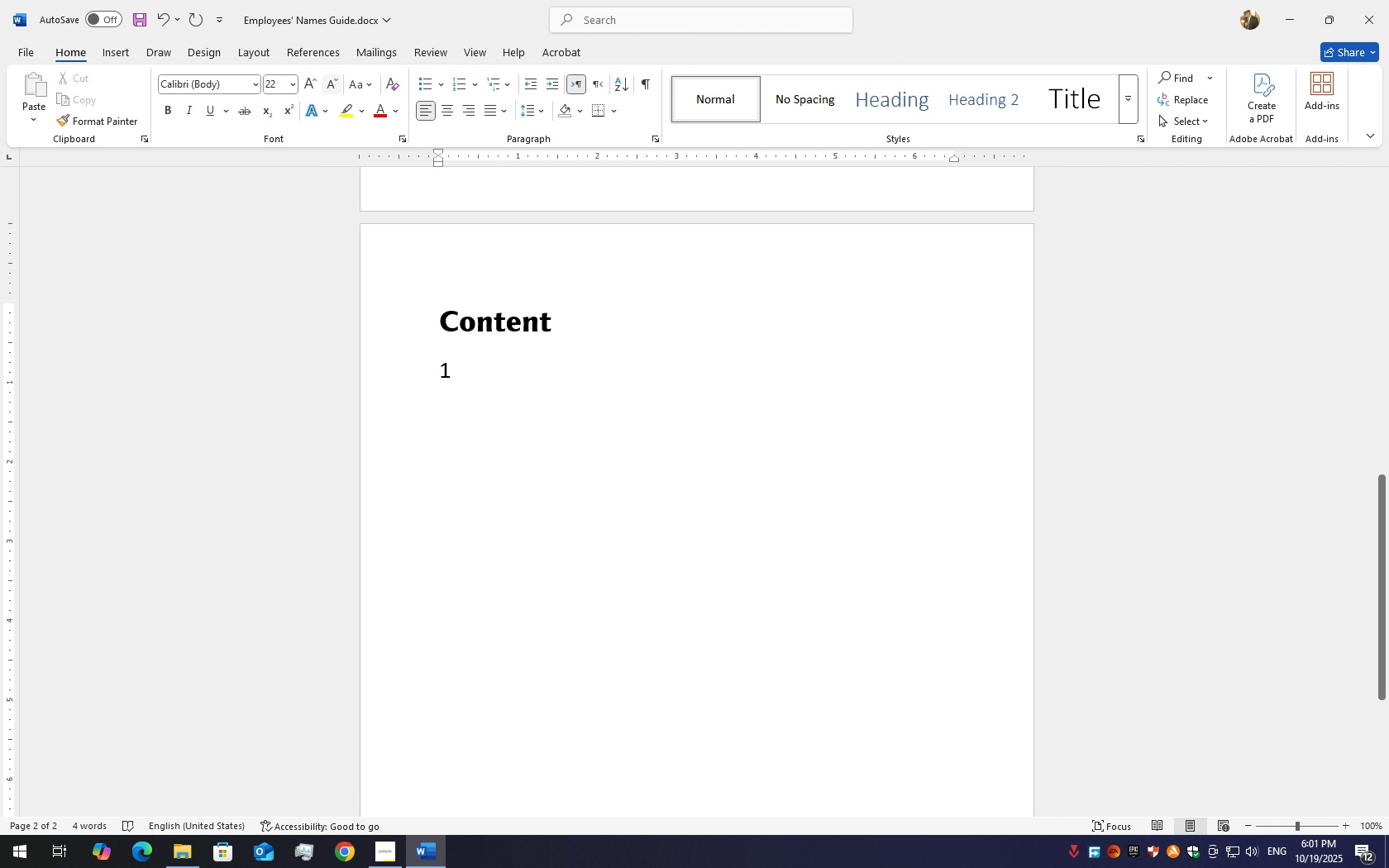 
key(1)
 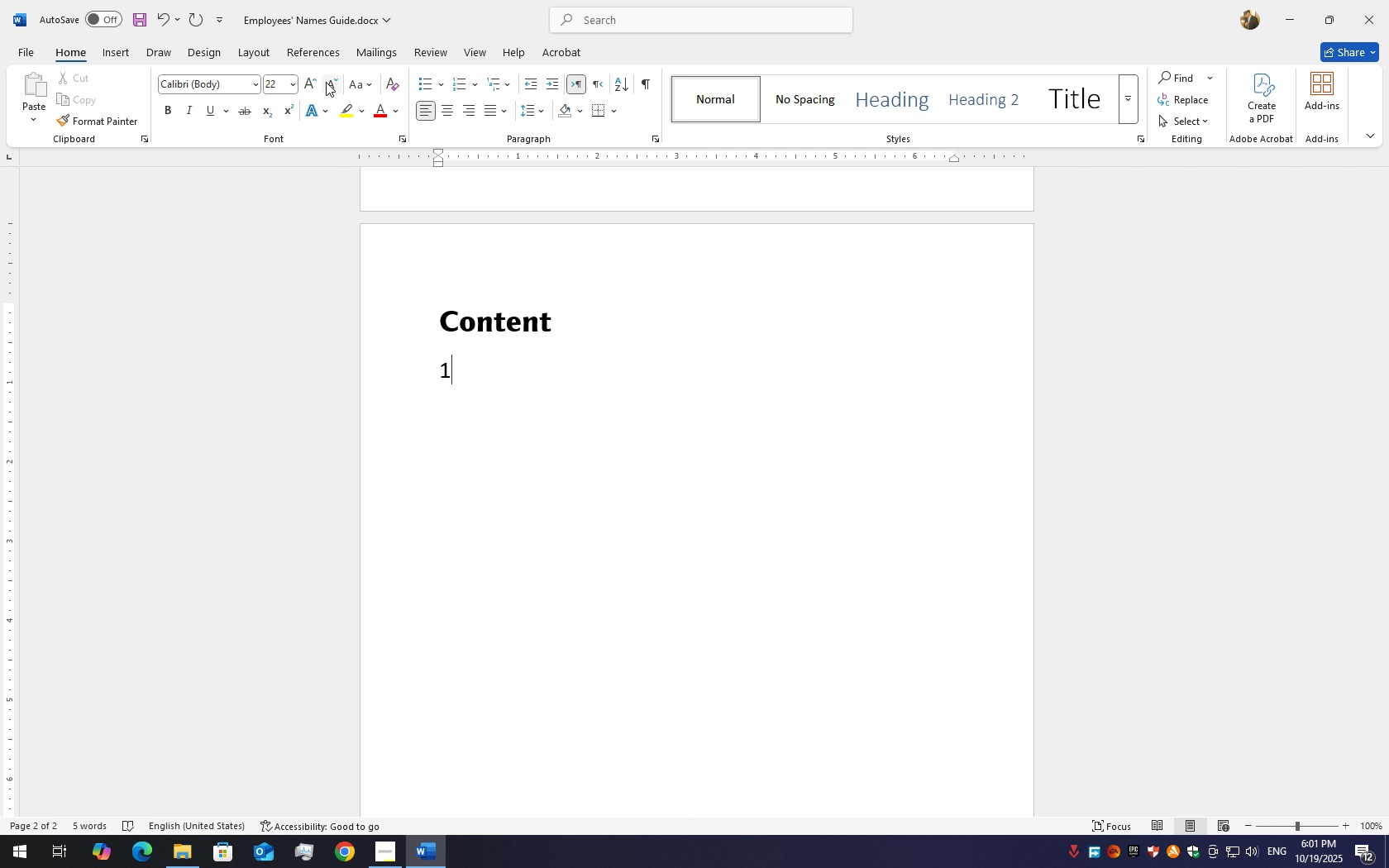 
key(Backspace)
 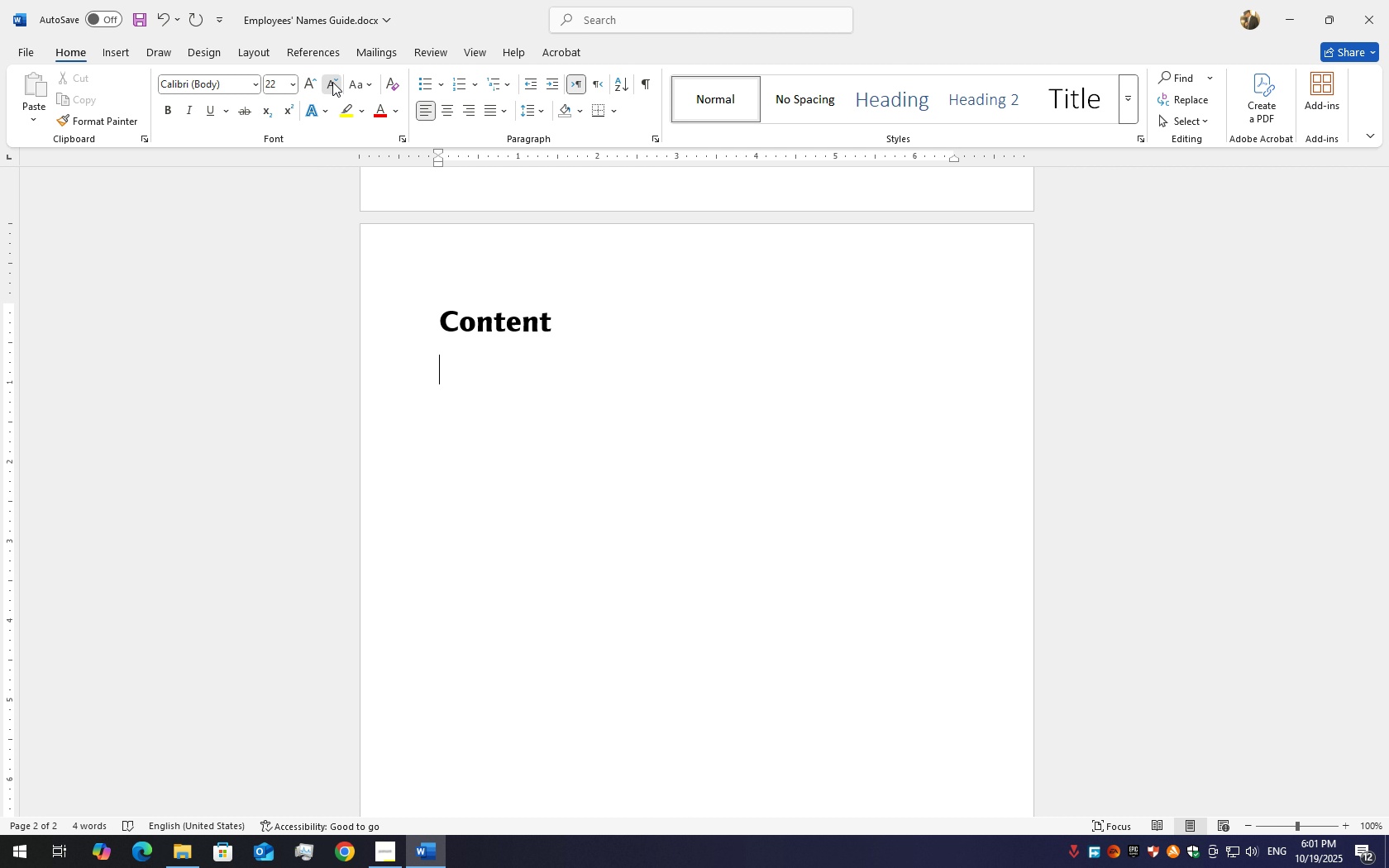 
double_click([332, 82])
 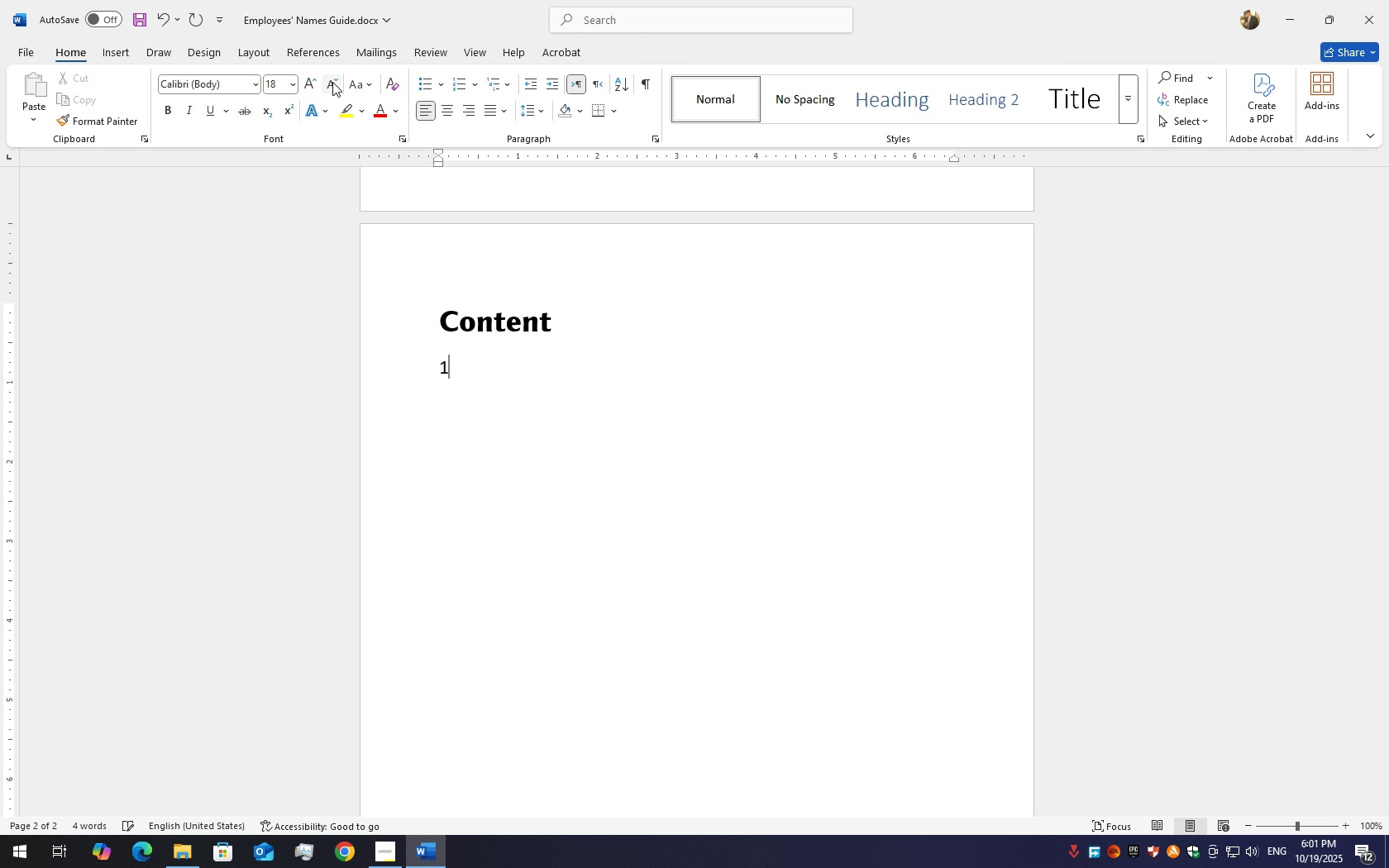 
type(1- Ide)
key(Backspace)
key(Backspace)
key(Backspace)
type(Defien)
key(Backspace)
key(Backspace)
type(ne The Wo)
key(Backspace)
key(Backspace)
type(Sh)
key(Backspace)
key(Backspace)
type(E)
key(Backspace)
type(Eplo)
key(Backspace)
key(Backspace)
key(Backspace)
type(mployee's Names Sheet.)
 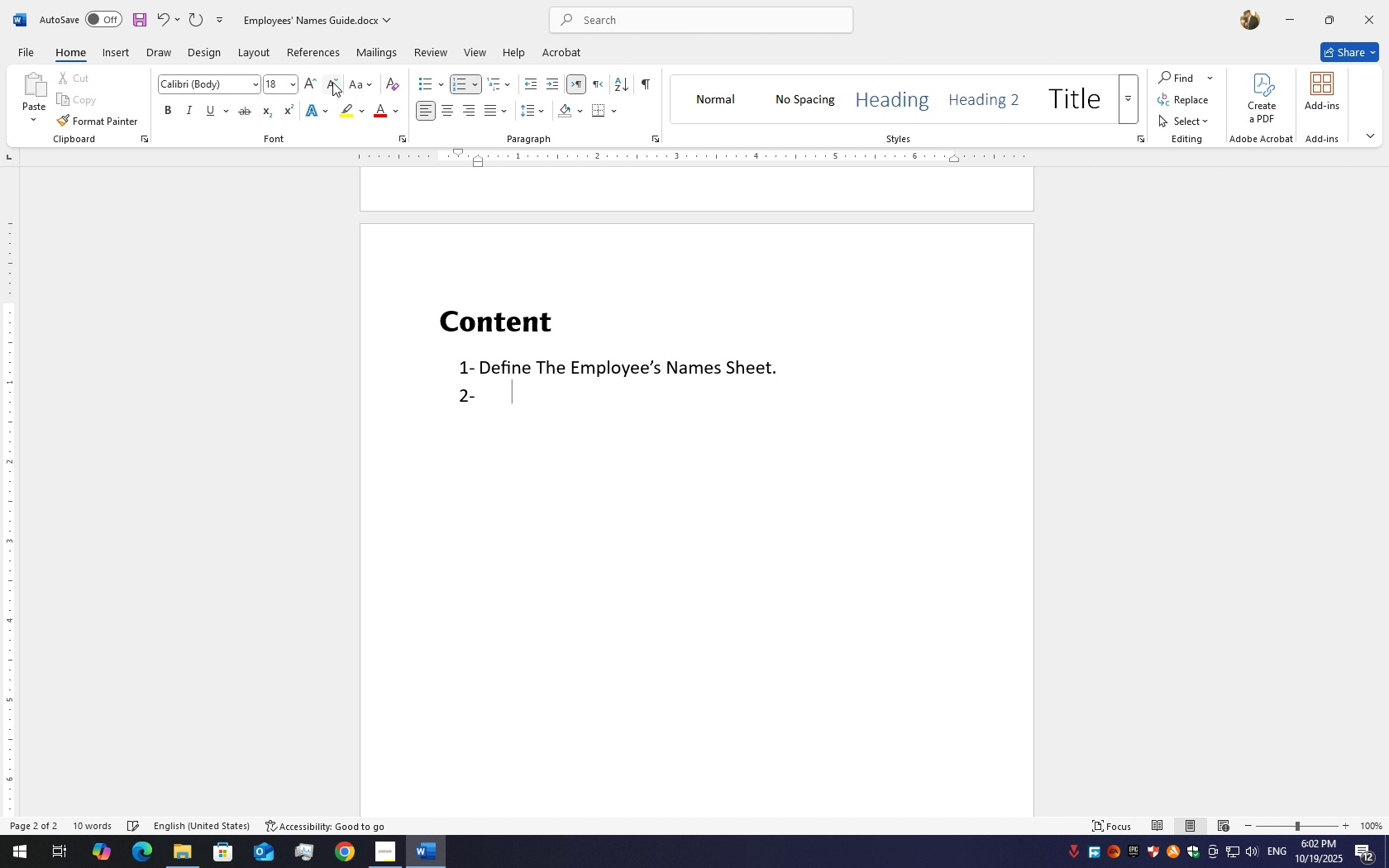 
key(Enter)
 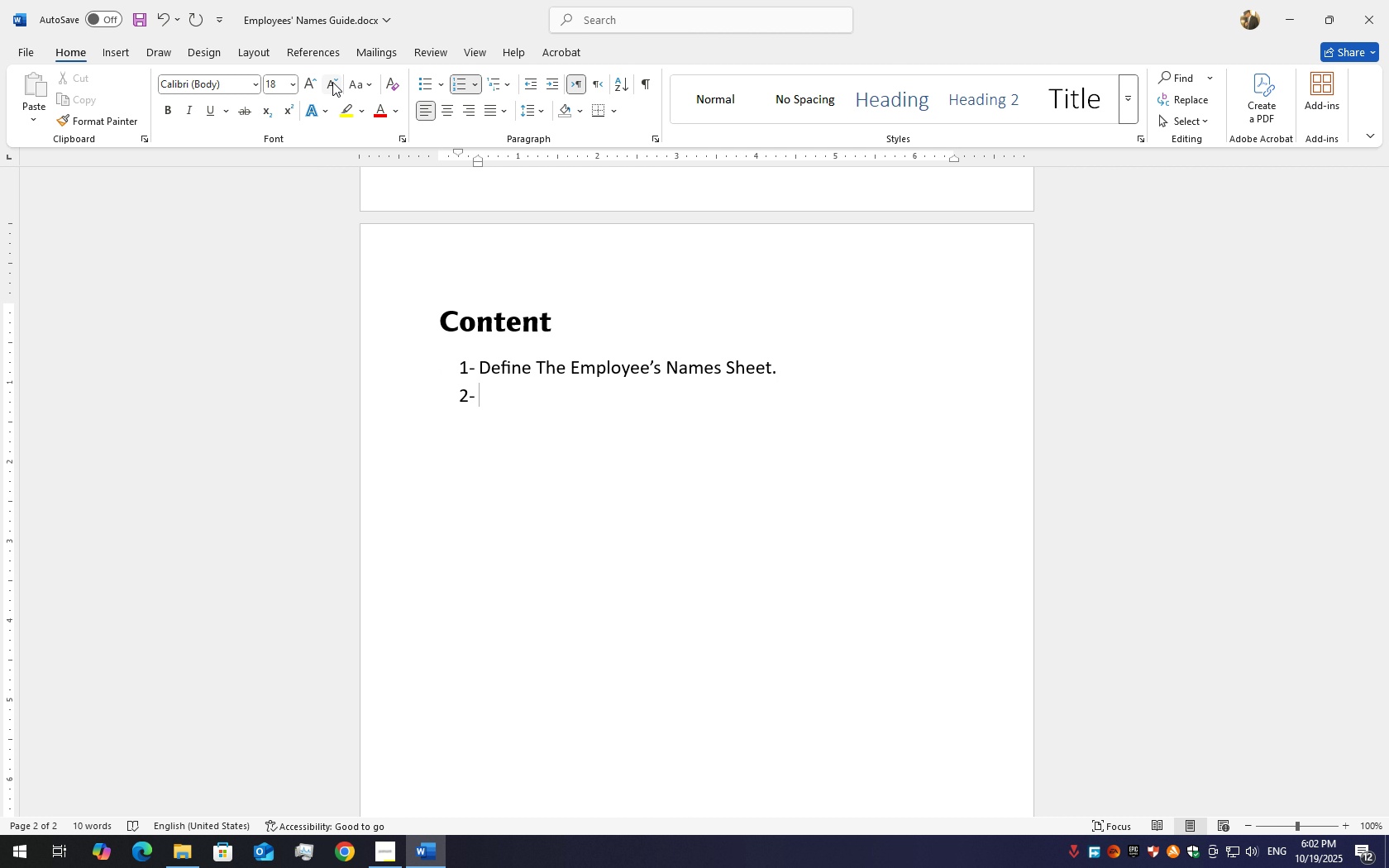 
hold_key(key=ShiftLeft, duration=1.53)
 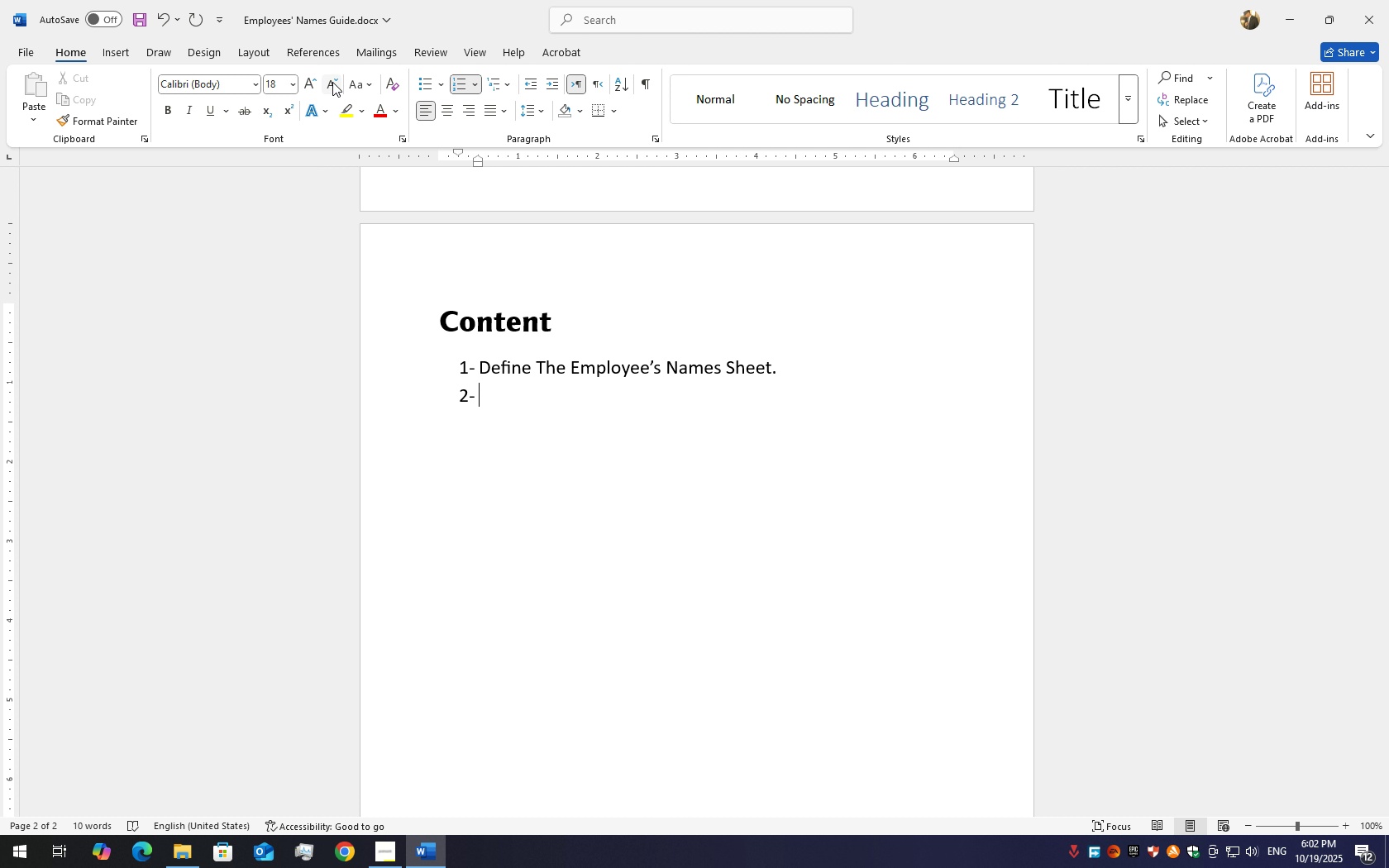 
type(Explain How It Works.)
 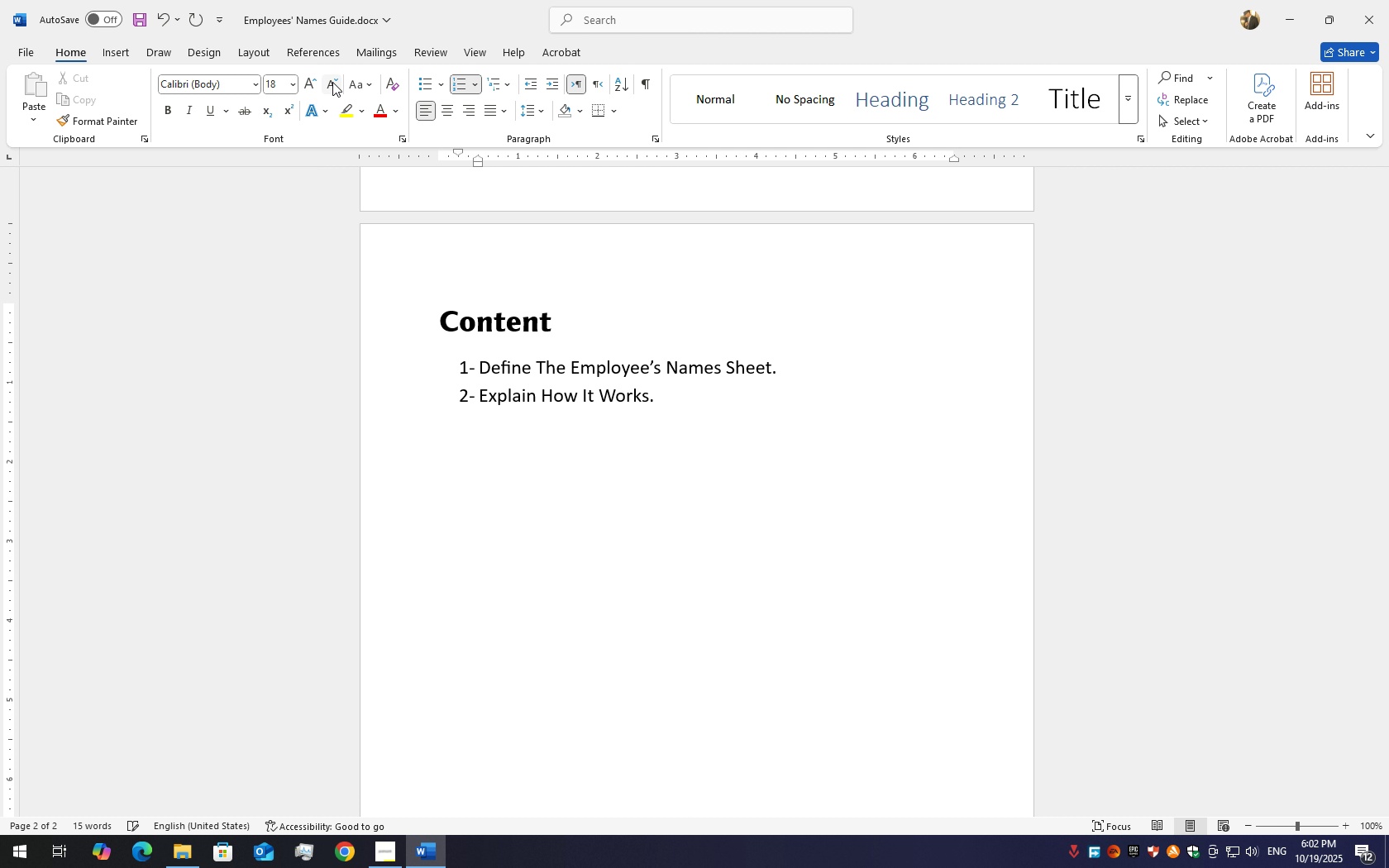 
key(Enter)
 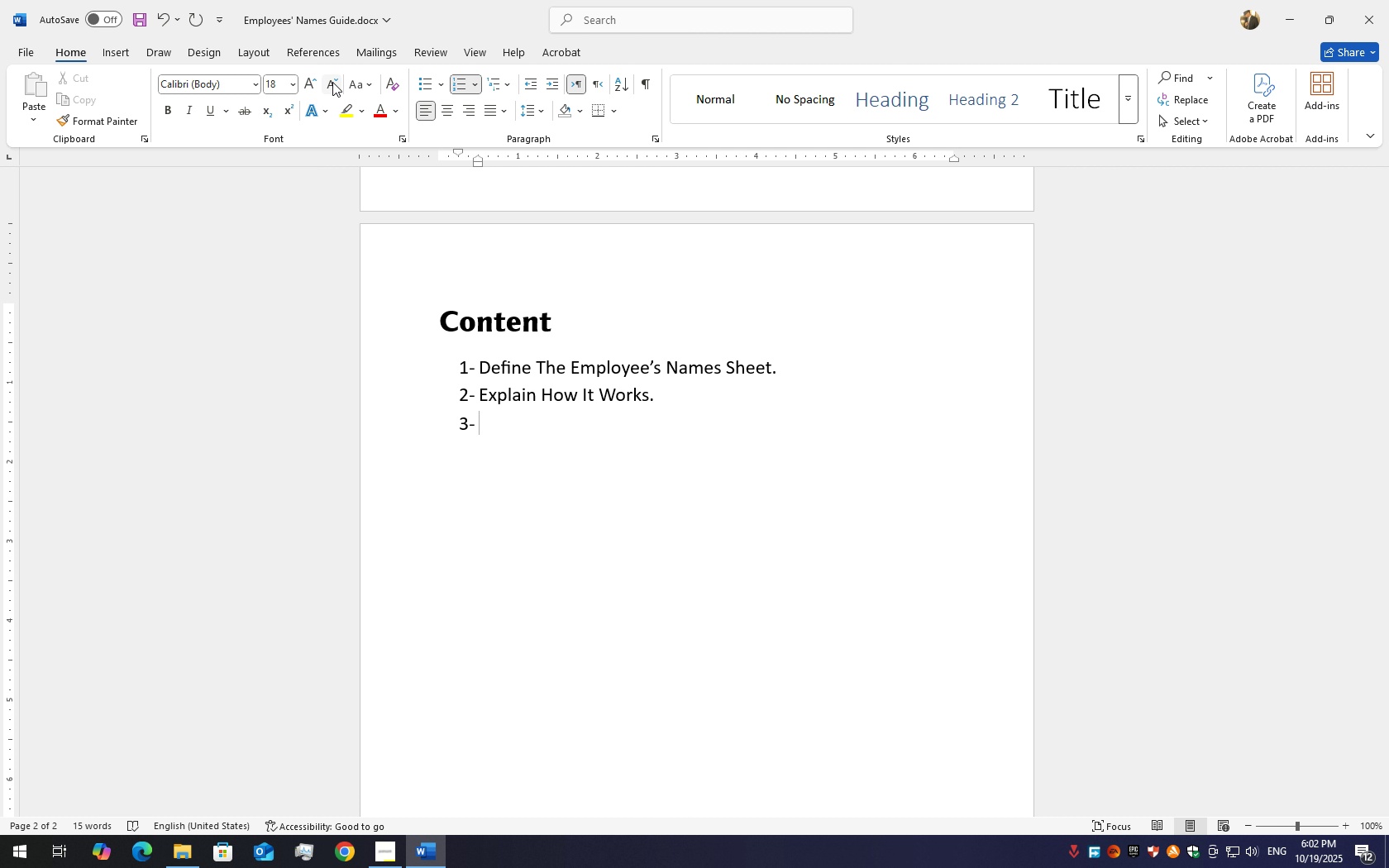 
wait(11.42)
 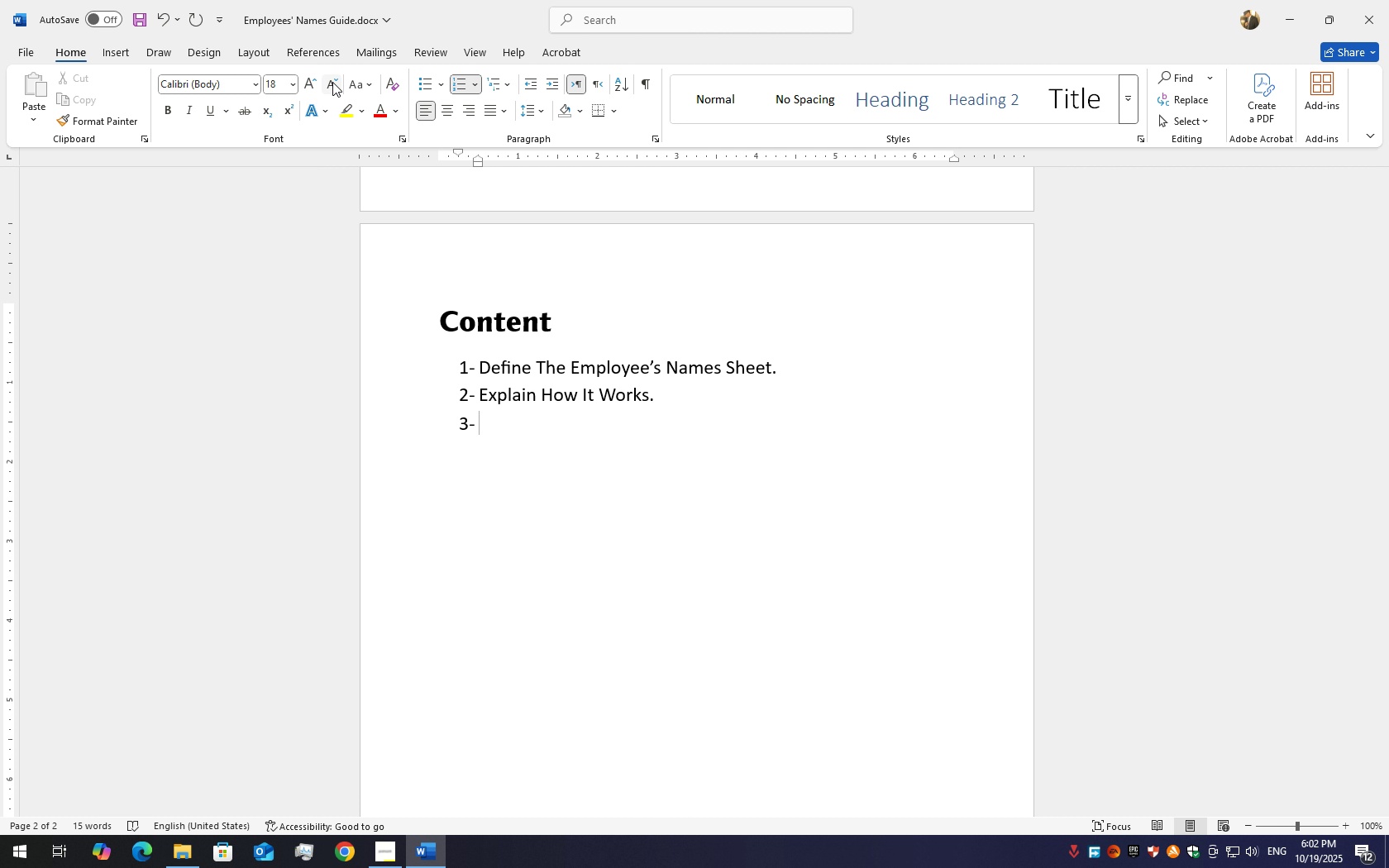 
type(E)
key(Backspace)
type(H)
key(Backspace)
type(He)
key(Backspace)
key(Backspace)
key(Backspace)
key(Backspace)
key(Backspace)
key(Backspace)
 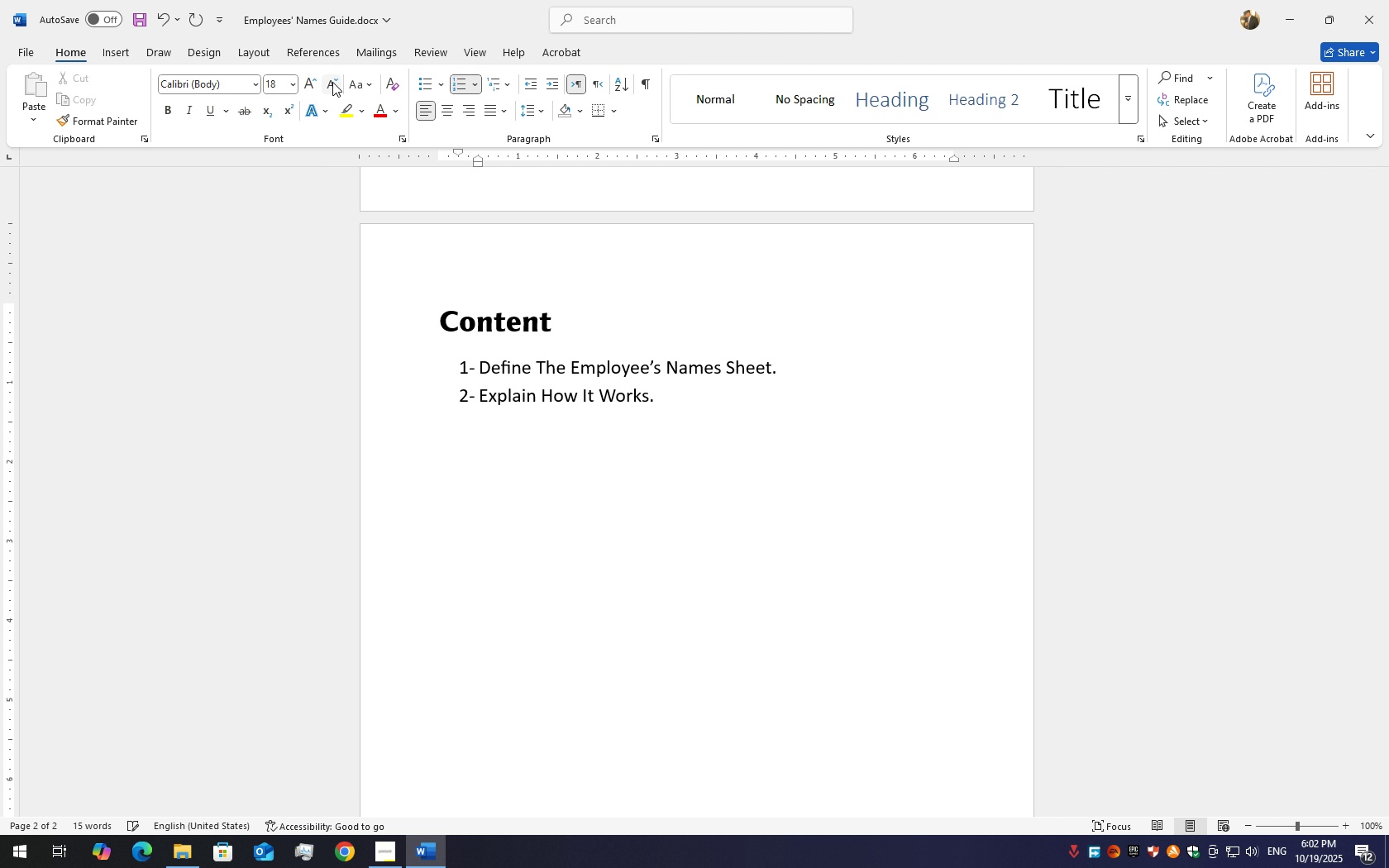 
key(Enter)
 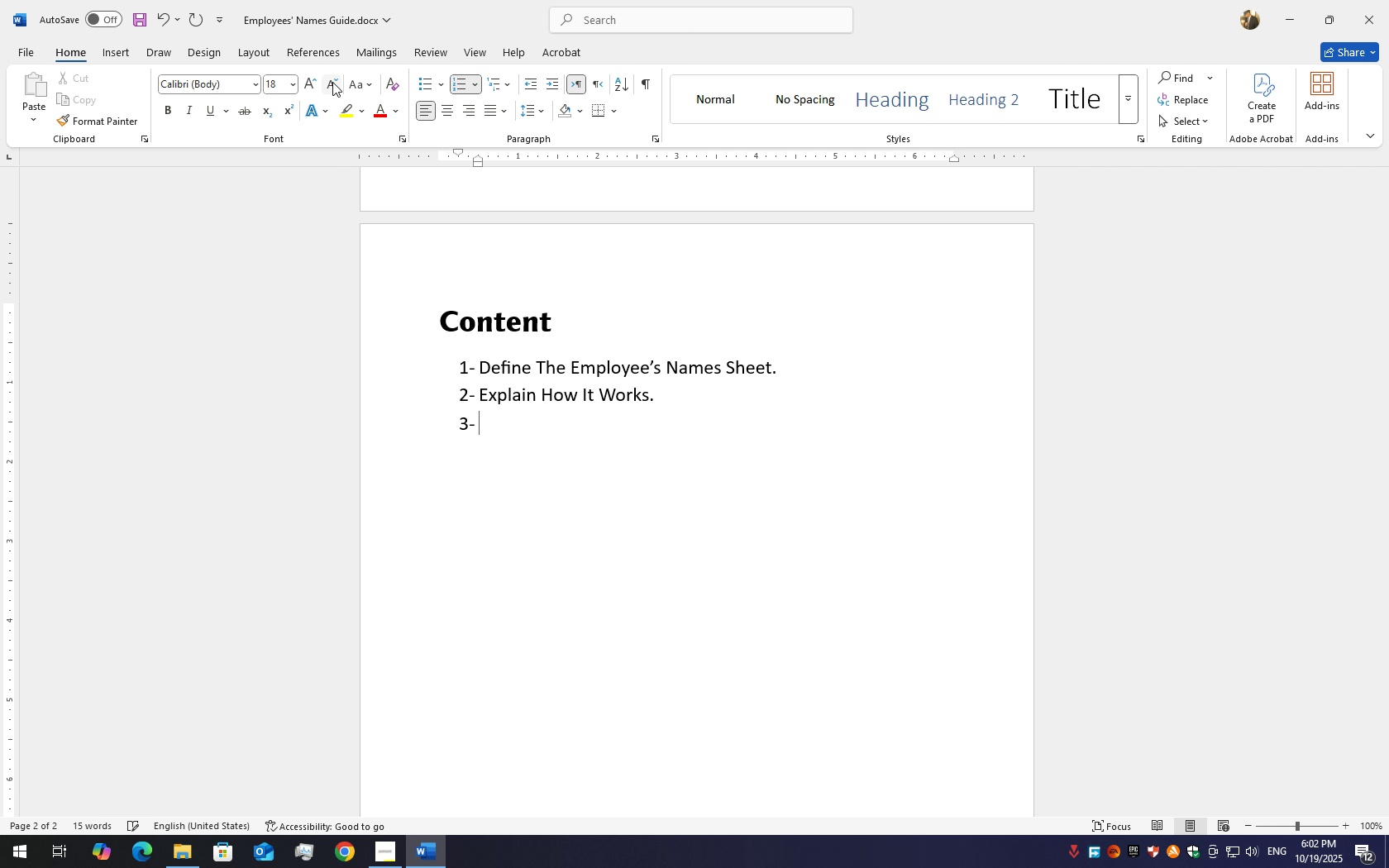 
key(Enter)
 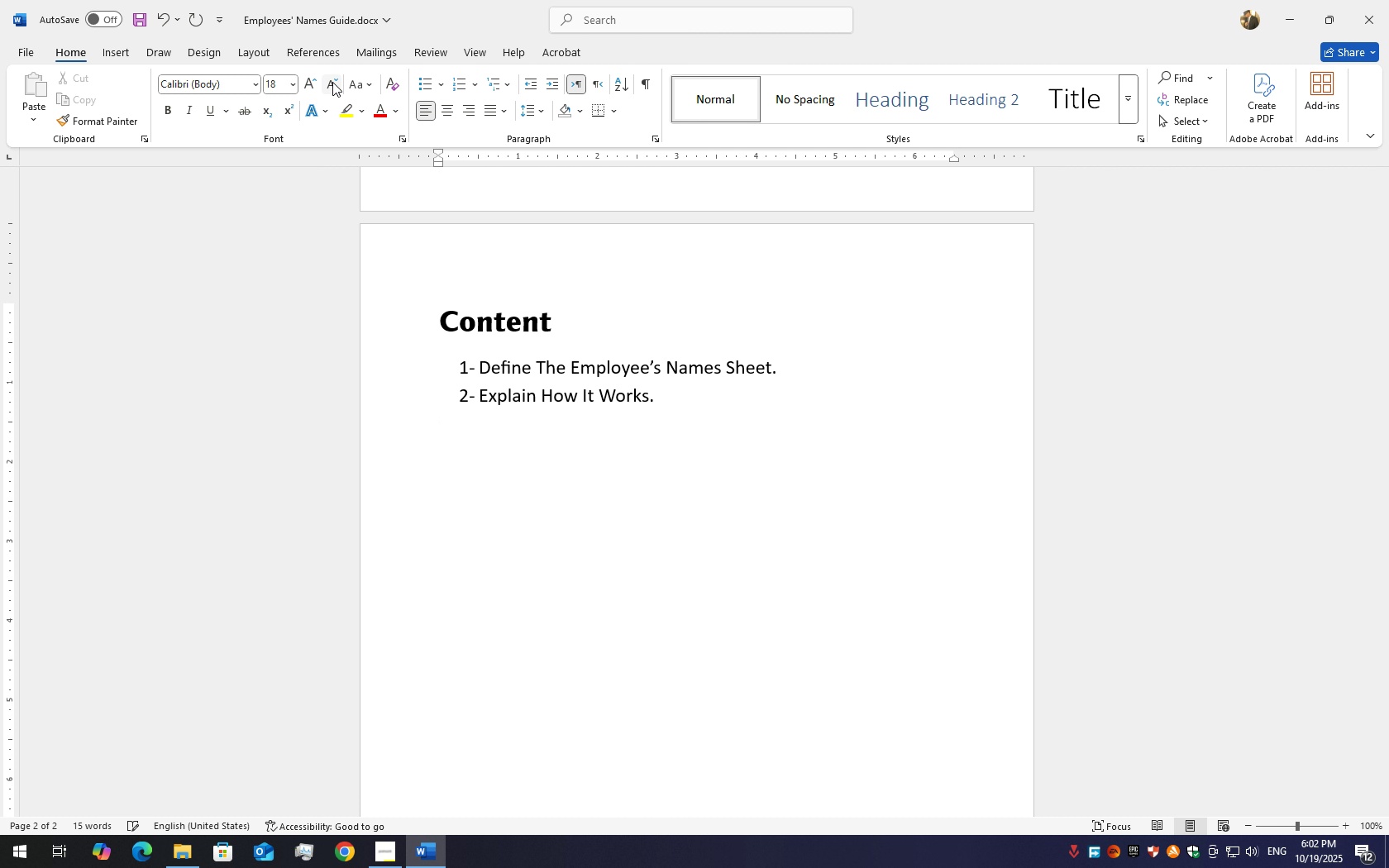 
key(Enter)
 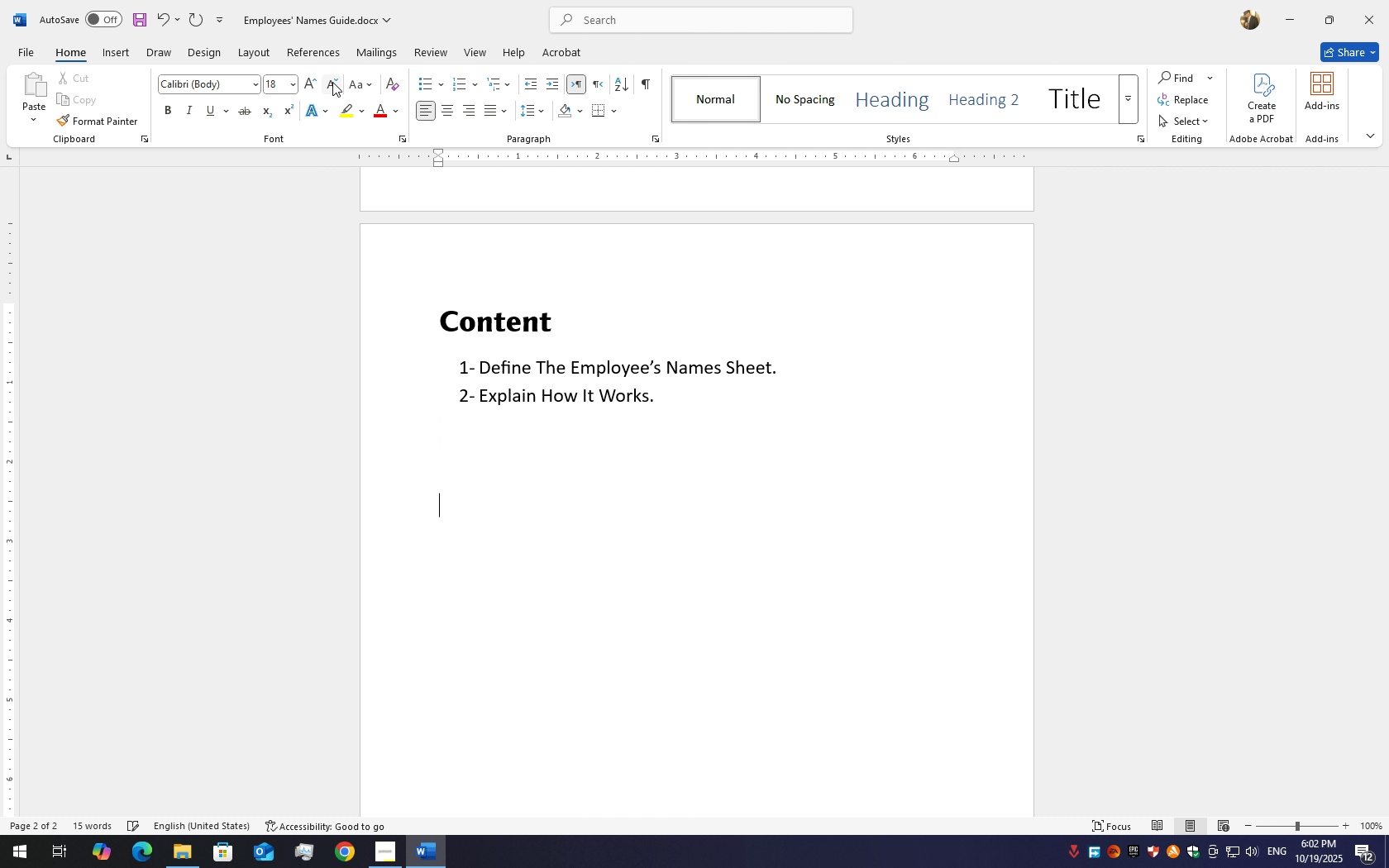 
key(Enter)
 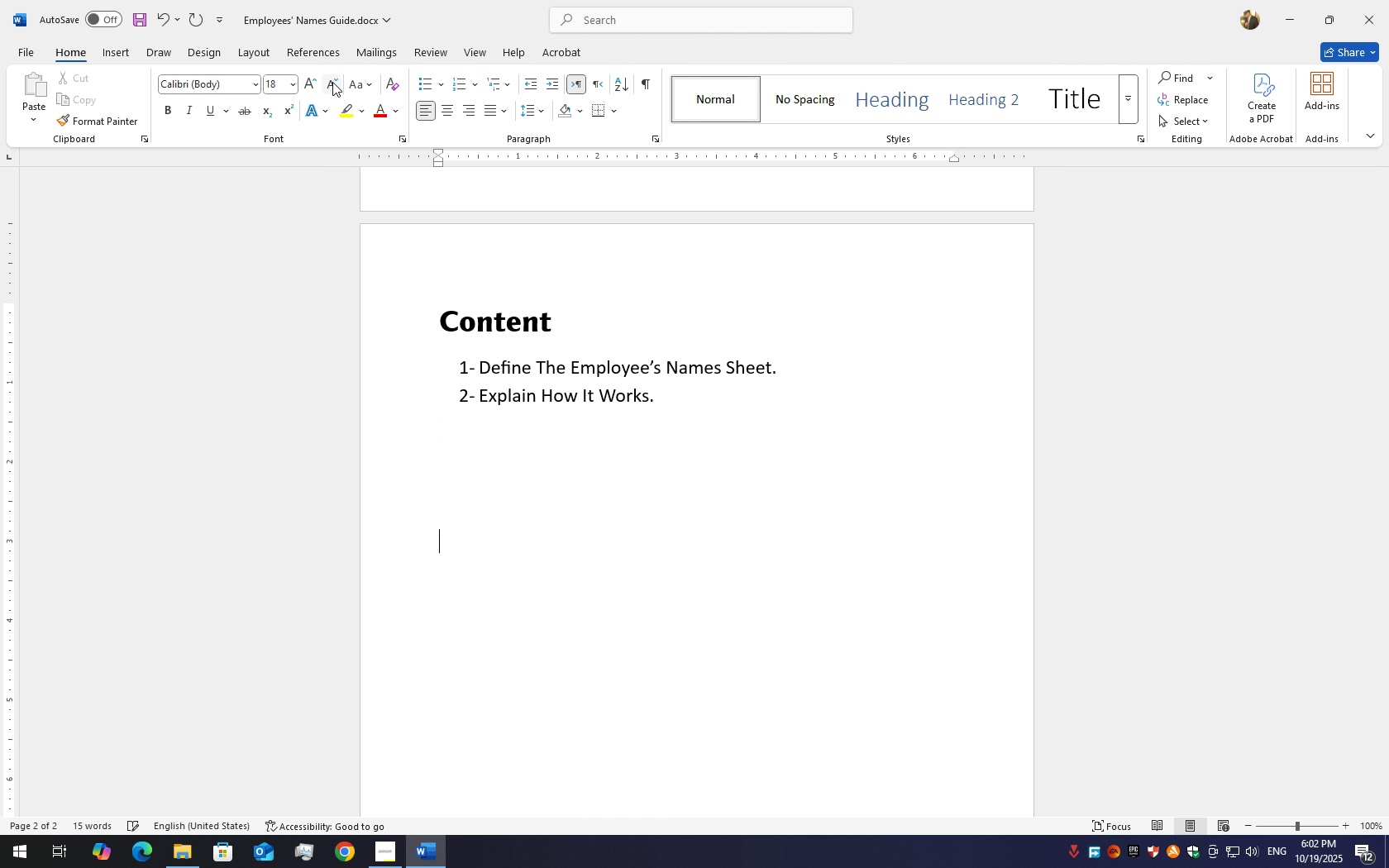 
key(Enter)
 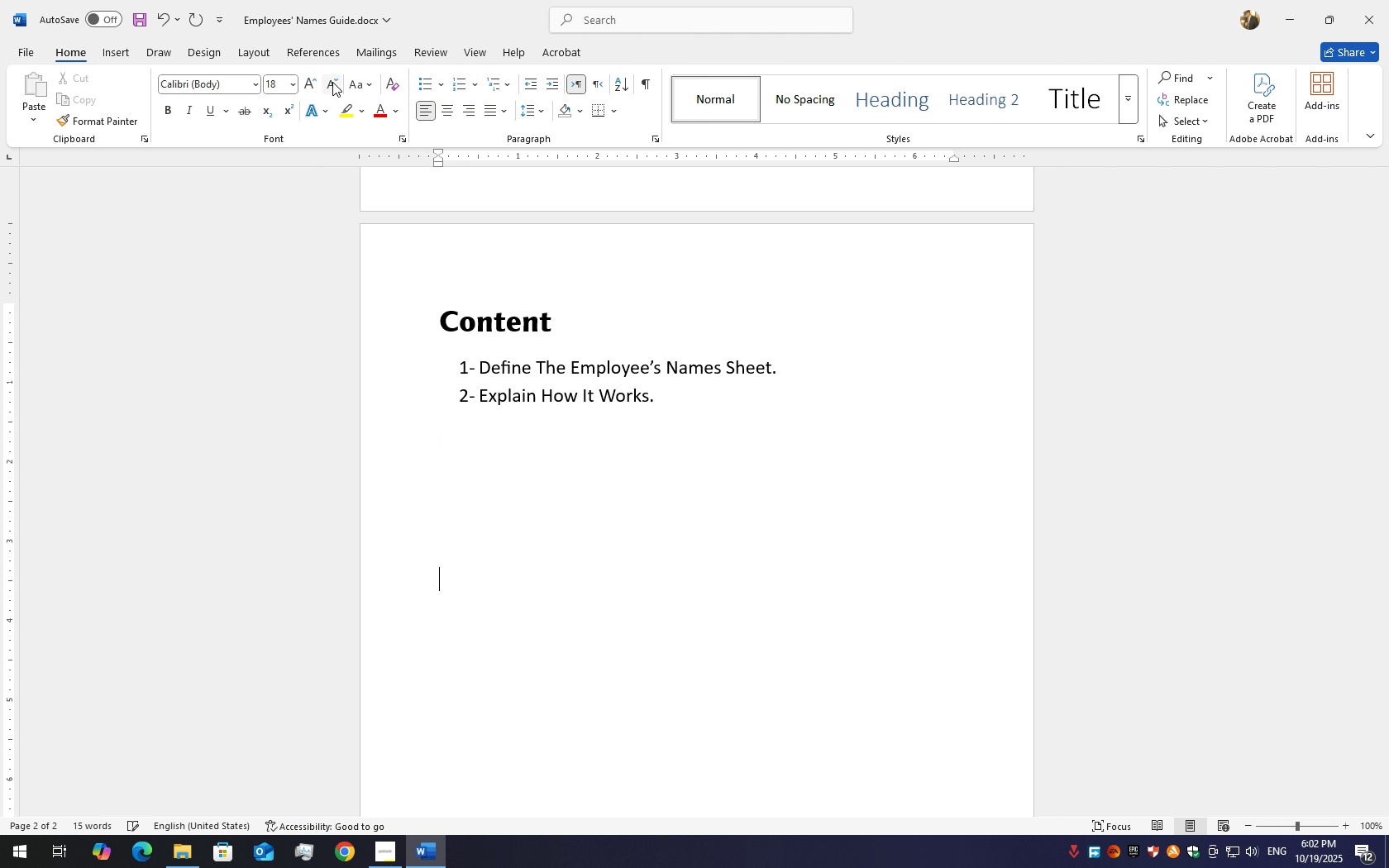 
key(Enter)
 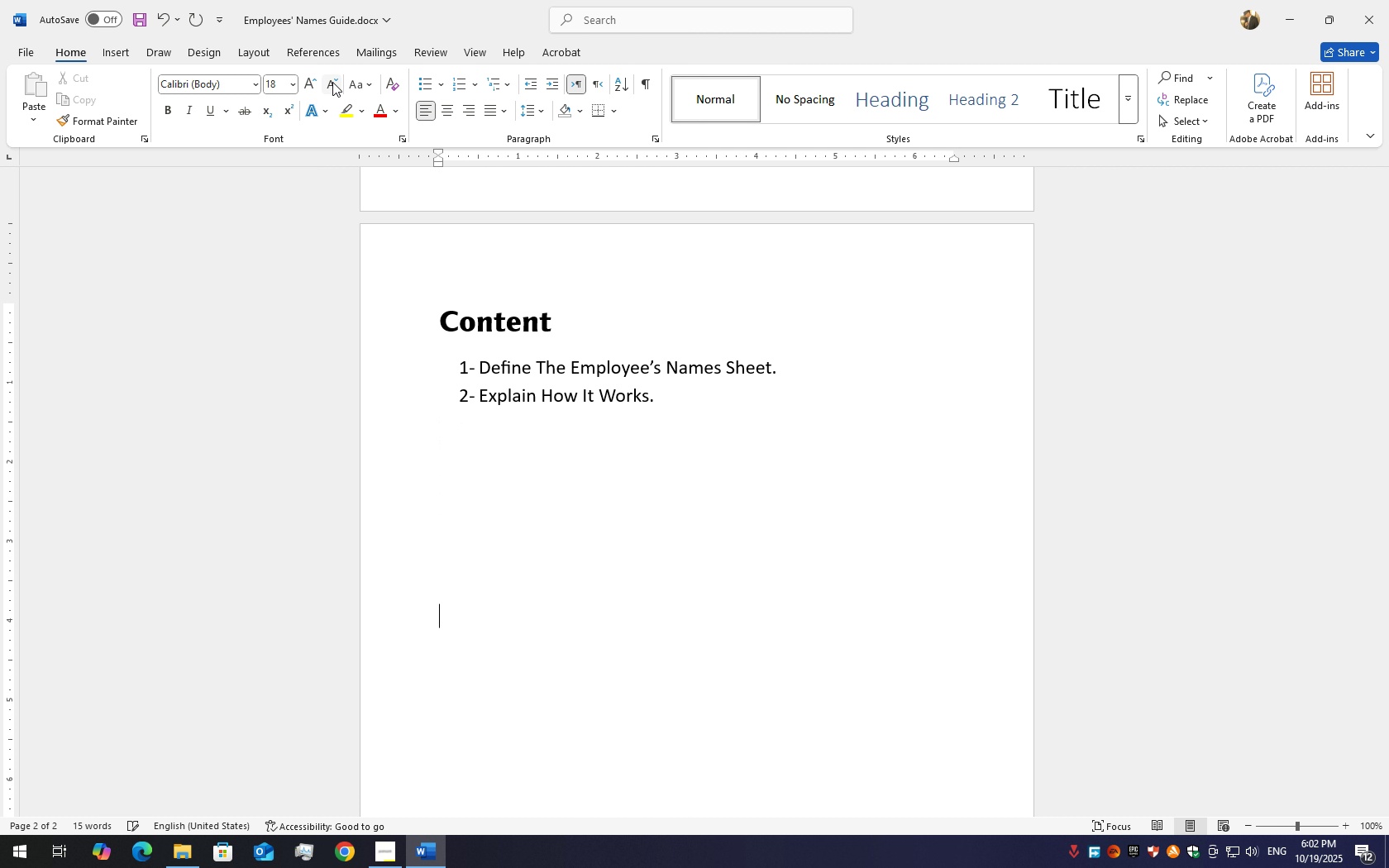 
key(Enter)
 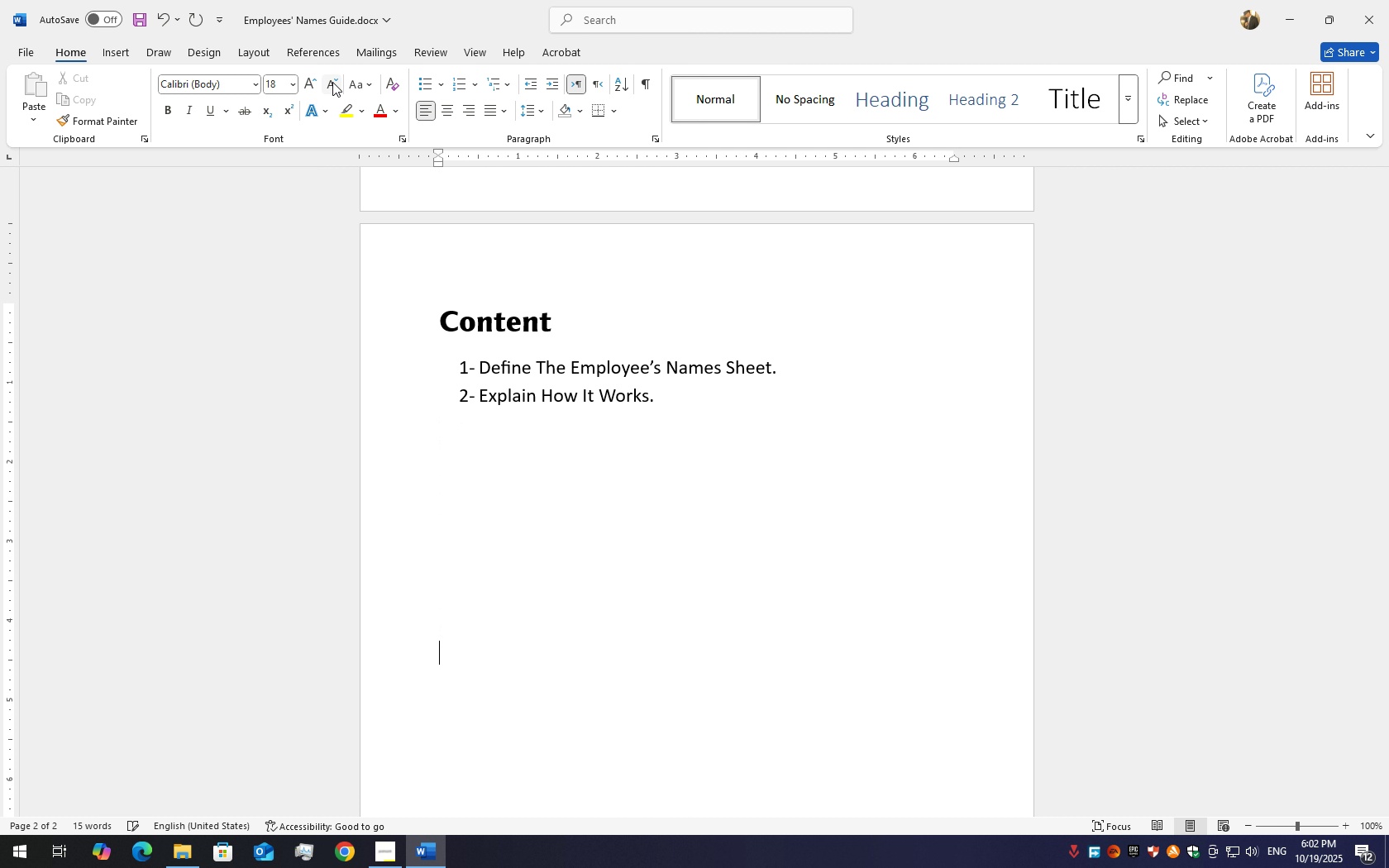 
key(Enter)
 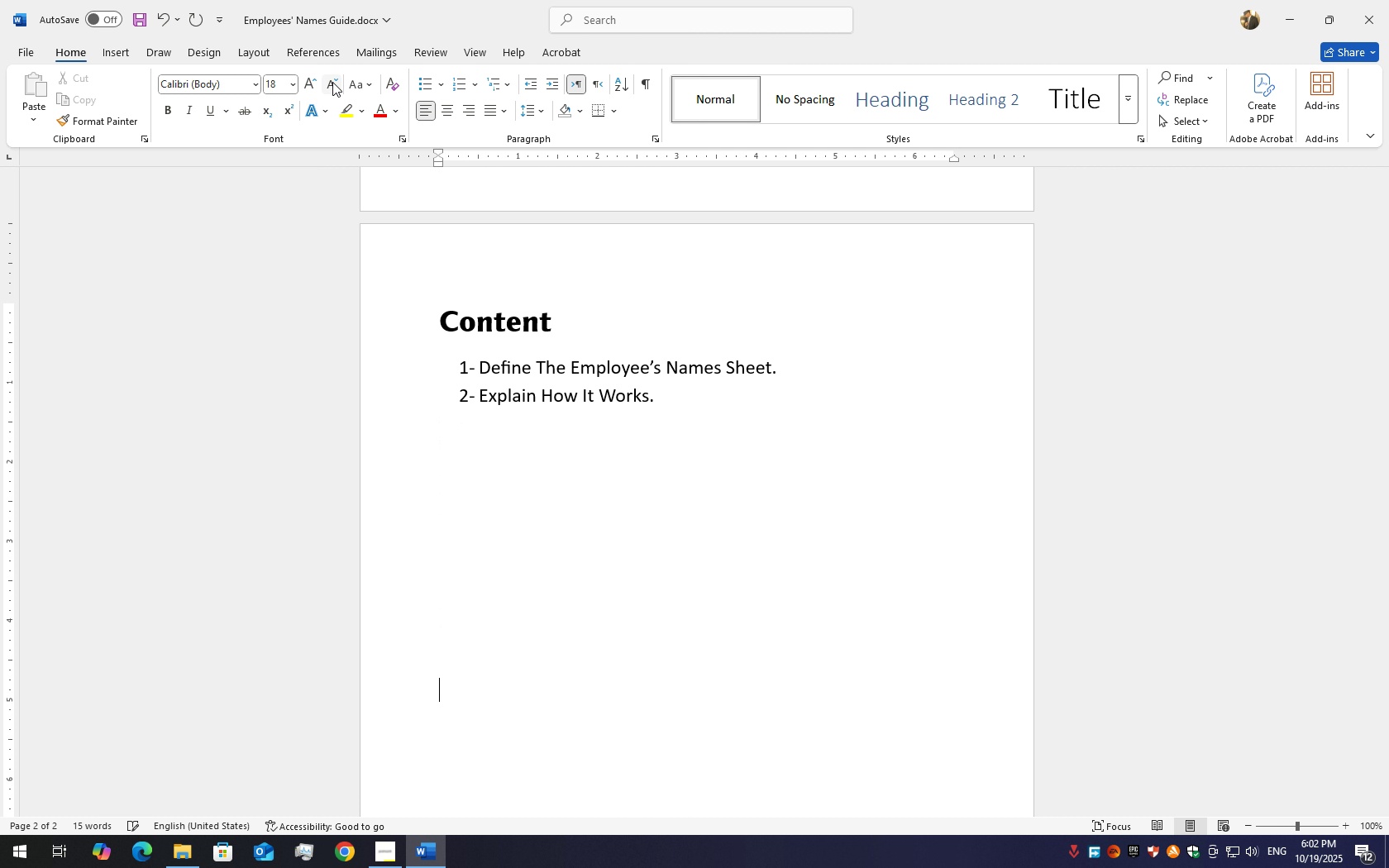 
hold_key(key=Enter, duration=0.86)
 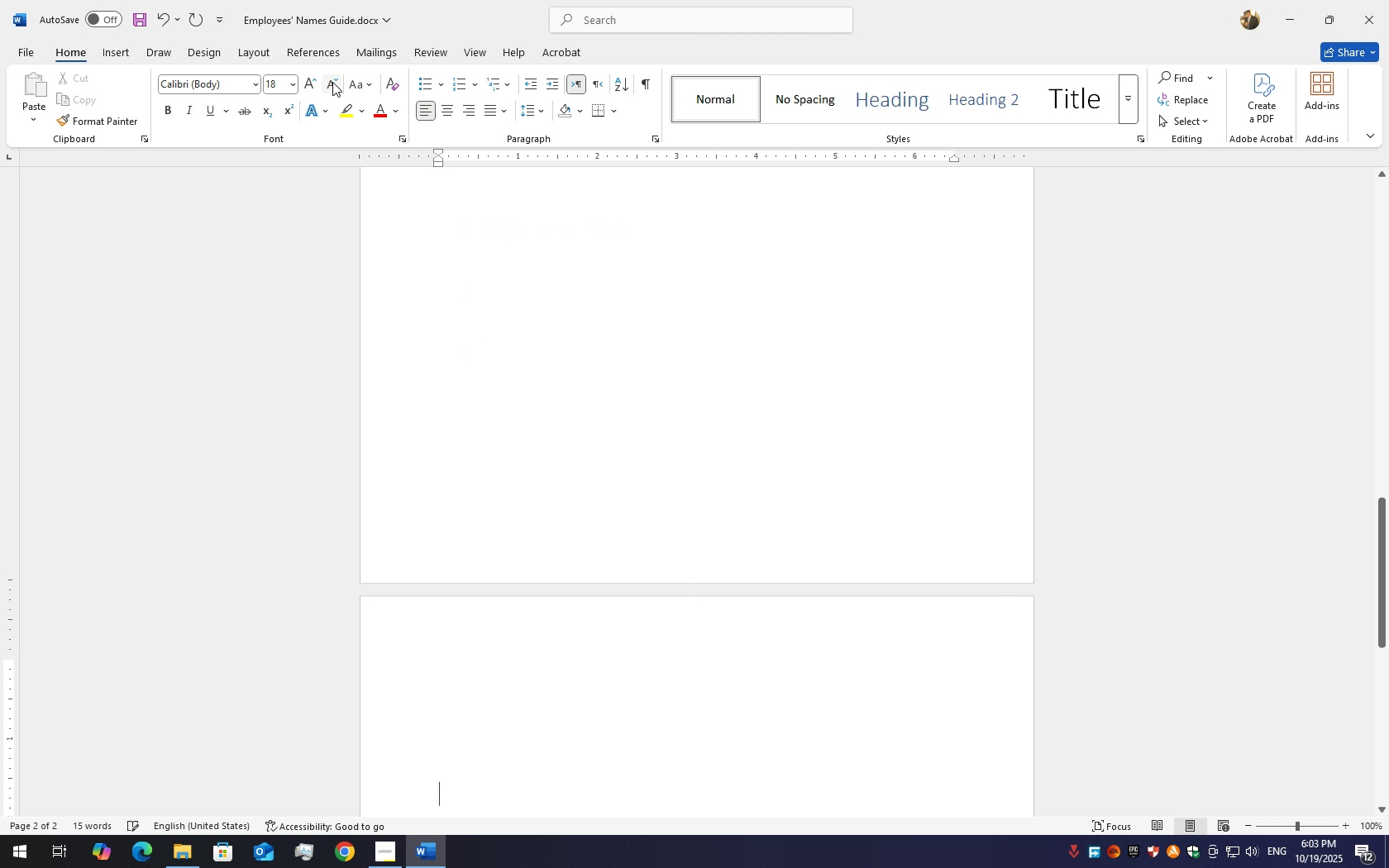 
key(Enter)
 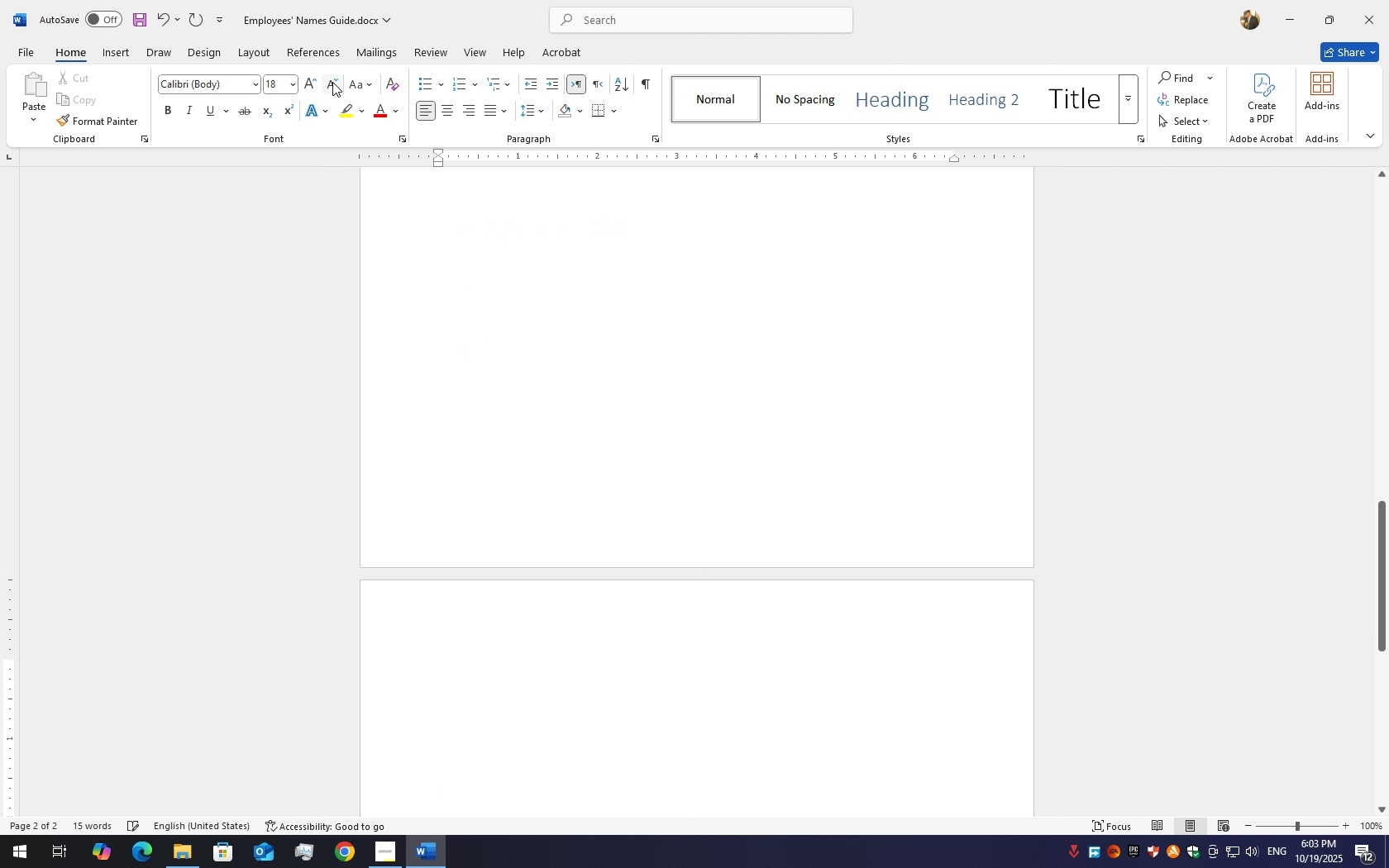 
key(Backspace)
 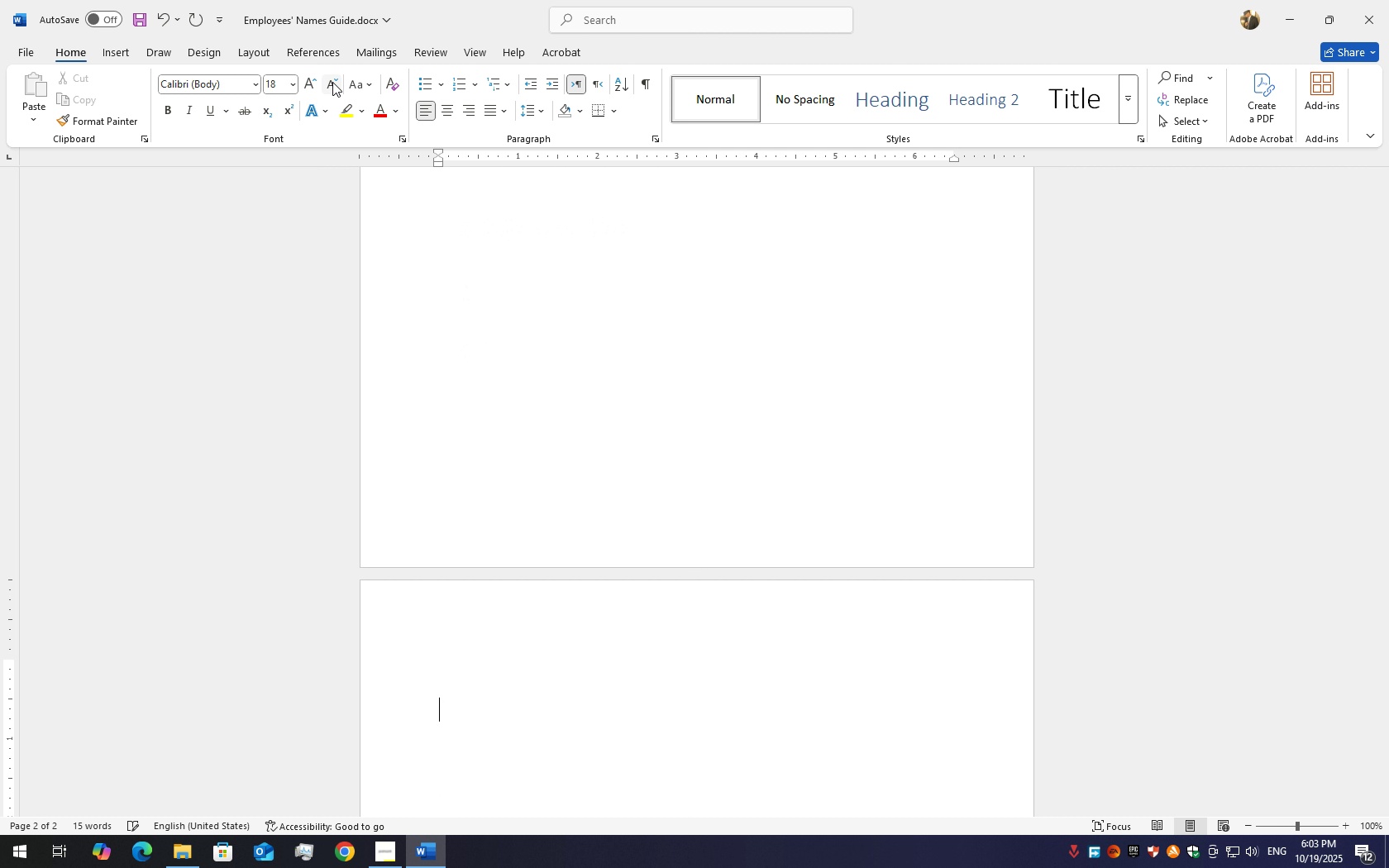 
key(Backspace)
 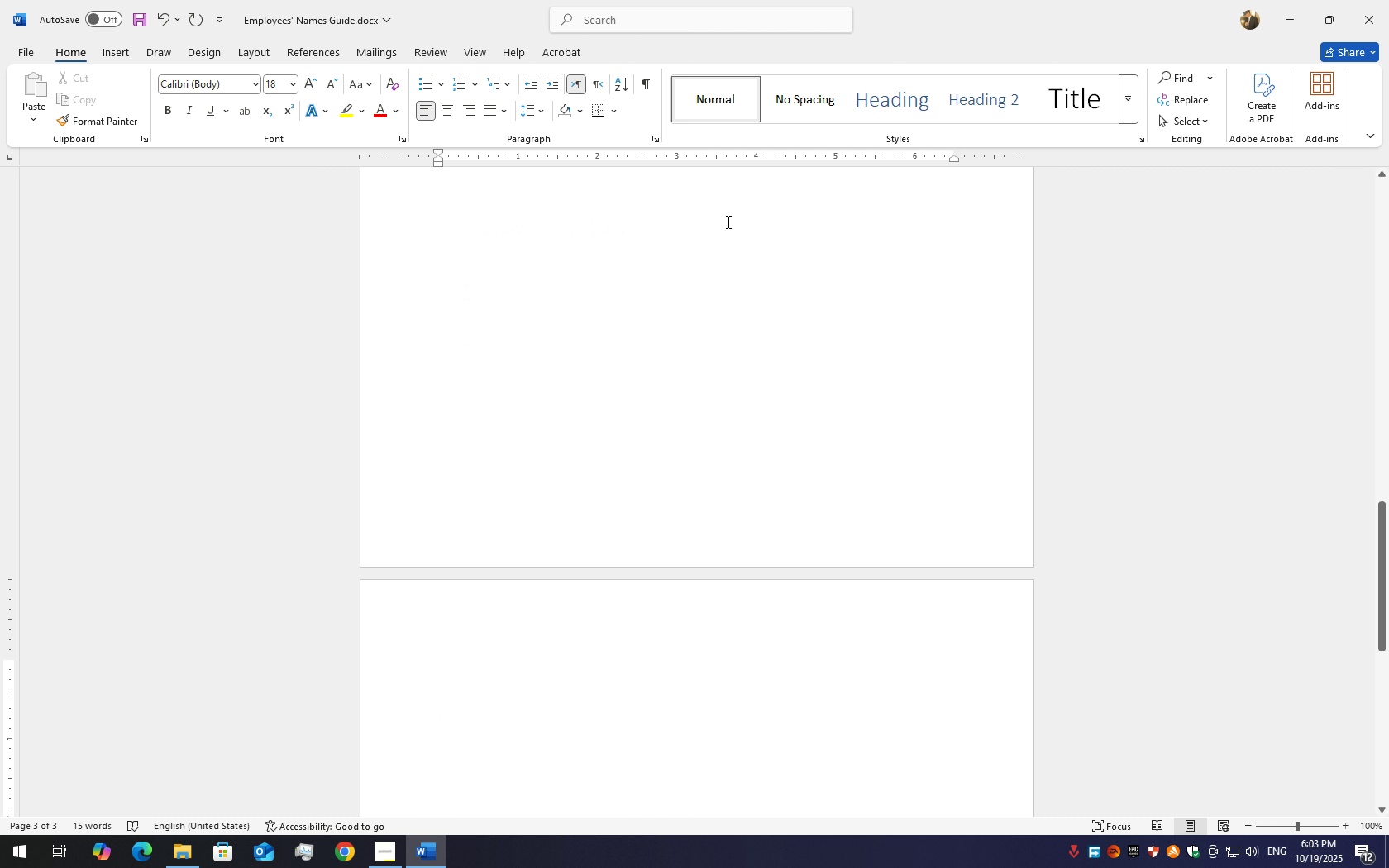 
scroll: coordinate [574, 403], scroll_direction: up, amount: 11.0
 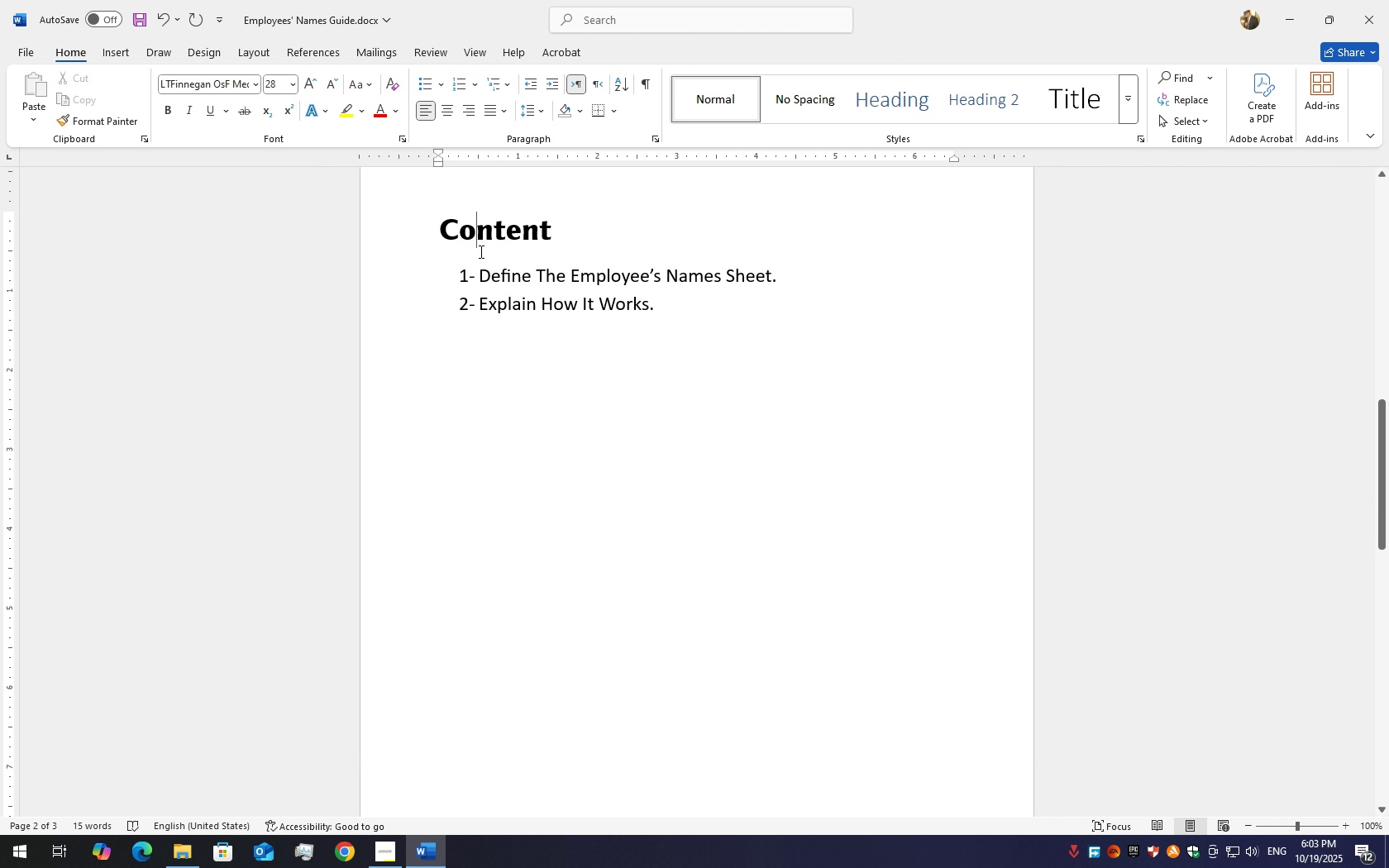 
double_click([480, 251])
 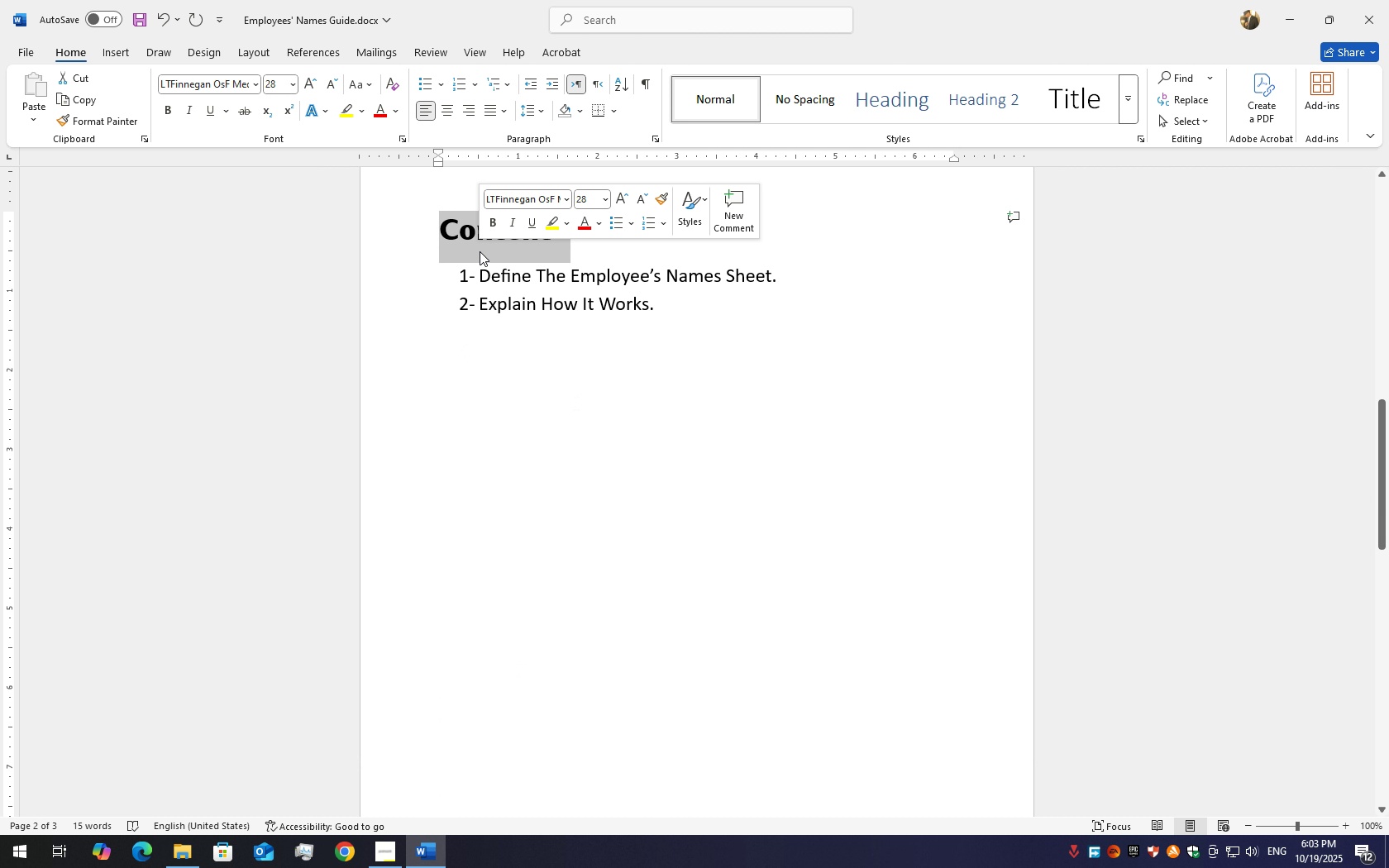 
triple_click([480, 251])
 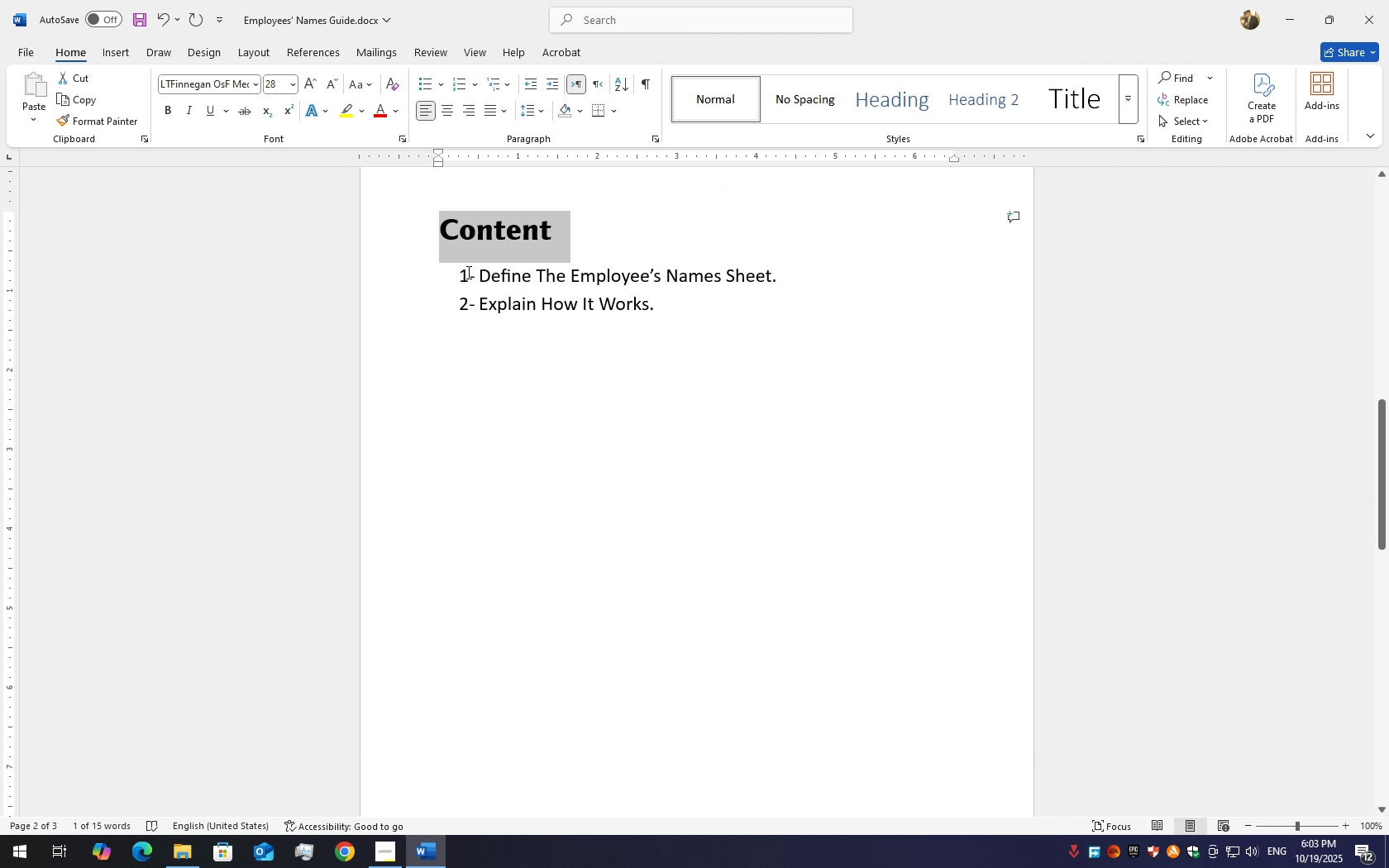 
left_click([467, 272])
 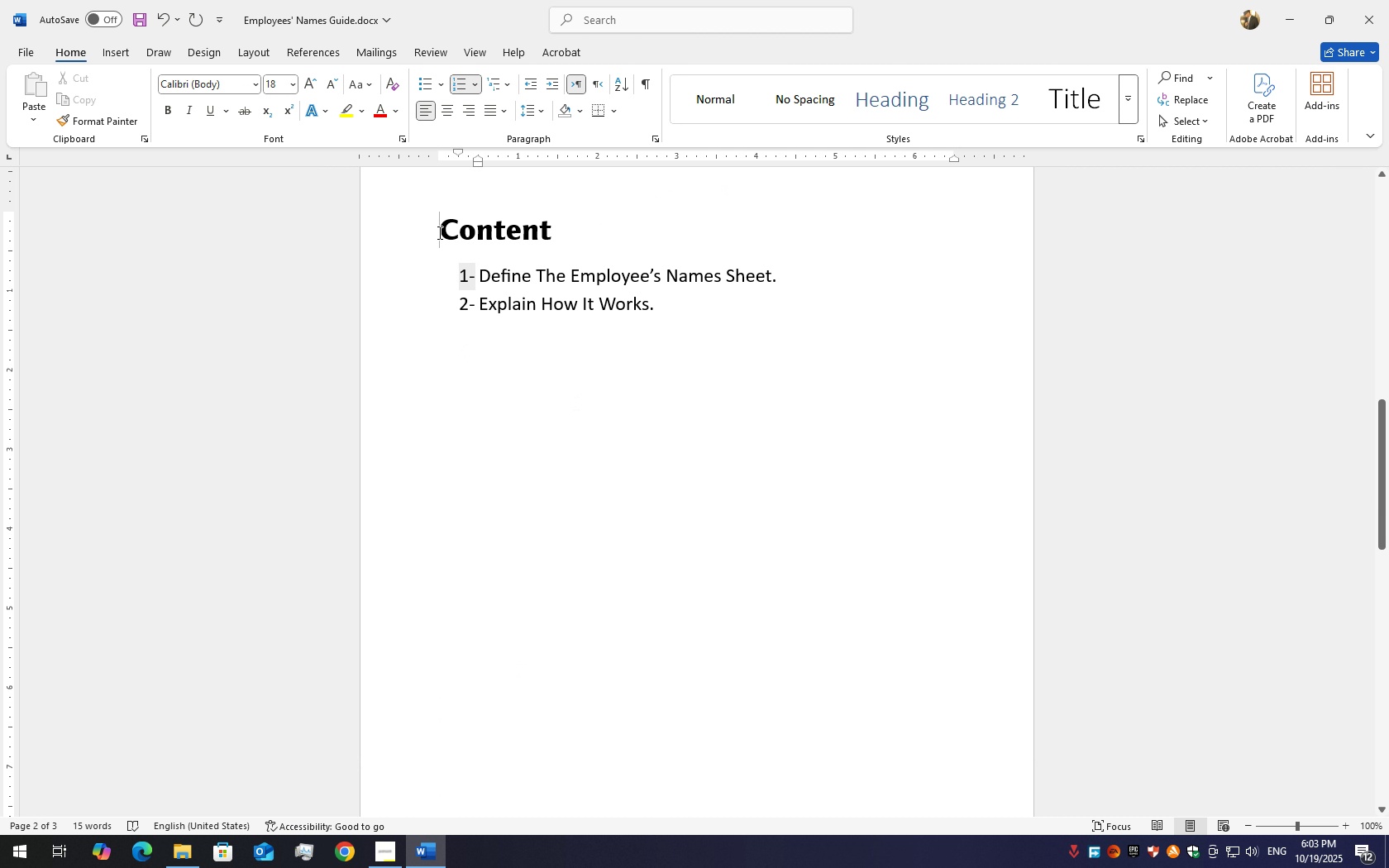 
left_click([438, 232])
 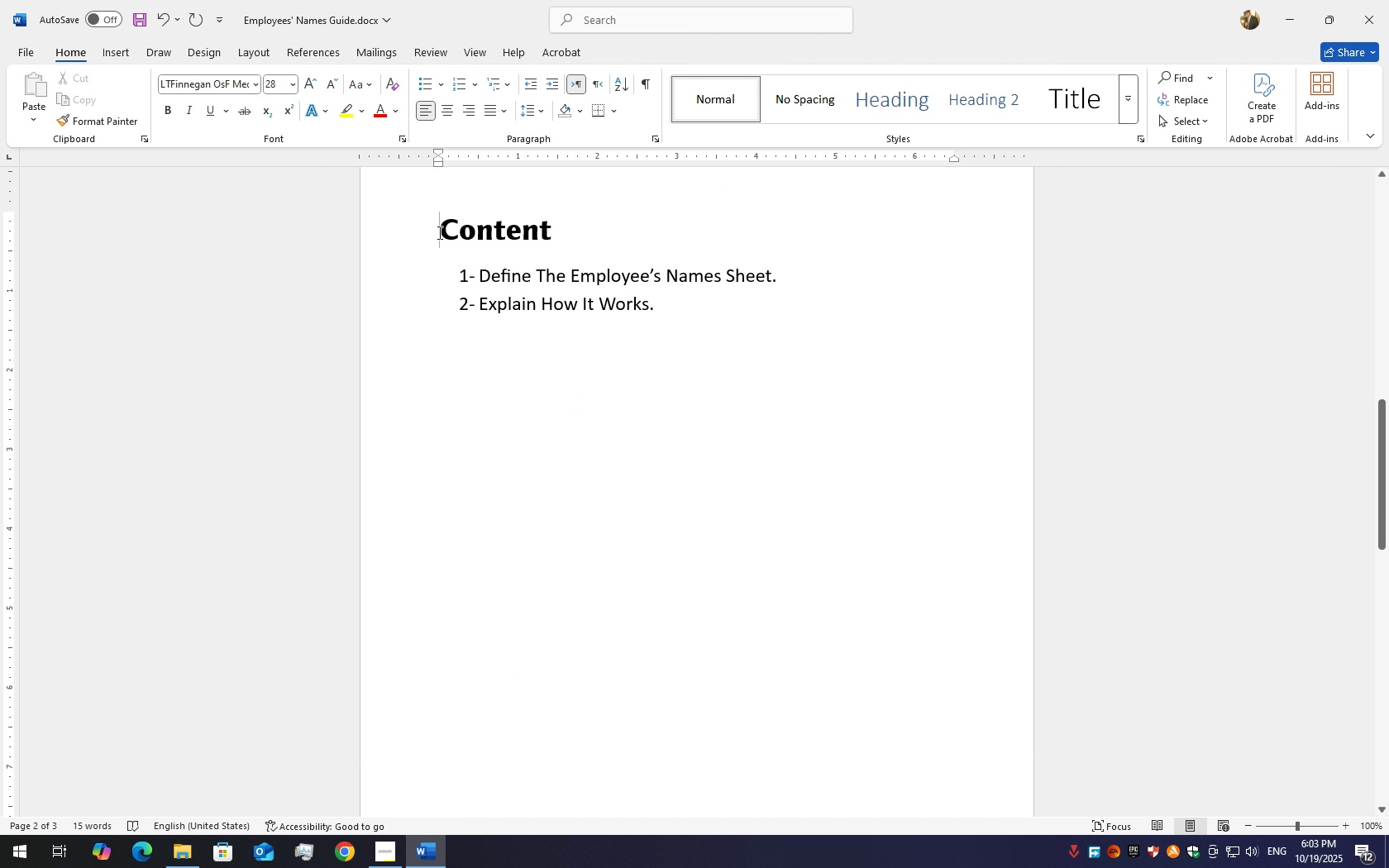 
left_click_drag(start_coordinate=[433, 231], to_coordinate=[663, 327])
 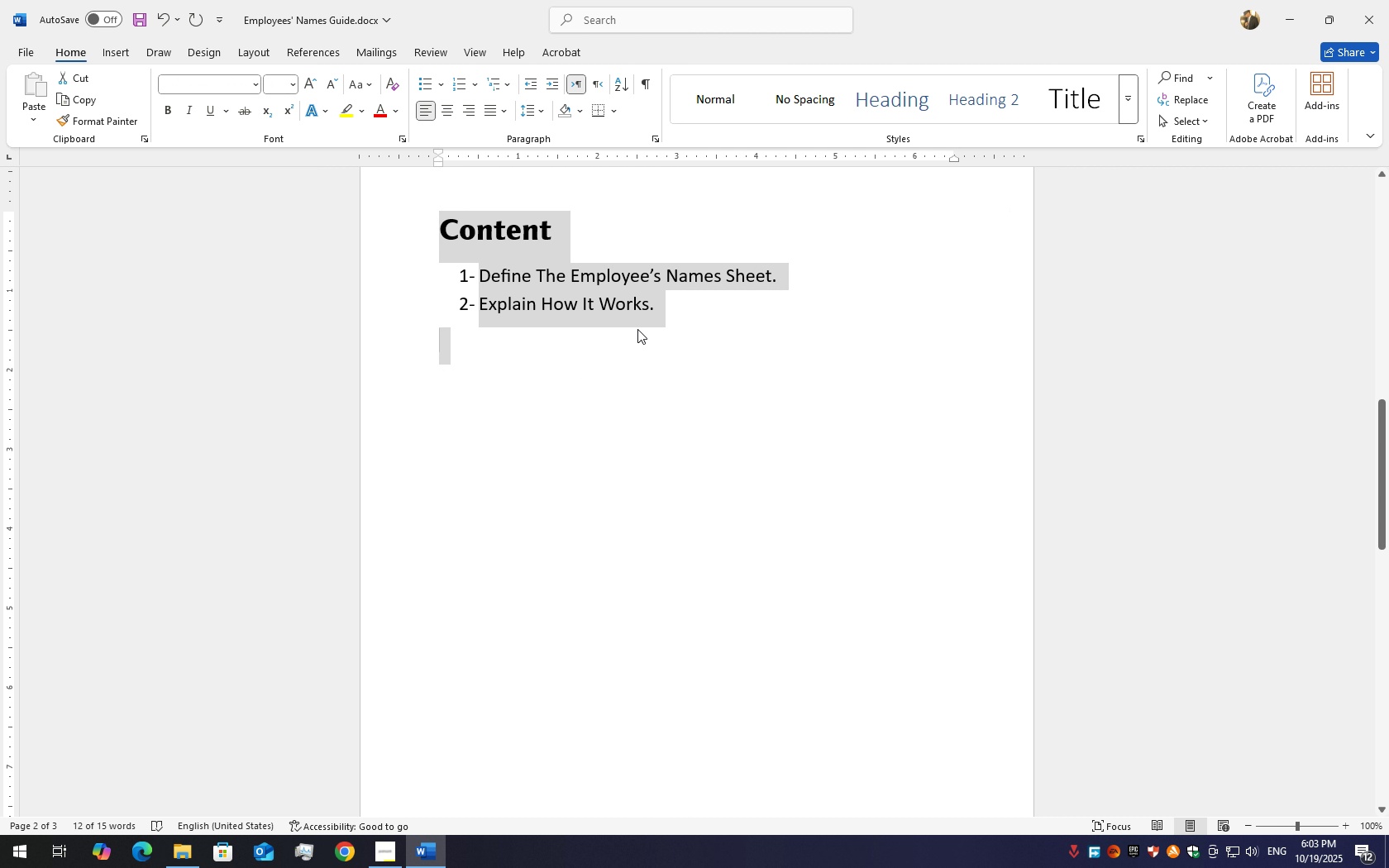 
left_click([637, 329])
 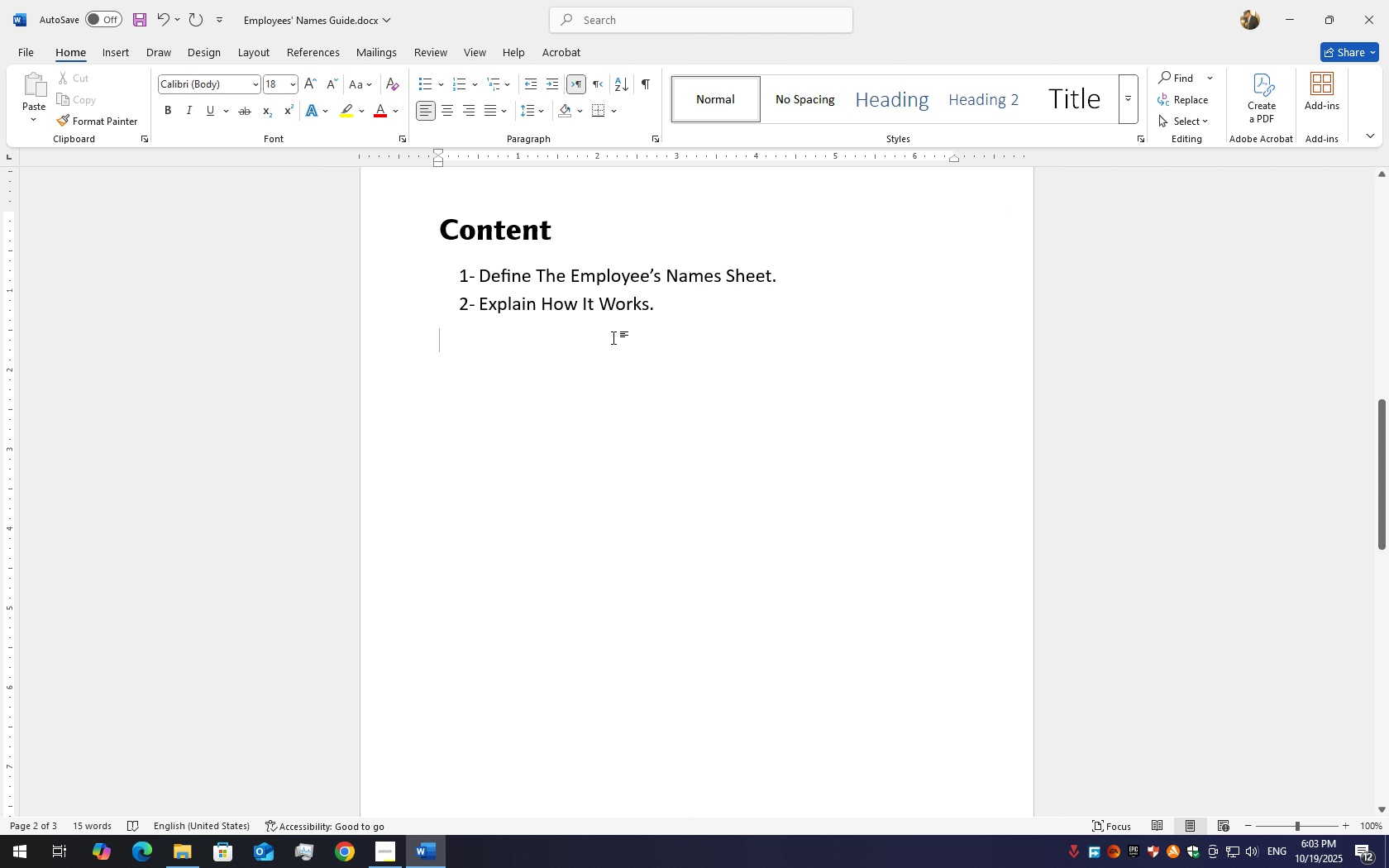 
key(Backspace)
 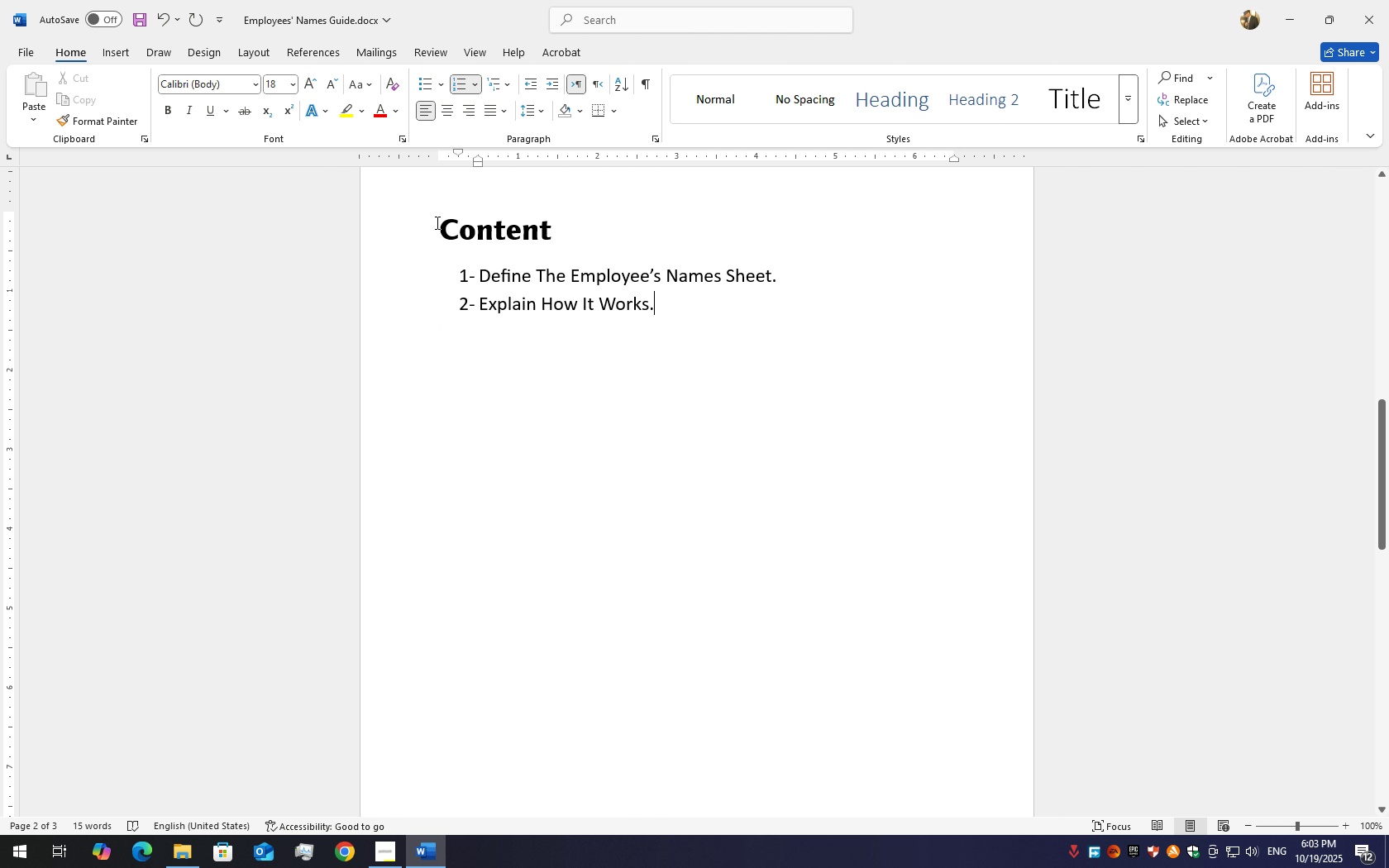 
left_click_drag(start_coordinate=[436, 222], to_coordinate=[671, 308])
 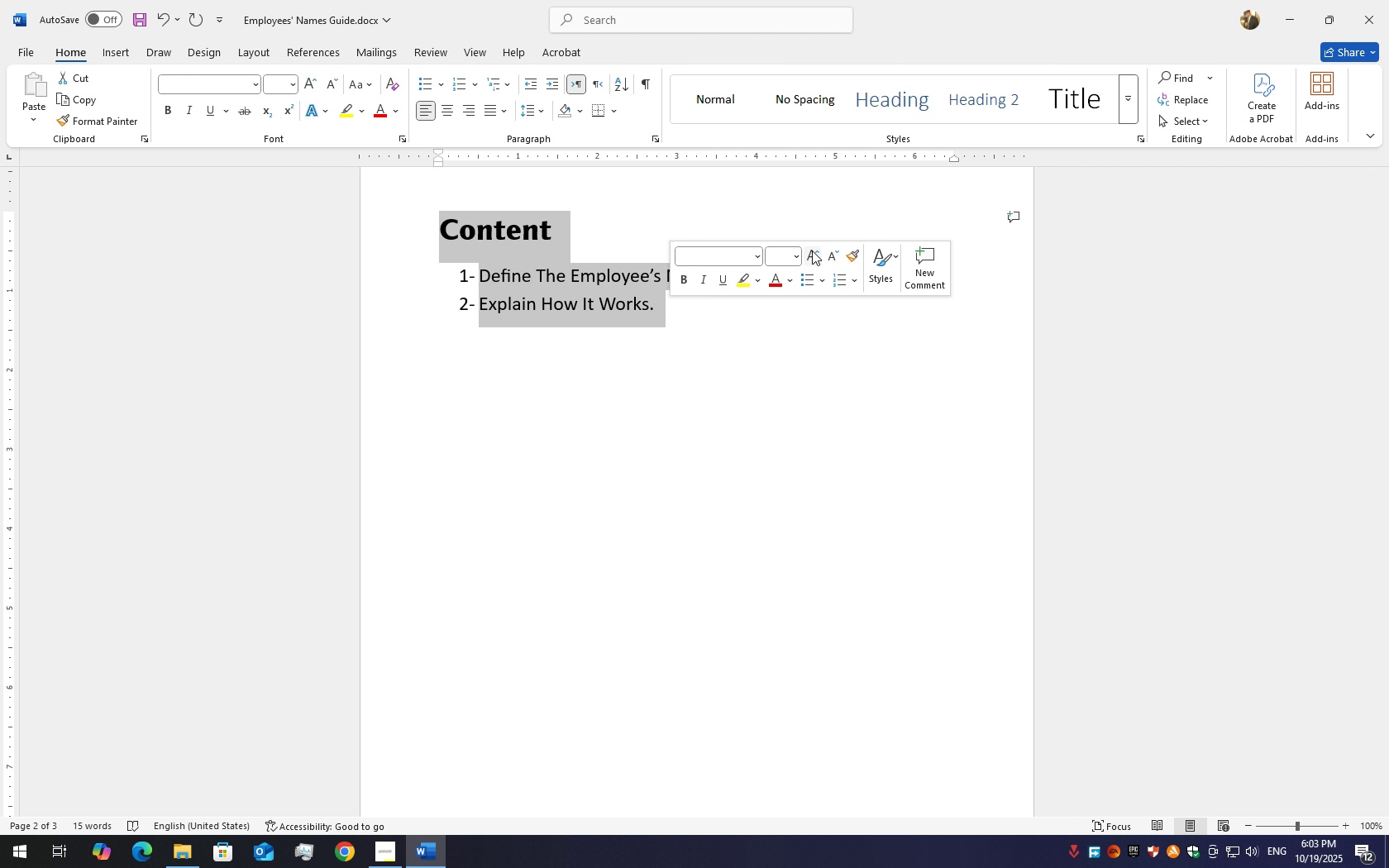 
left_click([807, 253])
 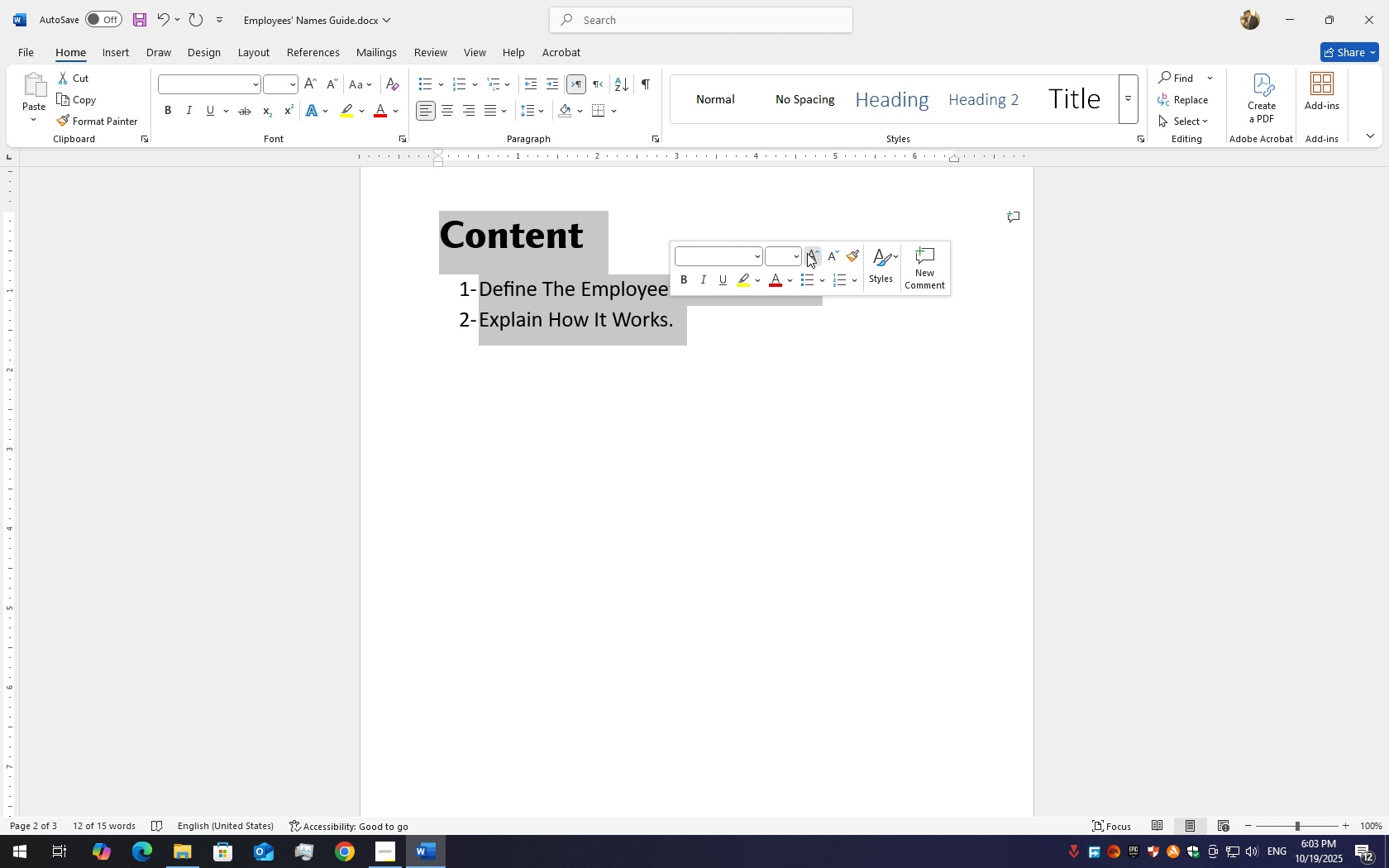 
left_click([807, 253])
 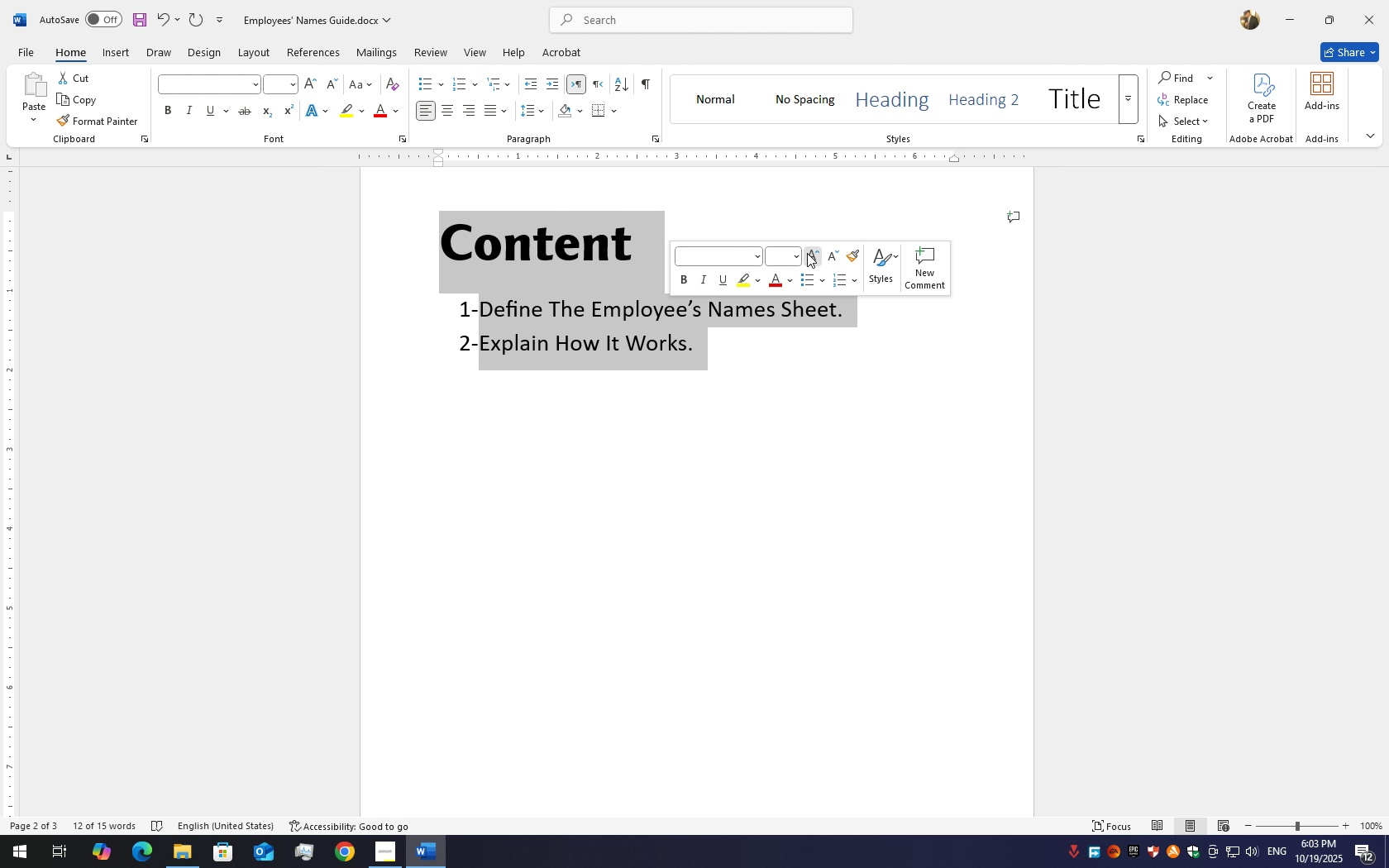 
left_click([807, 253])
 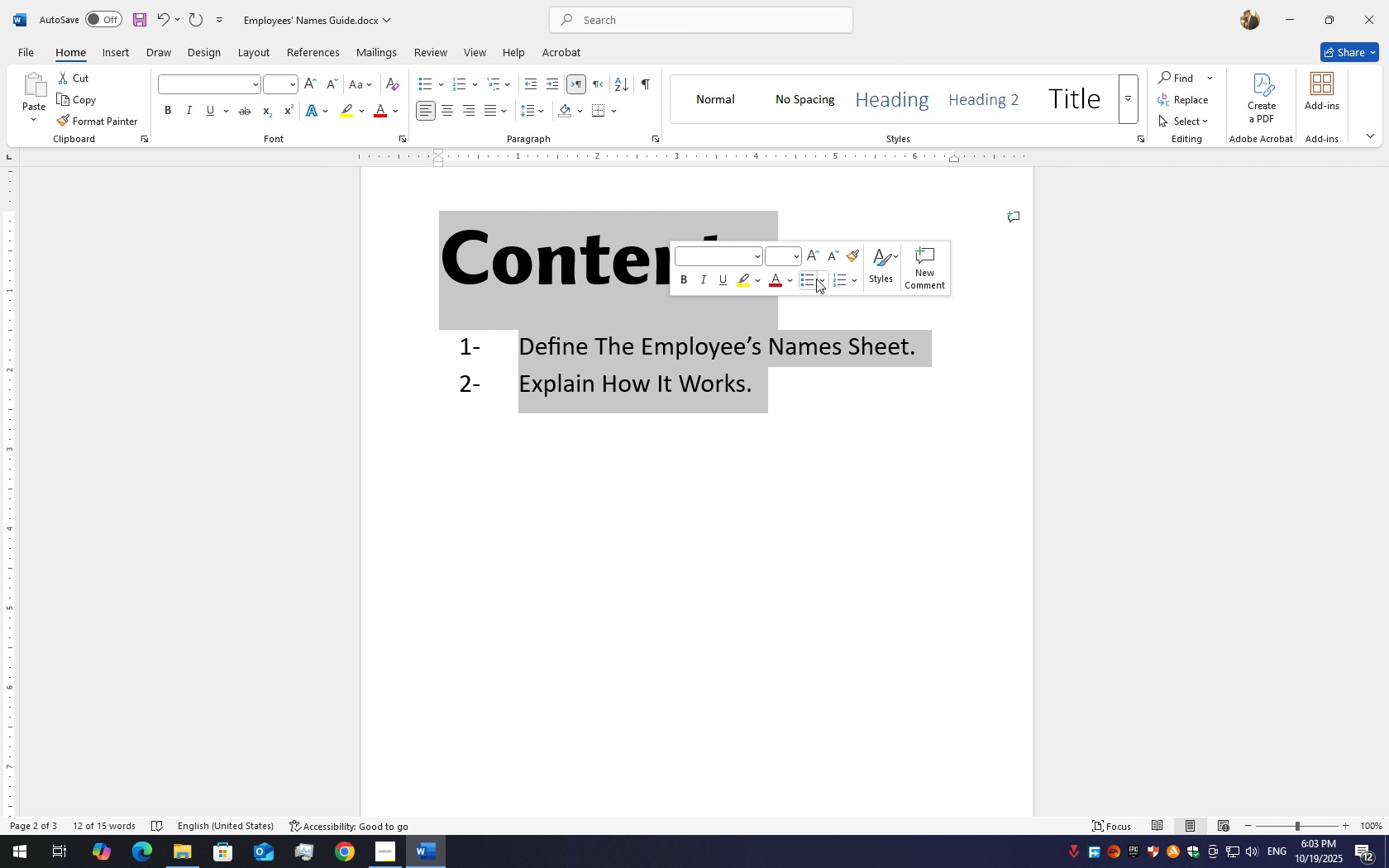 
key(Control+Z)
 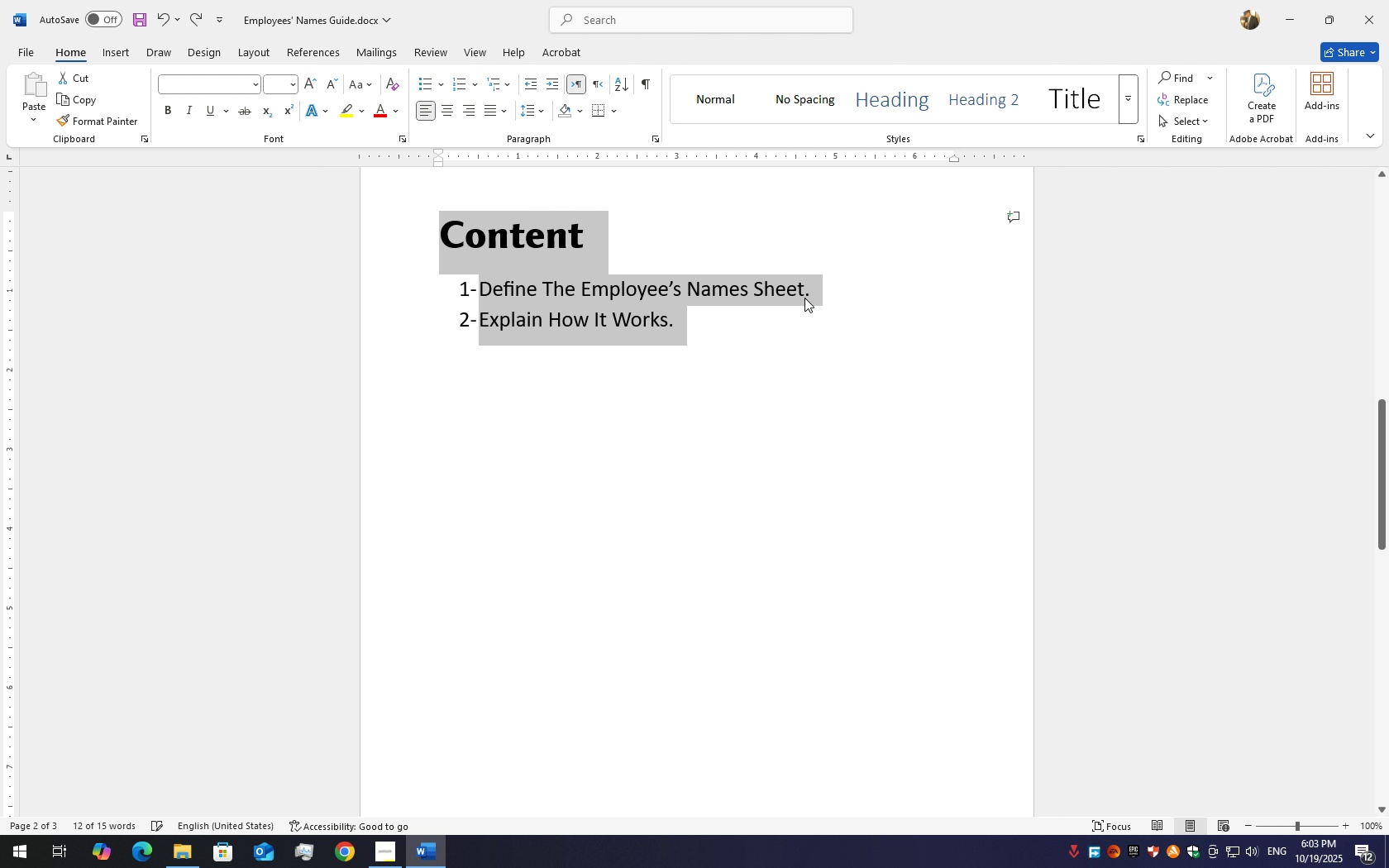 
key(Control+Z)
 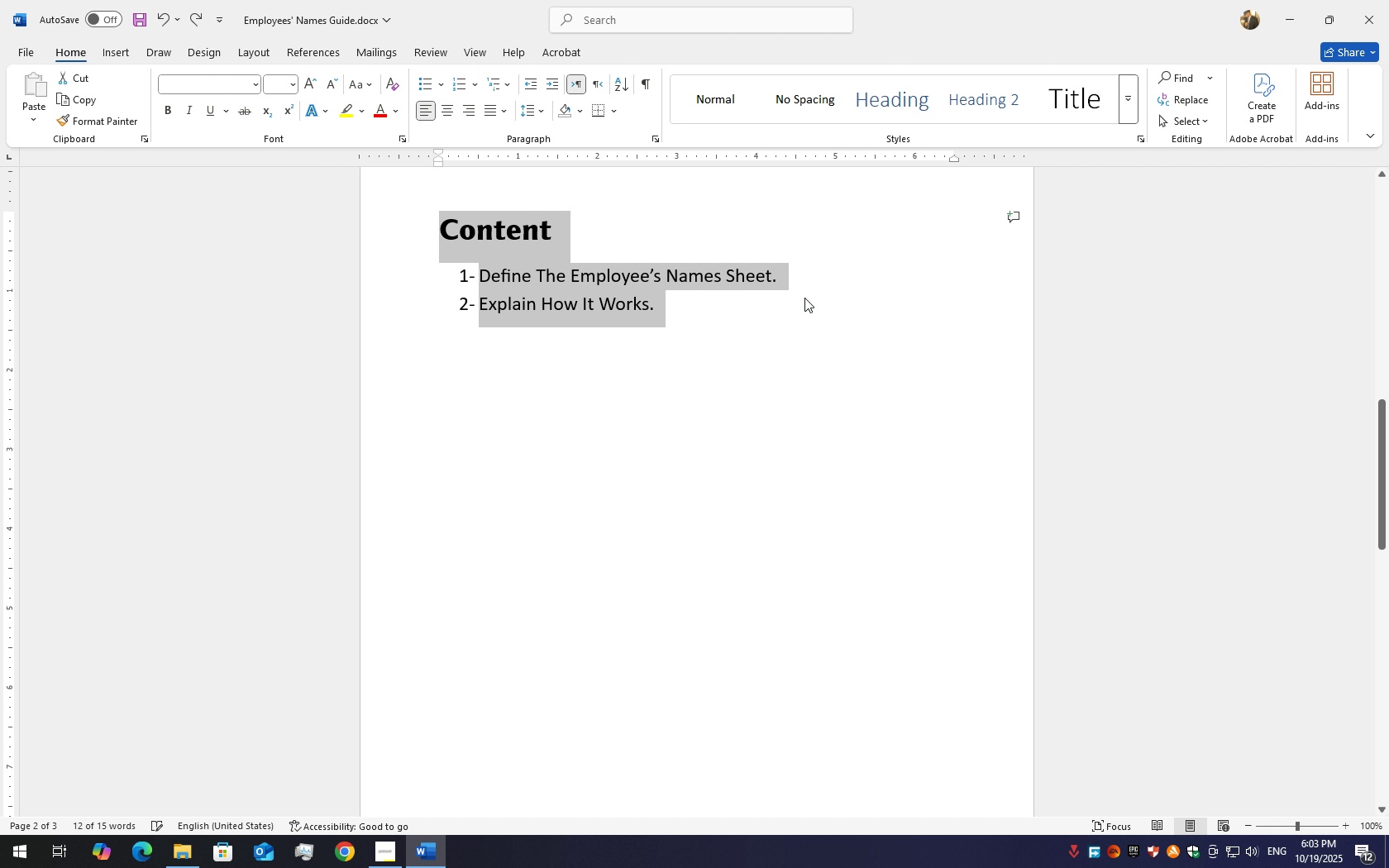 
key(Control+Z)
 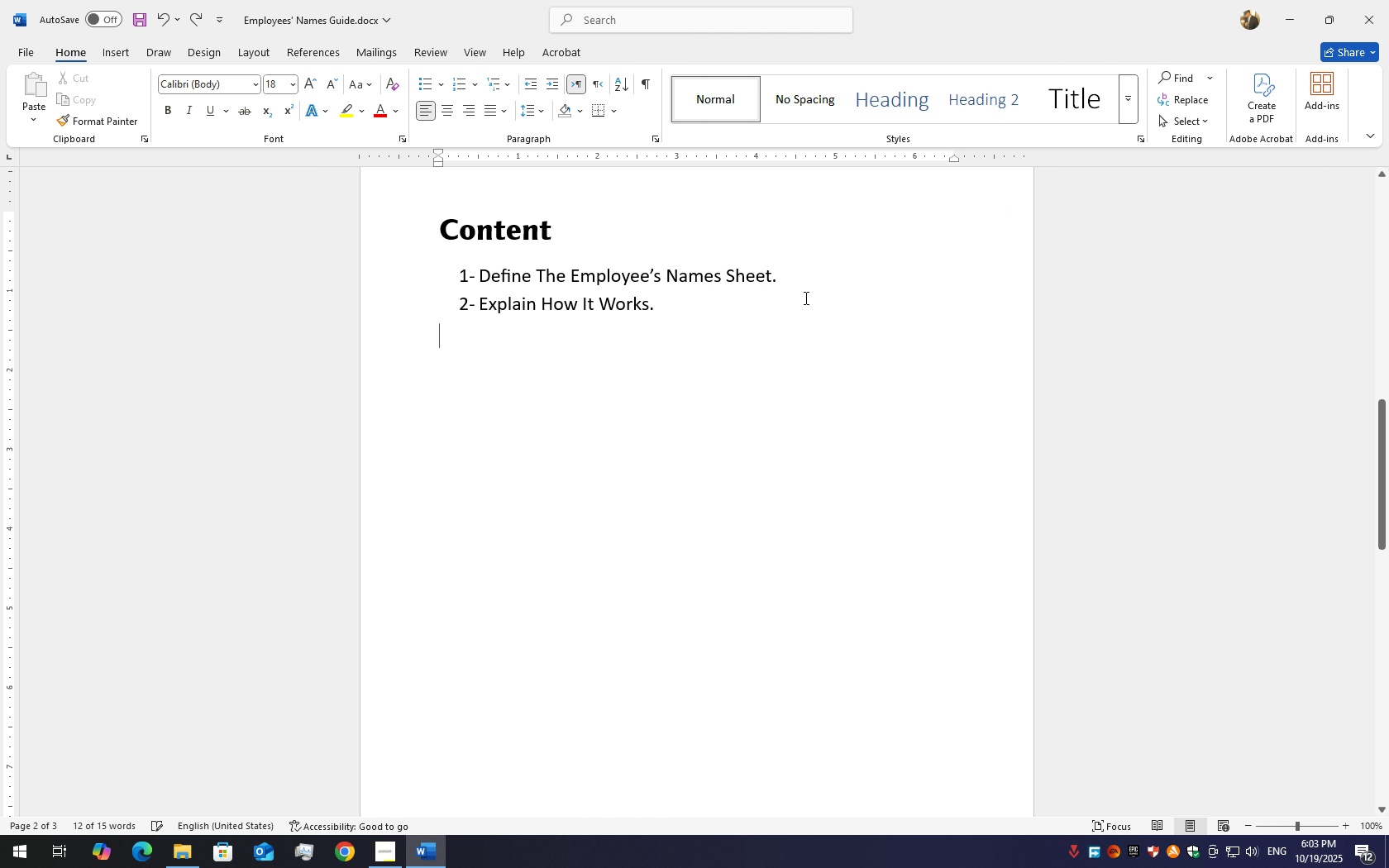 
key(Control+Z)
 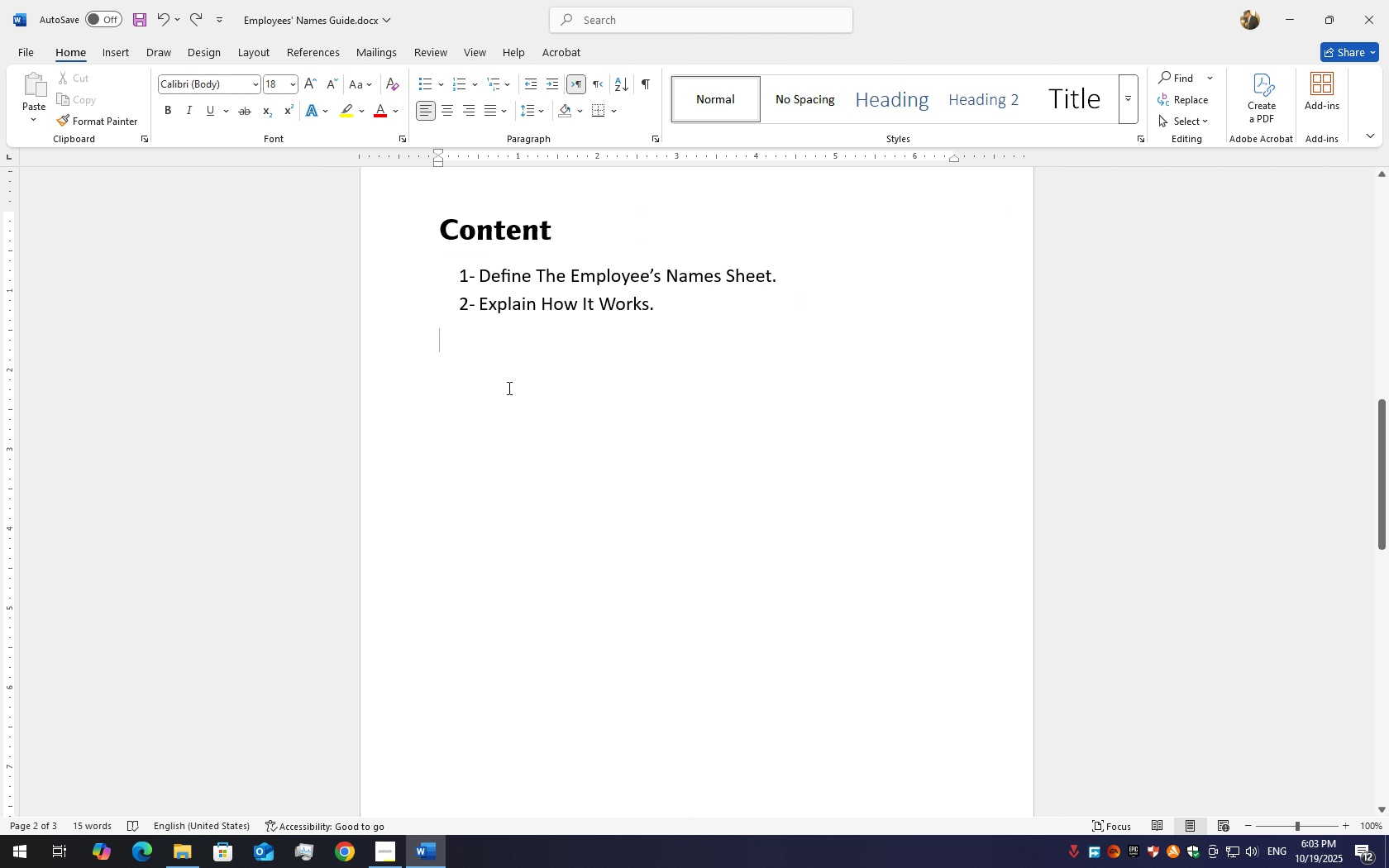 
scroll: coordinate [491, 487], scroll_direction: down, amount: 19.0
 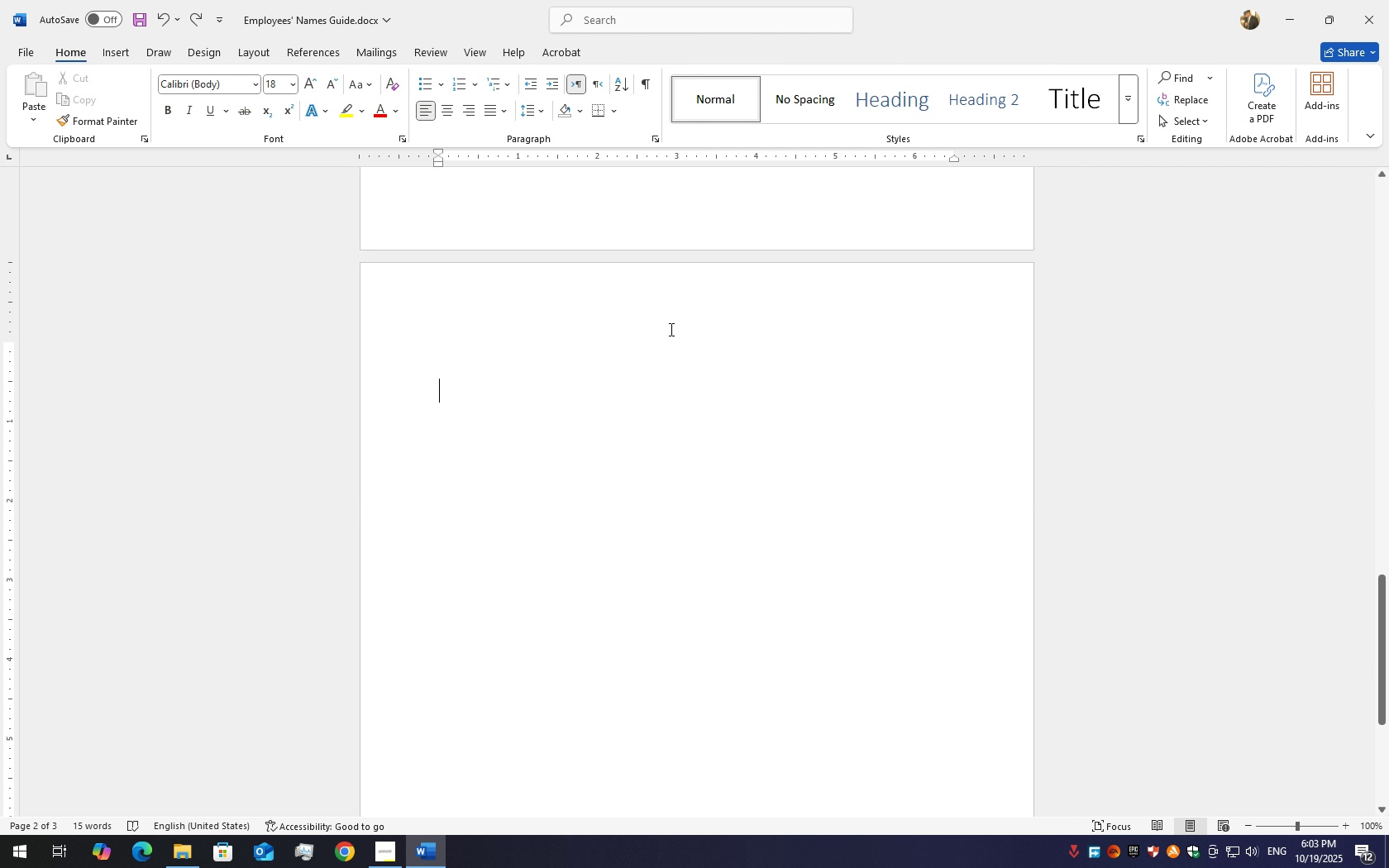 
left_click([670, 329])
 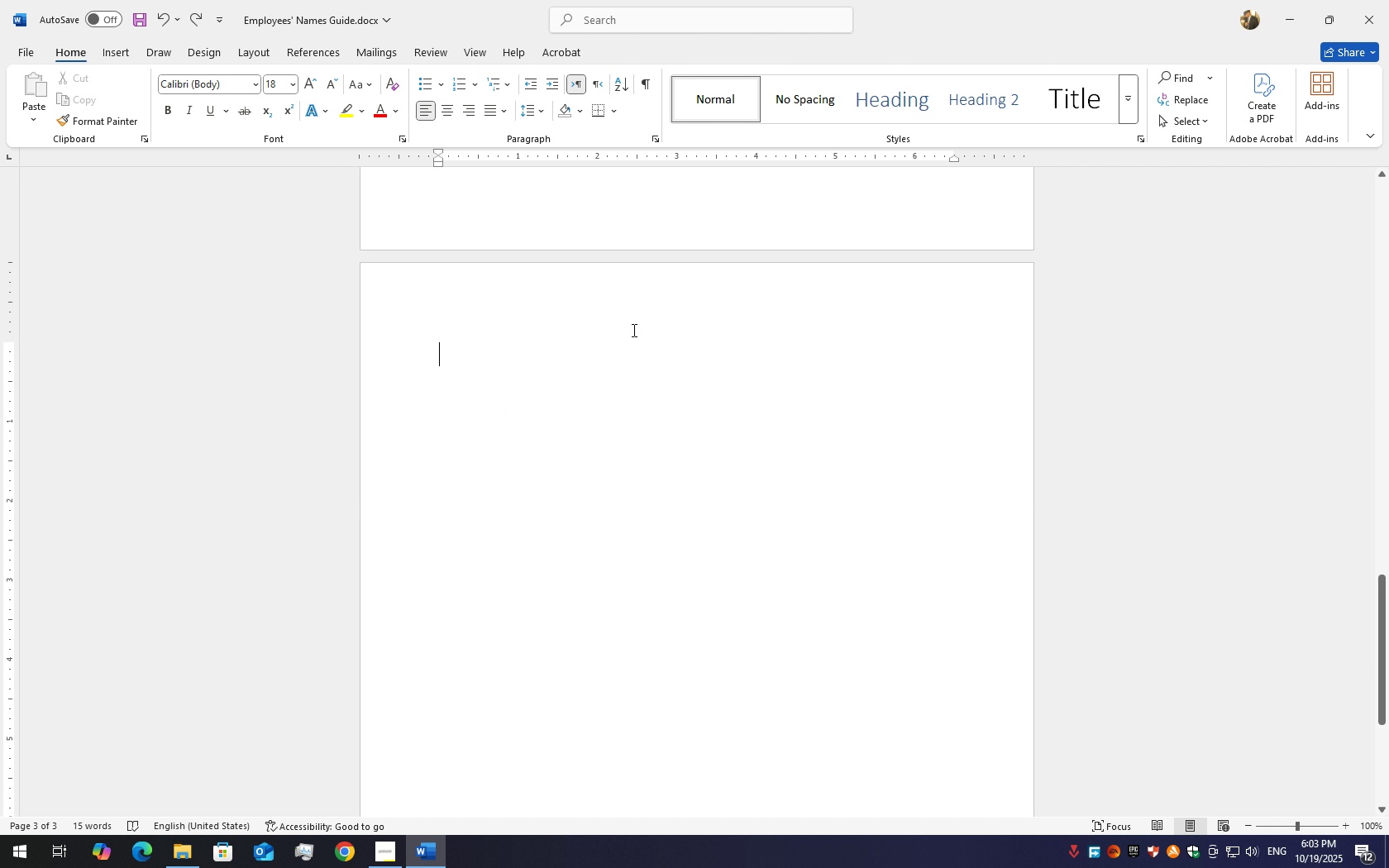 
left_click_drag(start_coordinate=[642, 308], to_coordinate=[637, 341])
 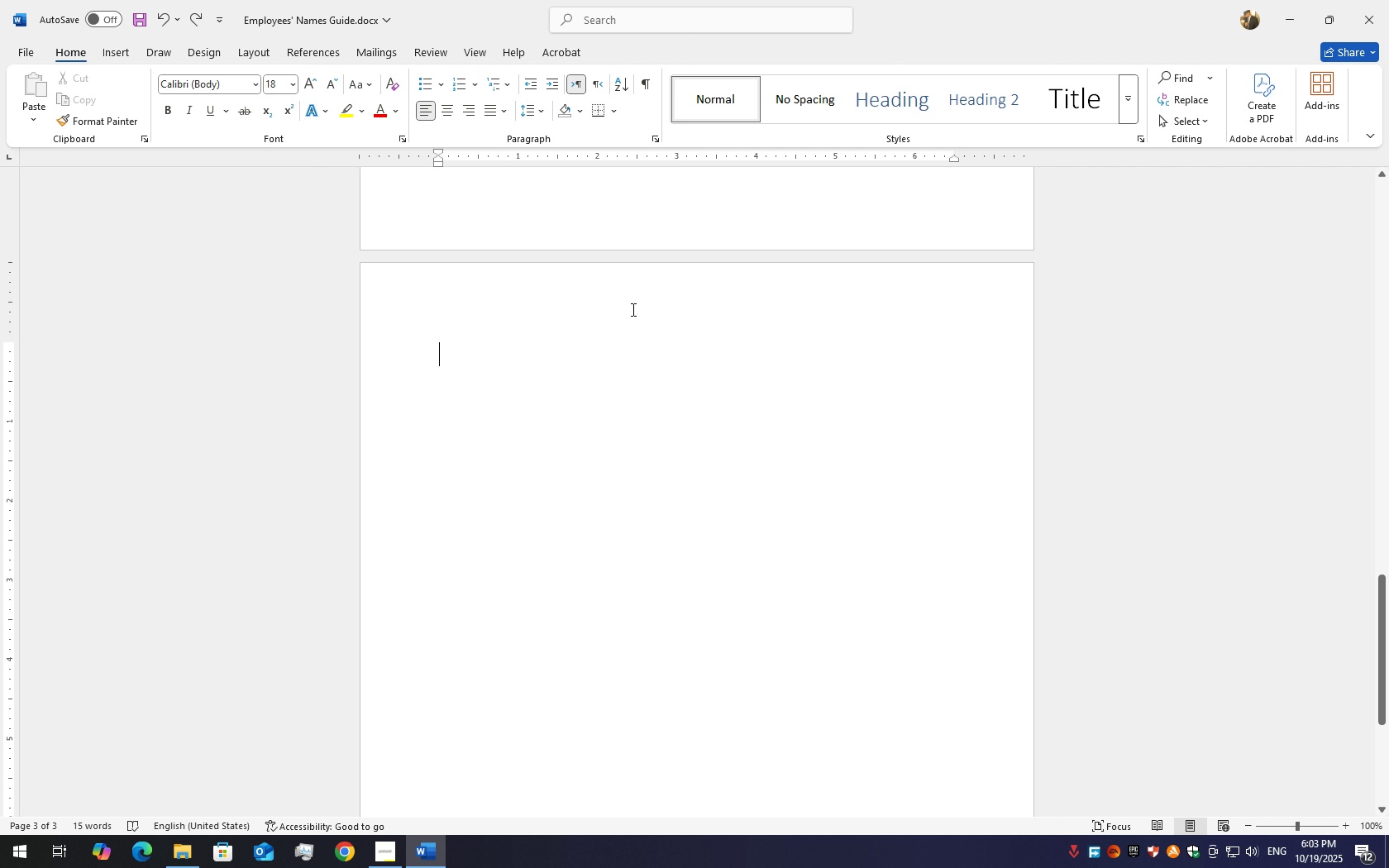 
double_click([632, 309])
 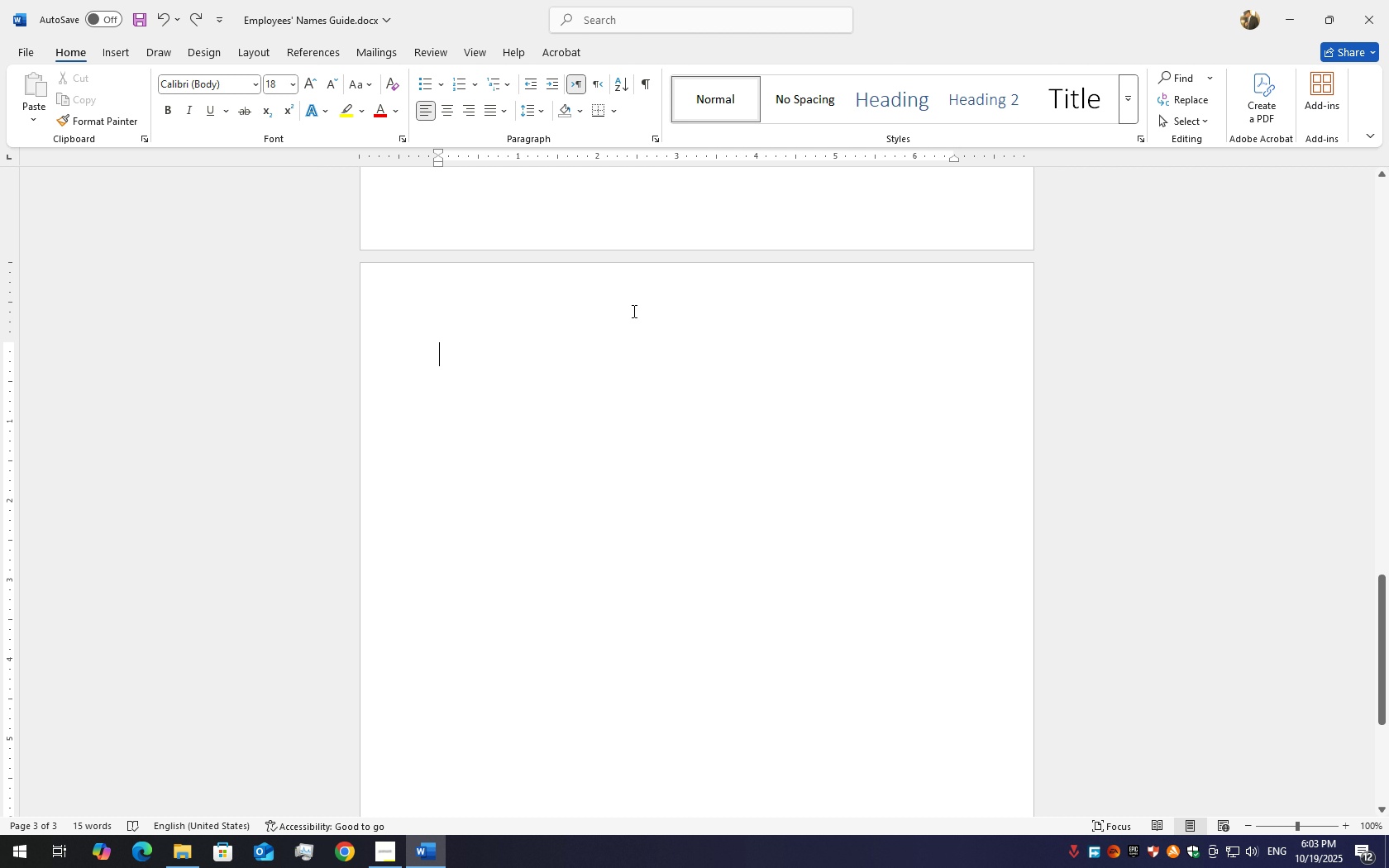 
left_click([632, 309])
 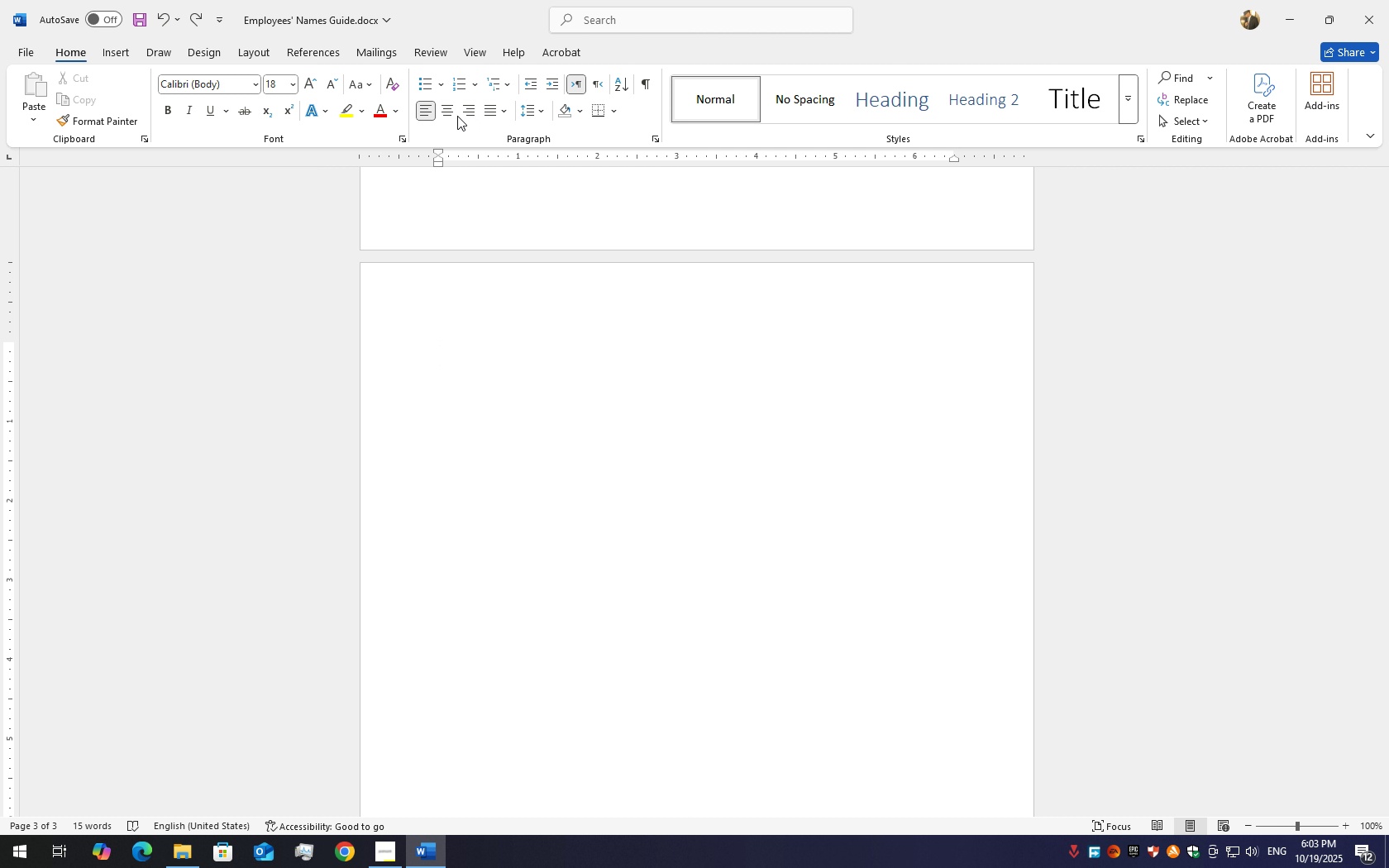 
double_click([447, 118])
 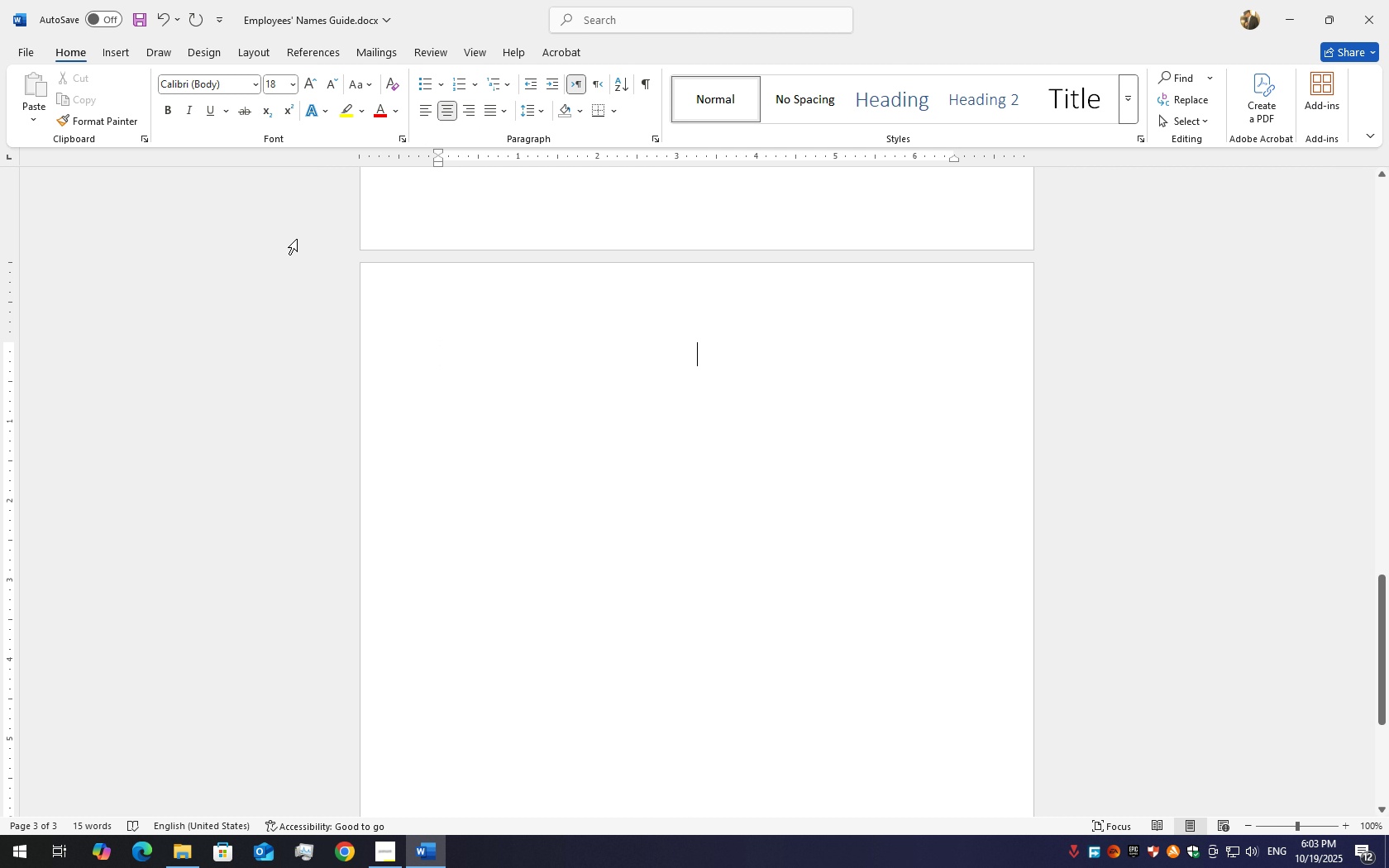 
key(Shift+D)
 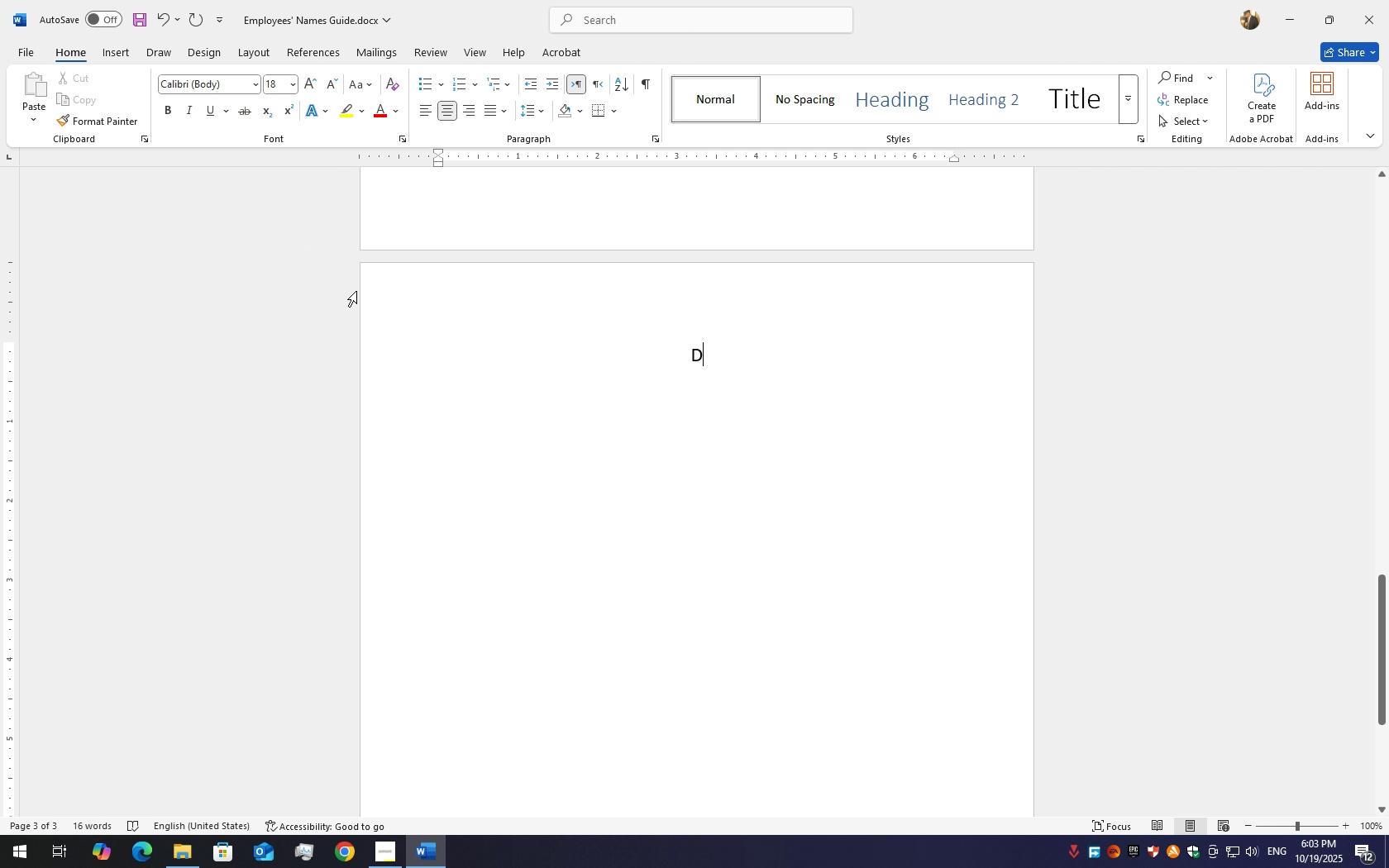 
key(Backspace)
 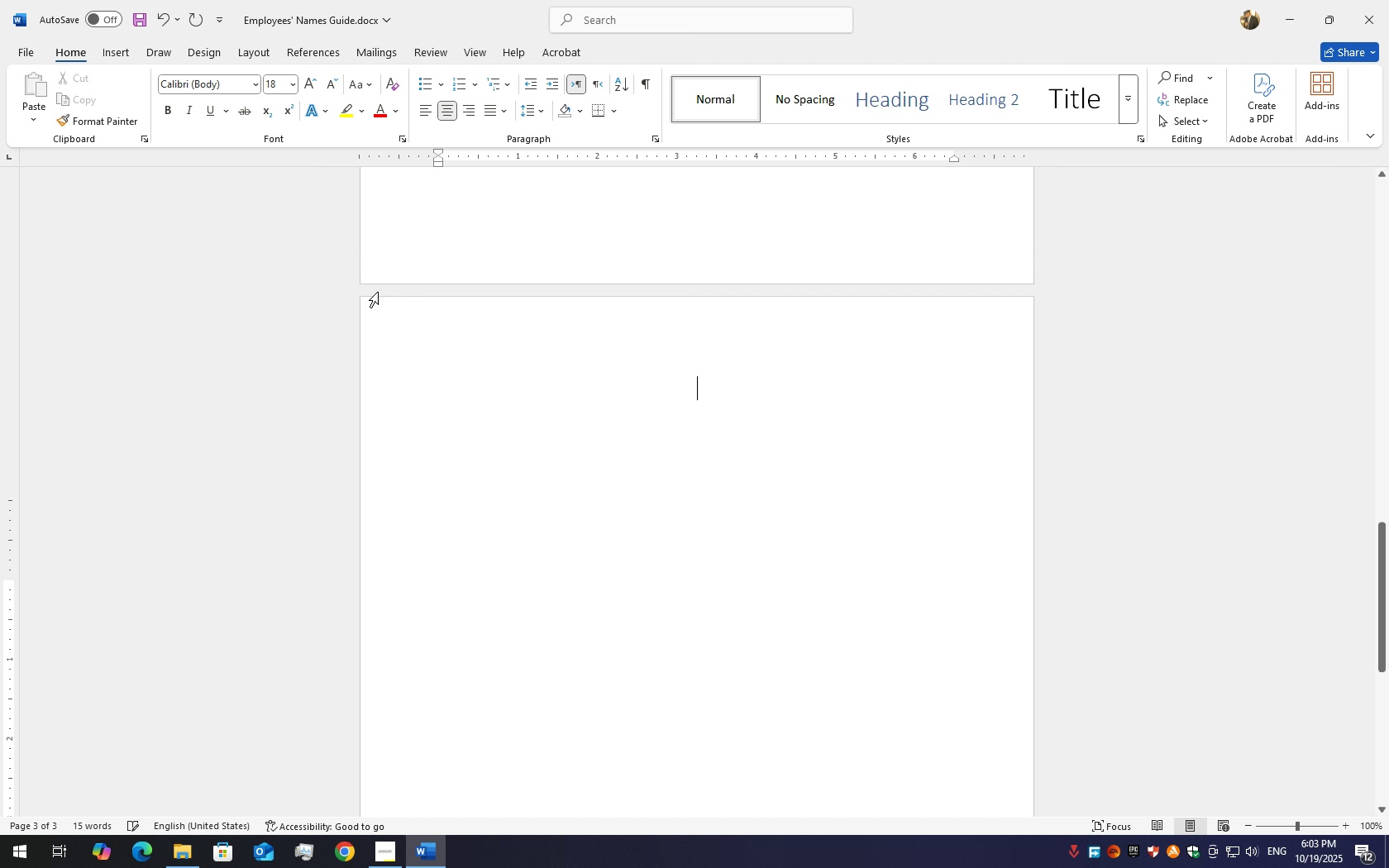 
scroll: coordinate [384, 402], scroll_direction: up, amount: 26.0
 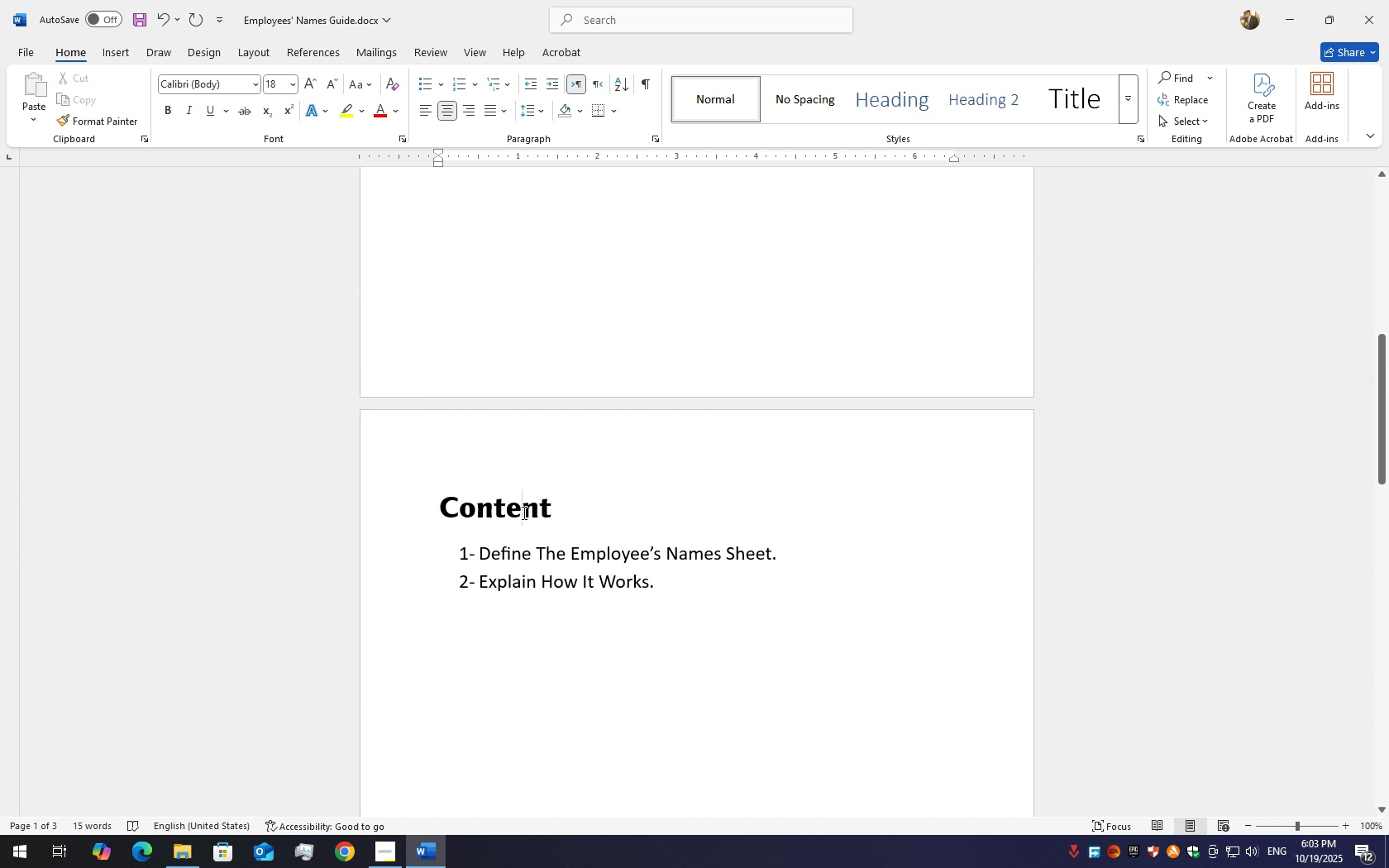 
double_click([523, 513])
 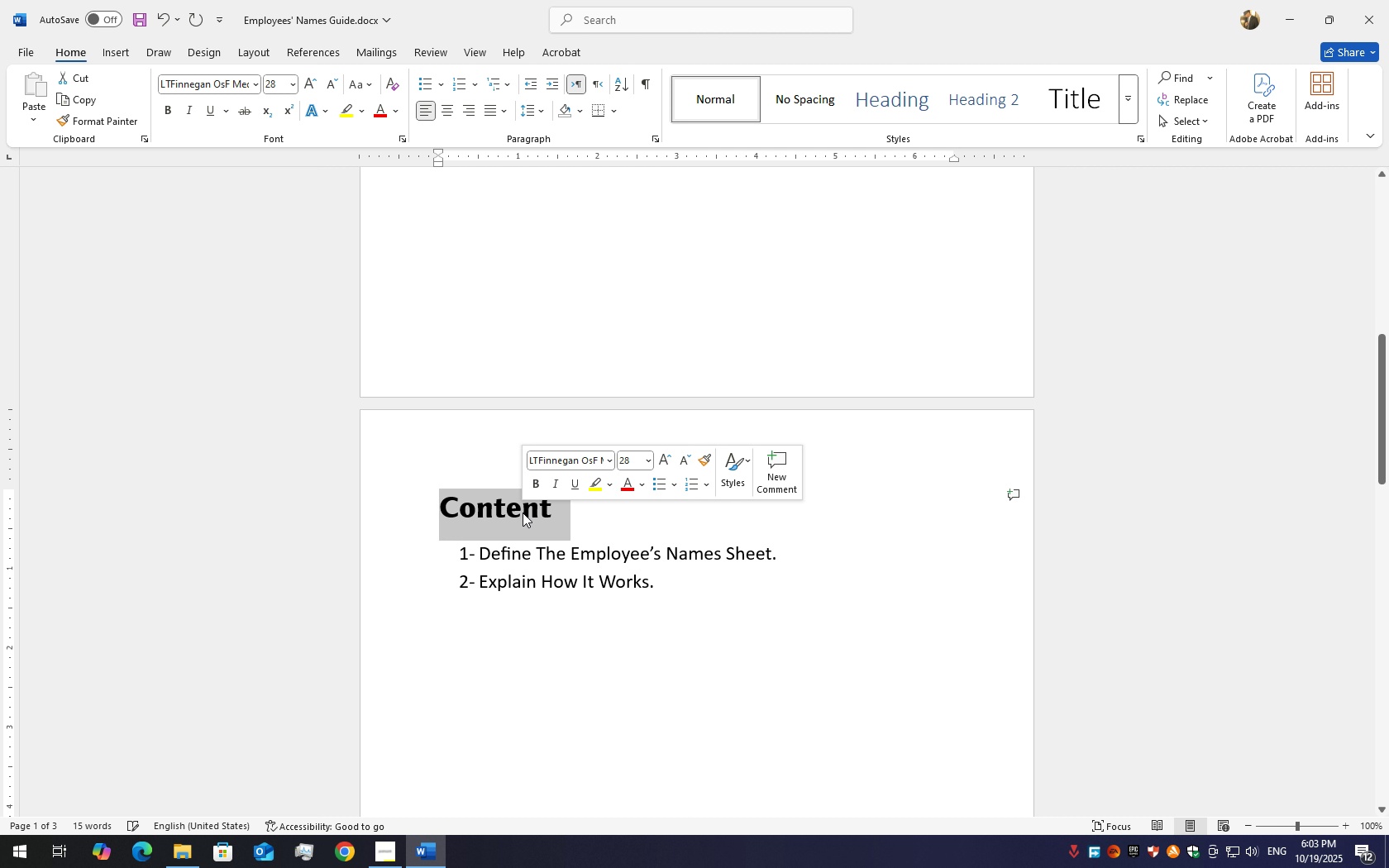 
triple_click([523, 513])
 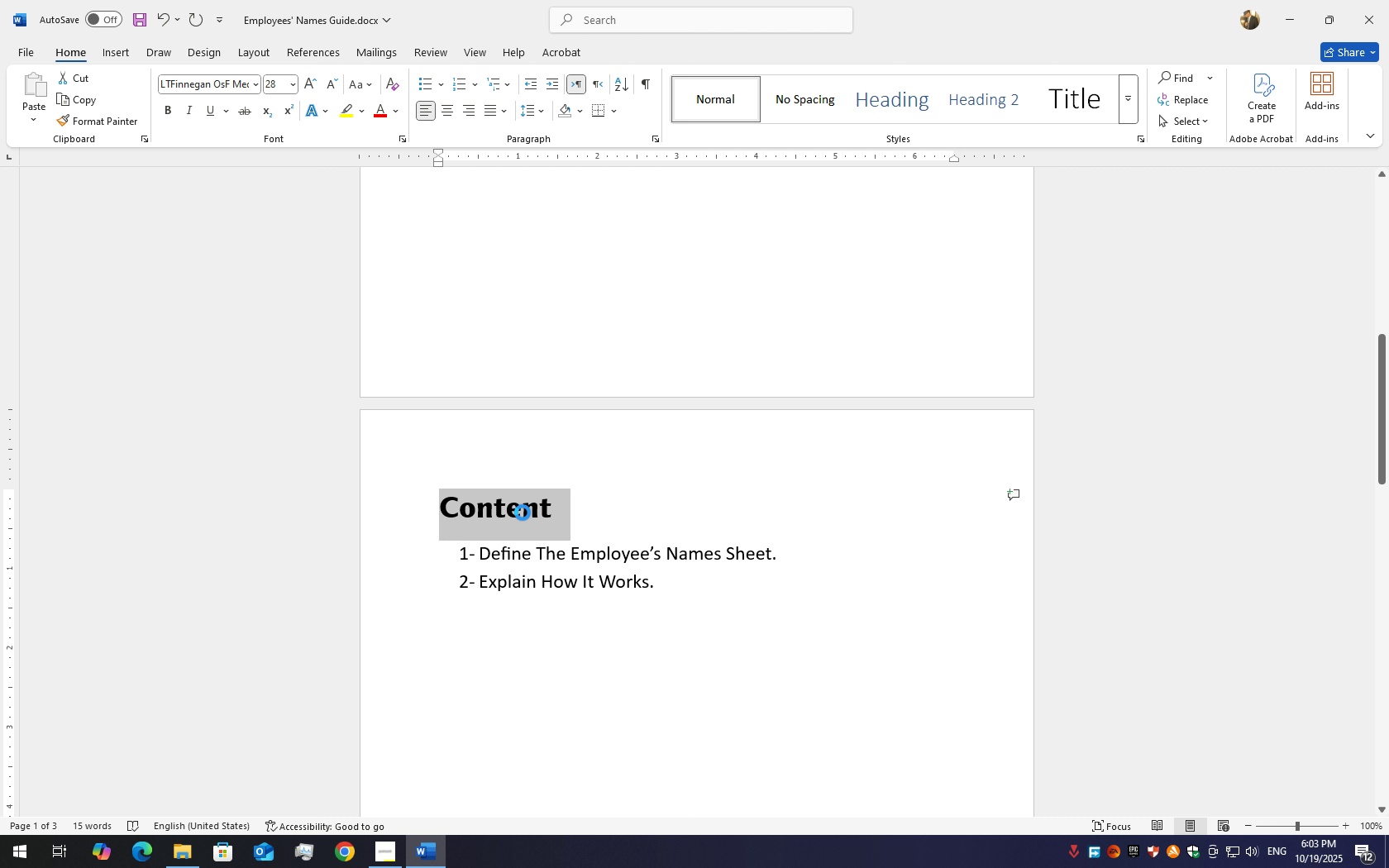 
key(Control+C)
 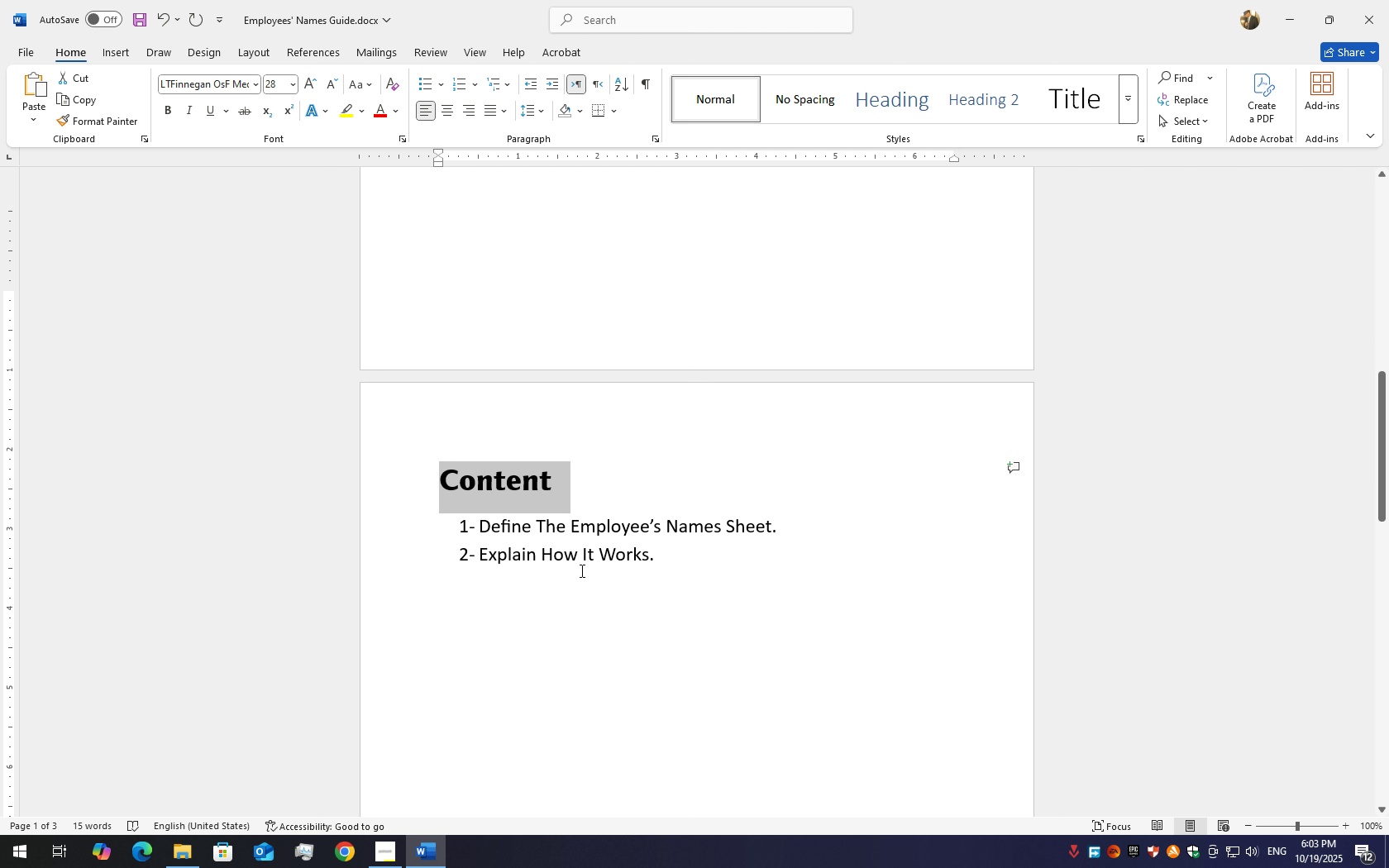 
scroll: coordinate [593, 562], scroll_direction: down, amount: 27.0
 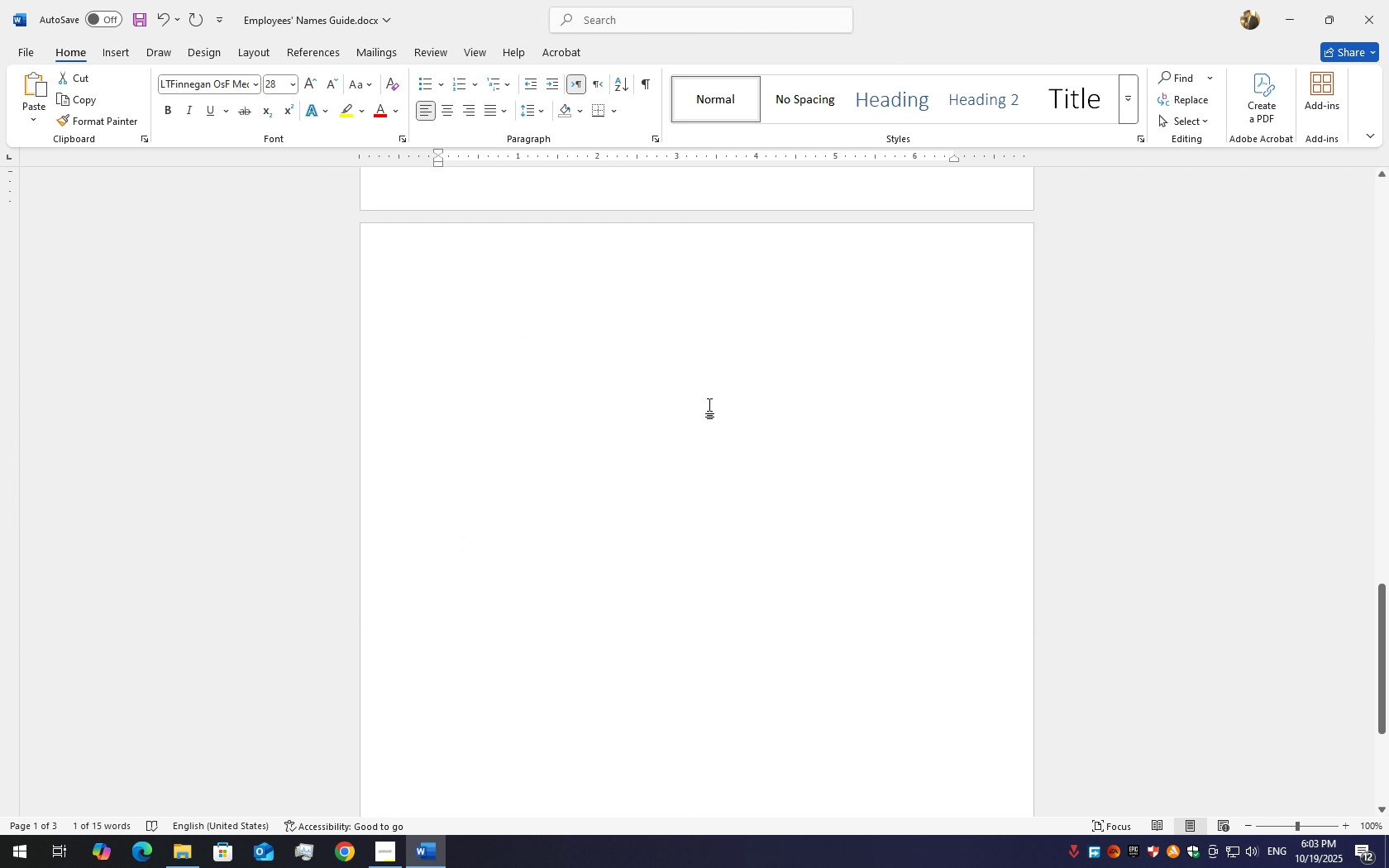 
left_click([709, 405])
 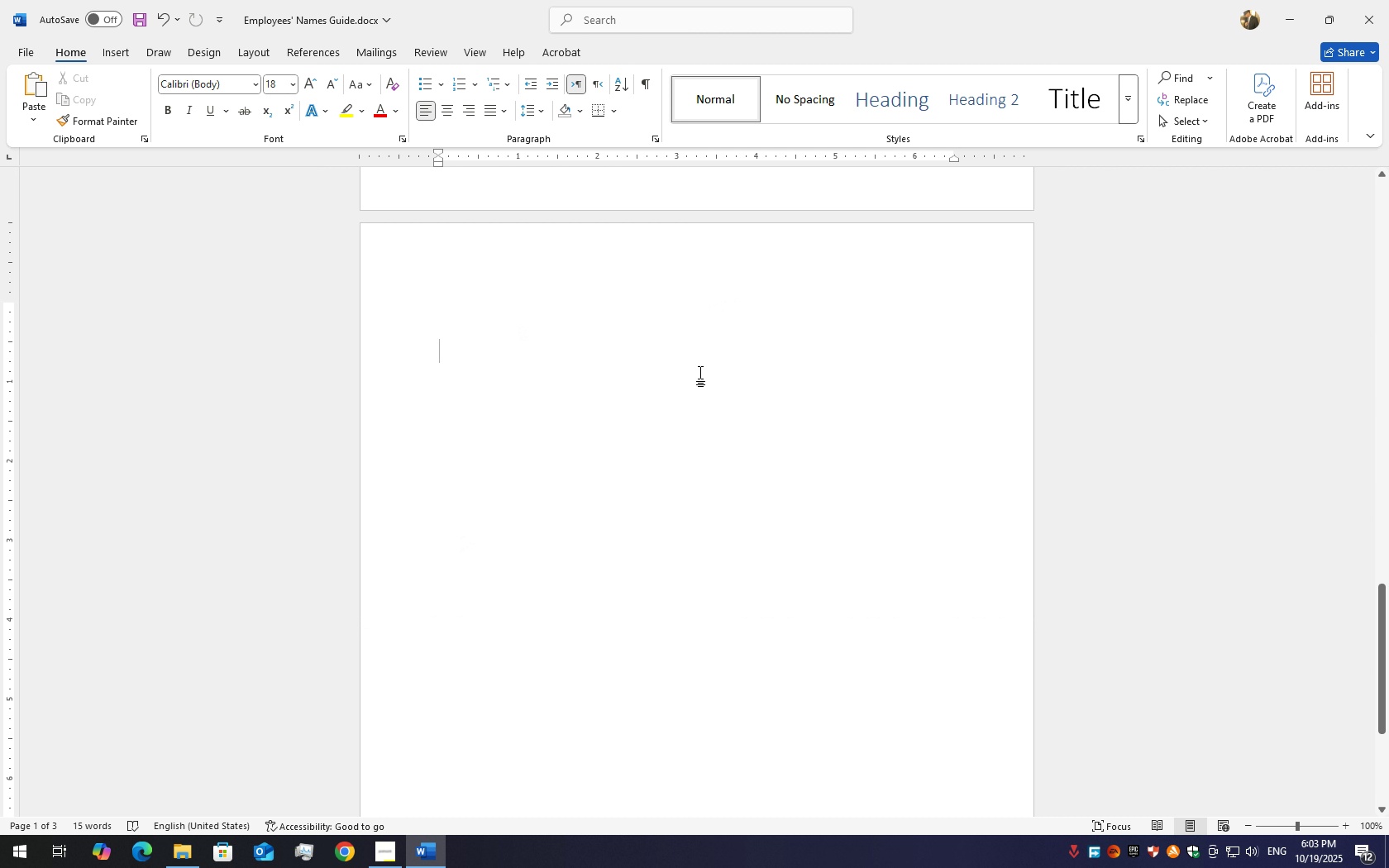 
key(Control+V)
 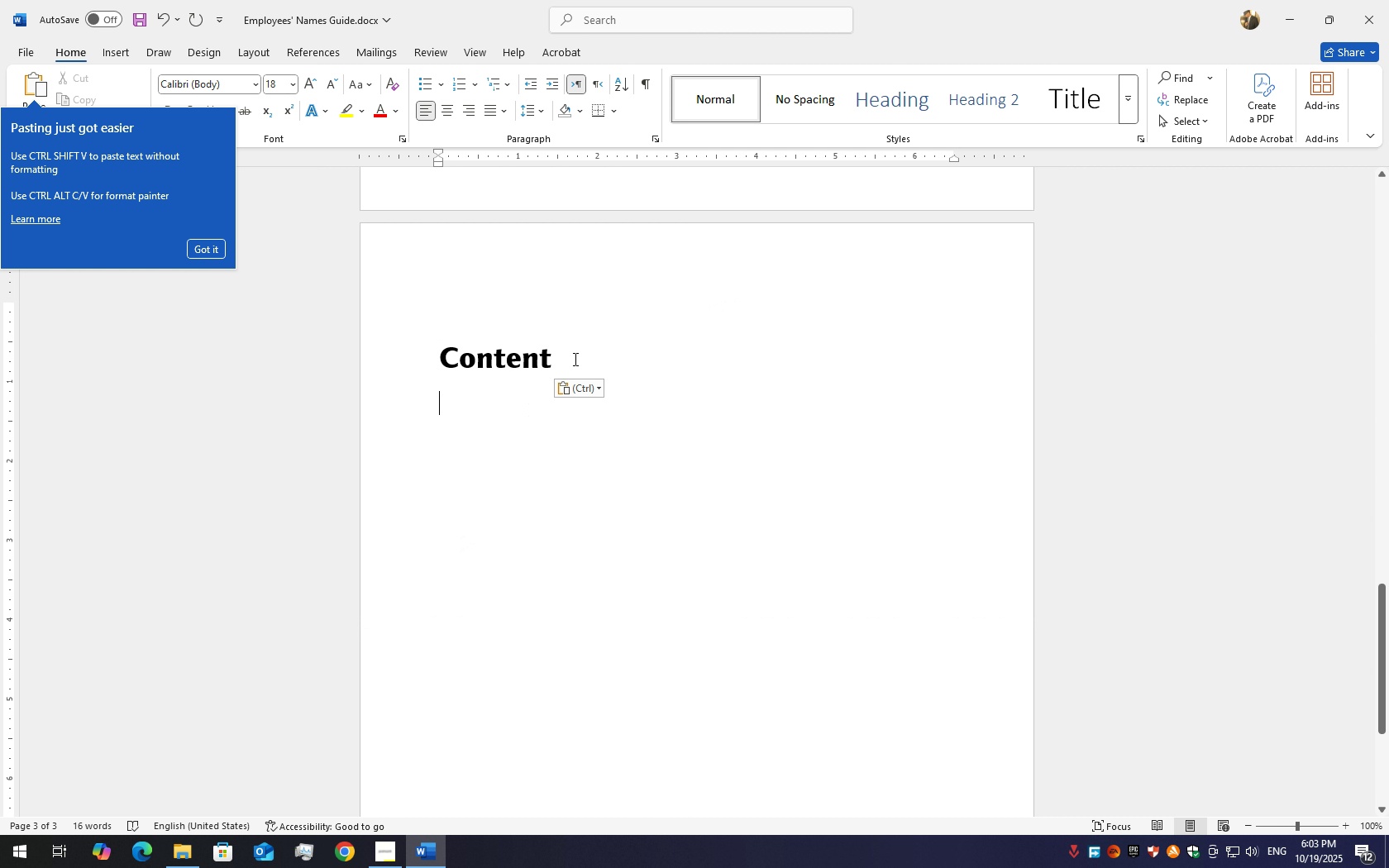 
left_click([575, 356])
 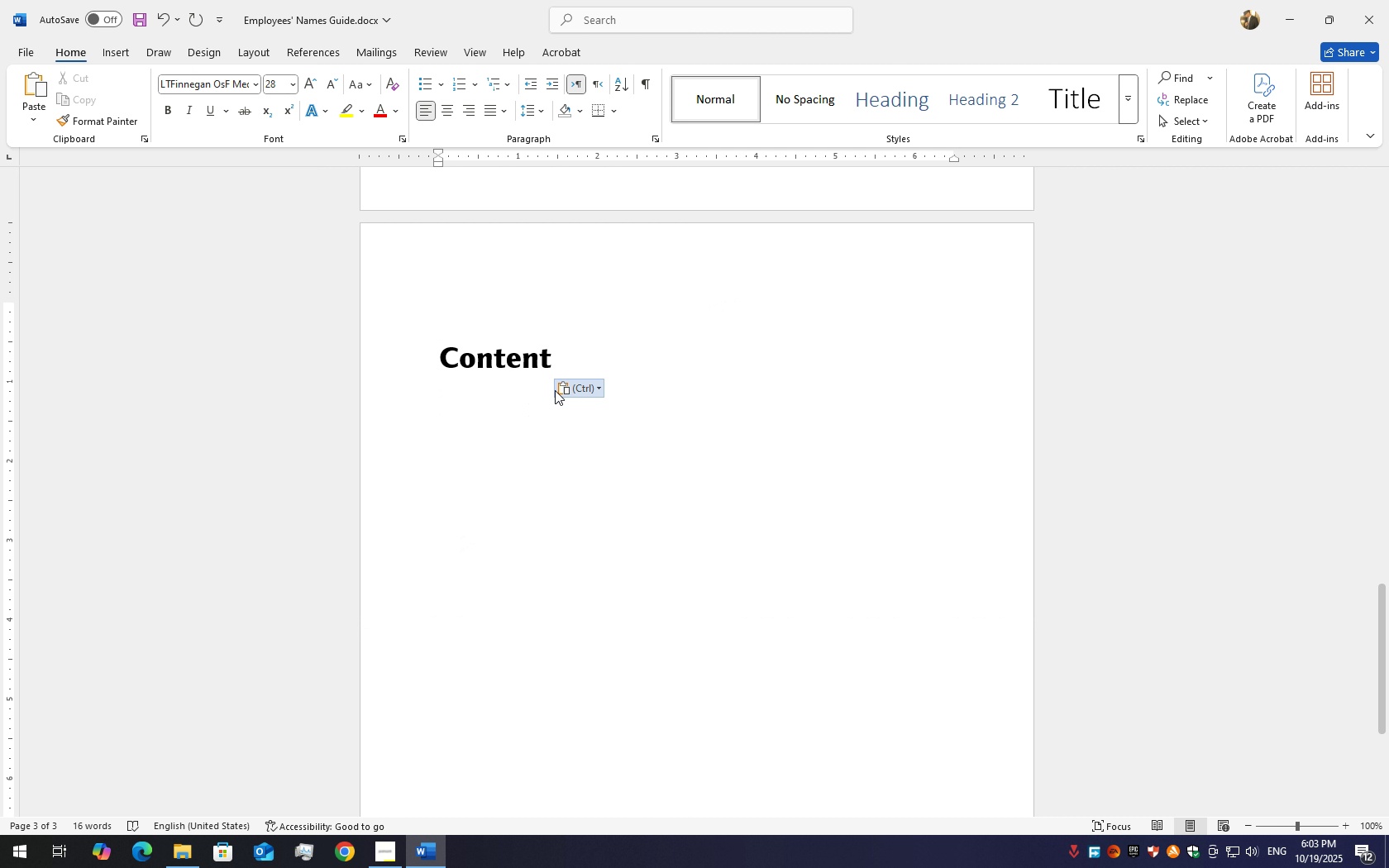 
hold_key(key=Backspace, duration=0.65)
 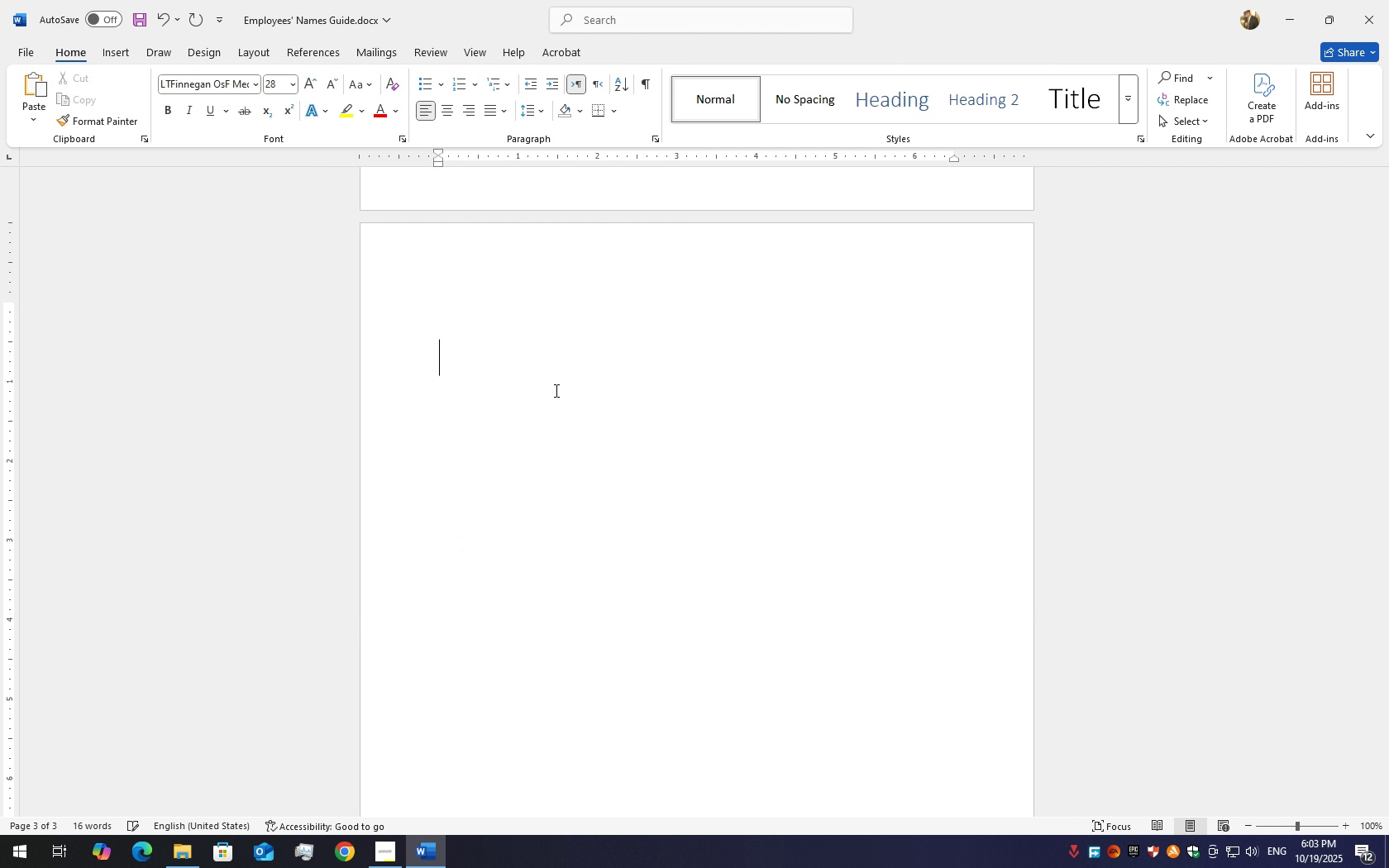 
key(Backspace)
 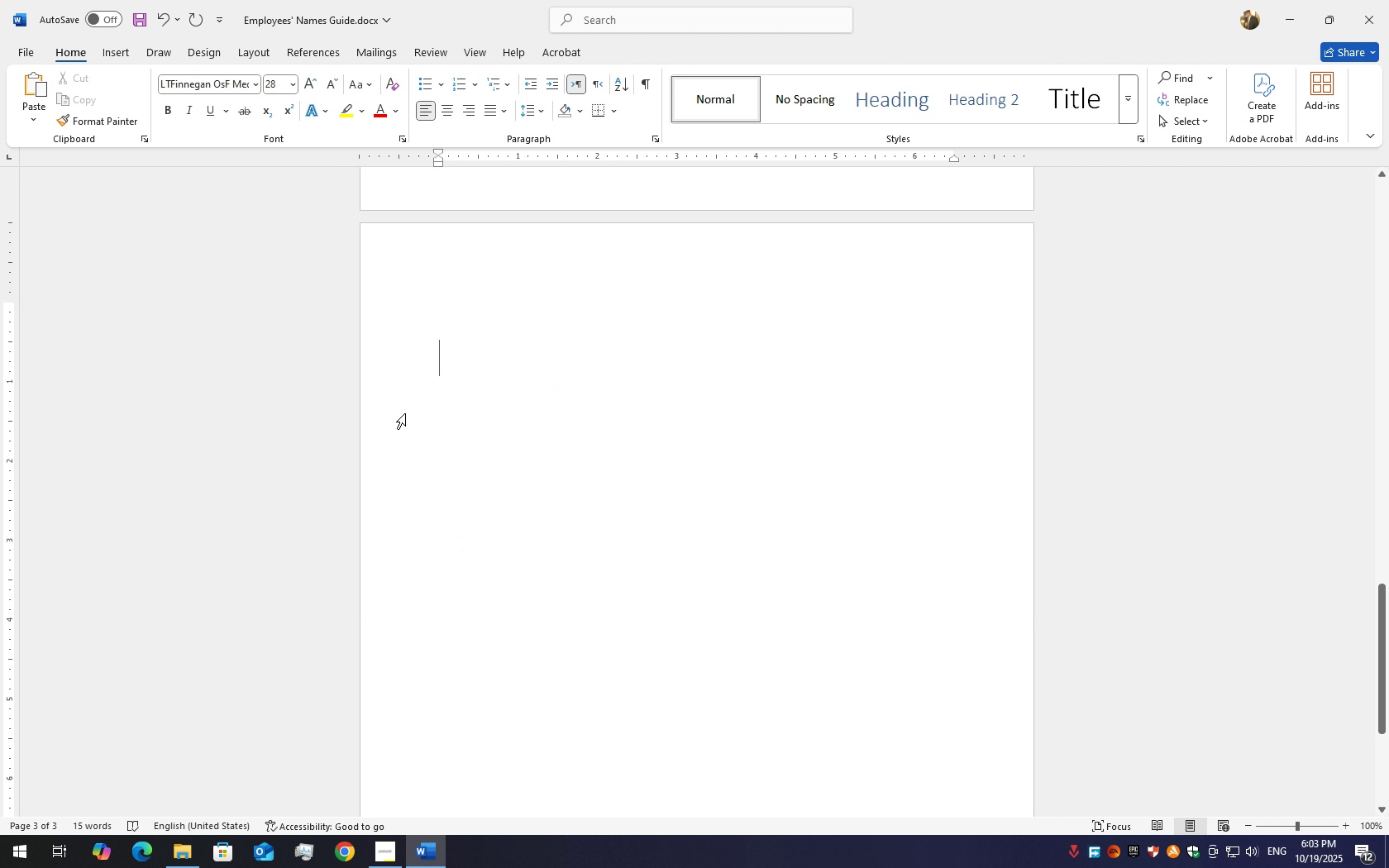 
key(1)
 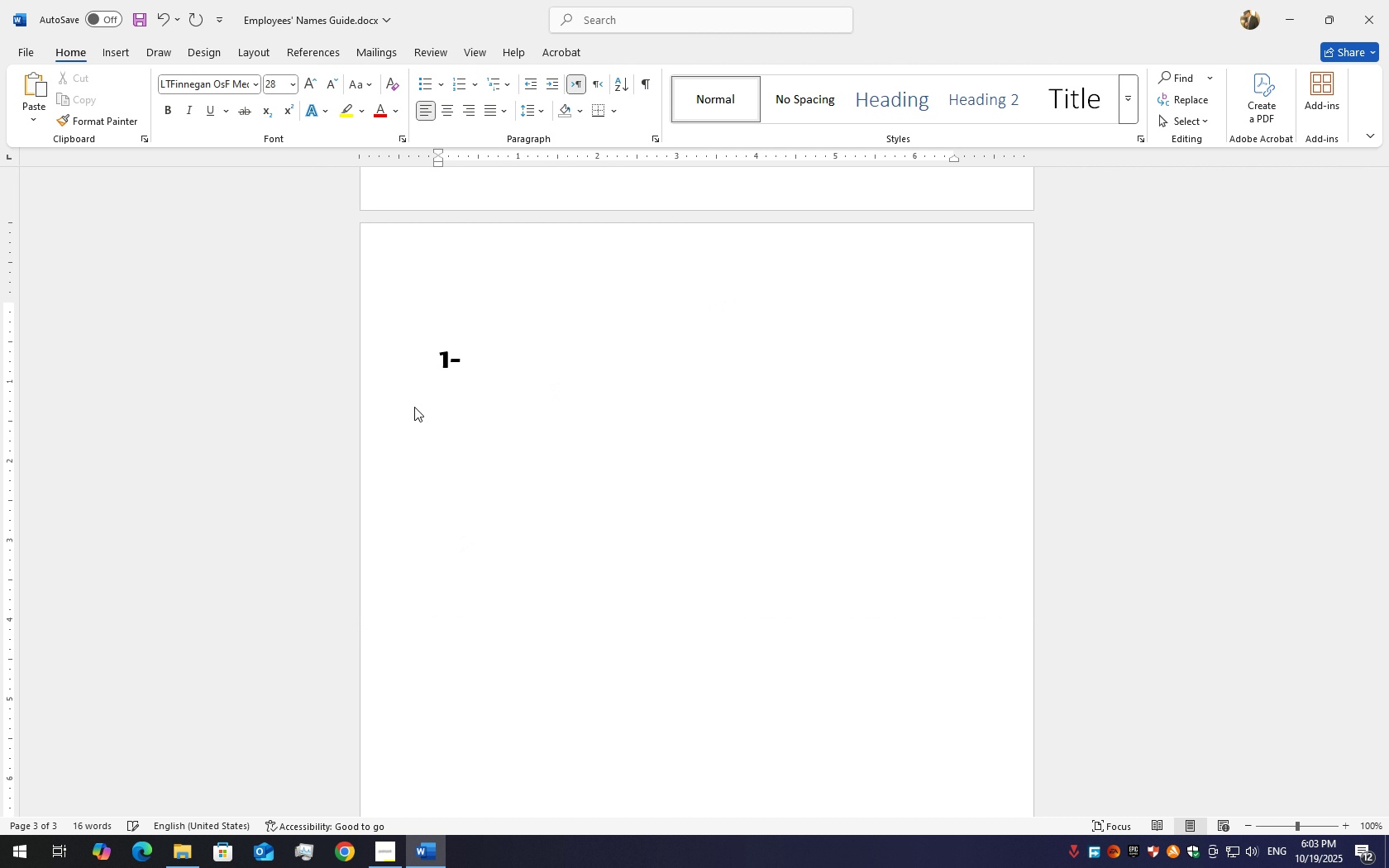 
key(NumpadSubtract)
 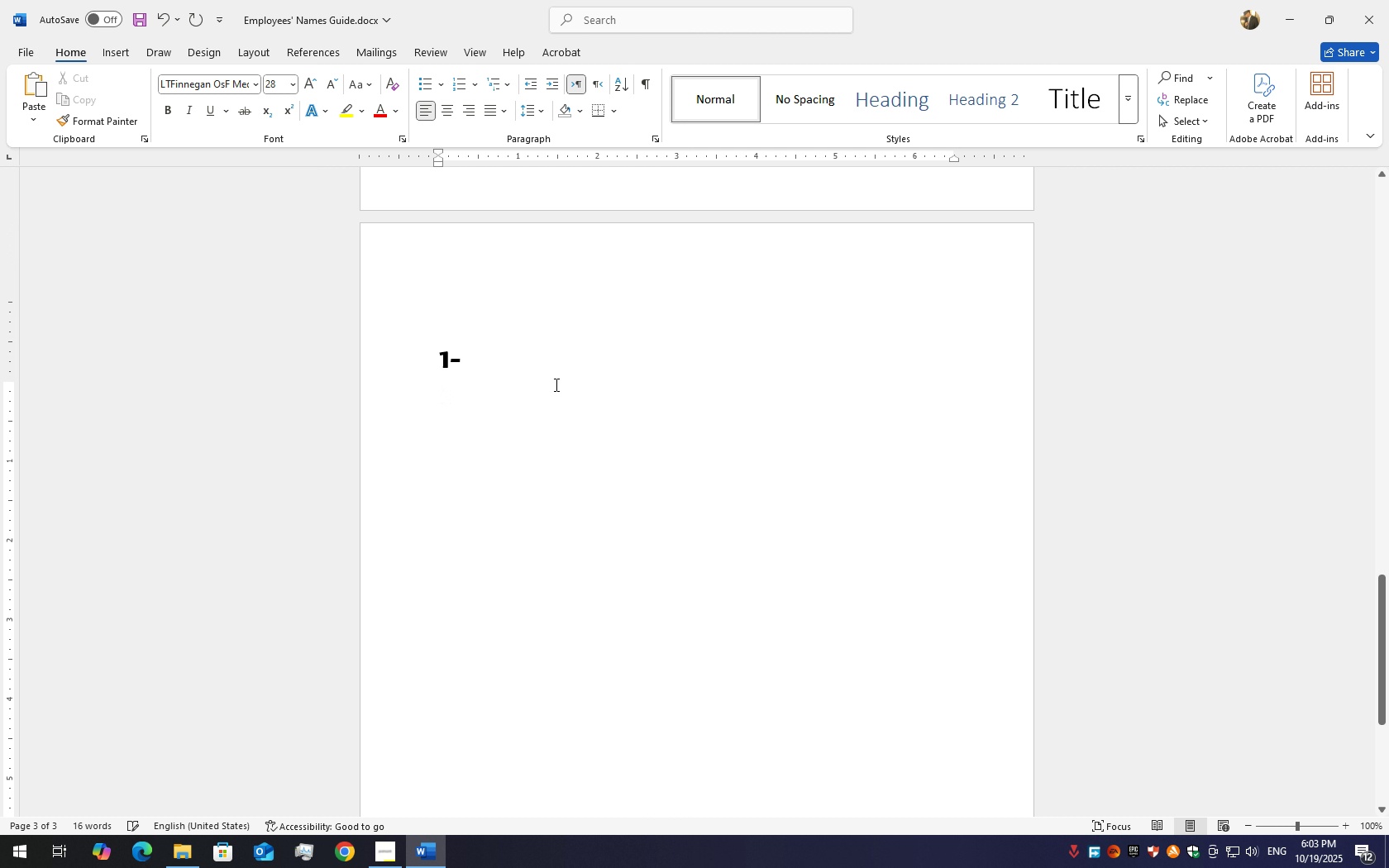 
scroll: coordinate [546, 357], scroll_direction: up, amount: 26.0
 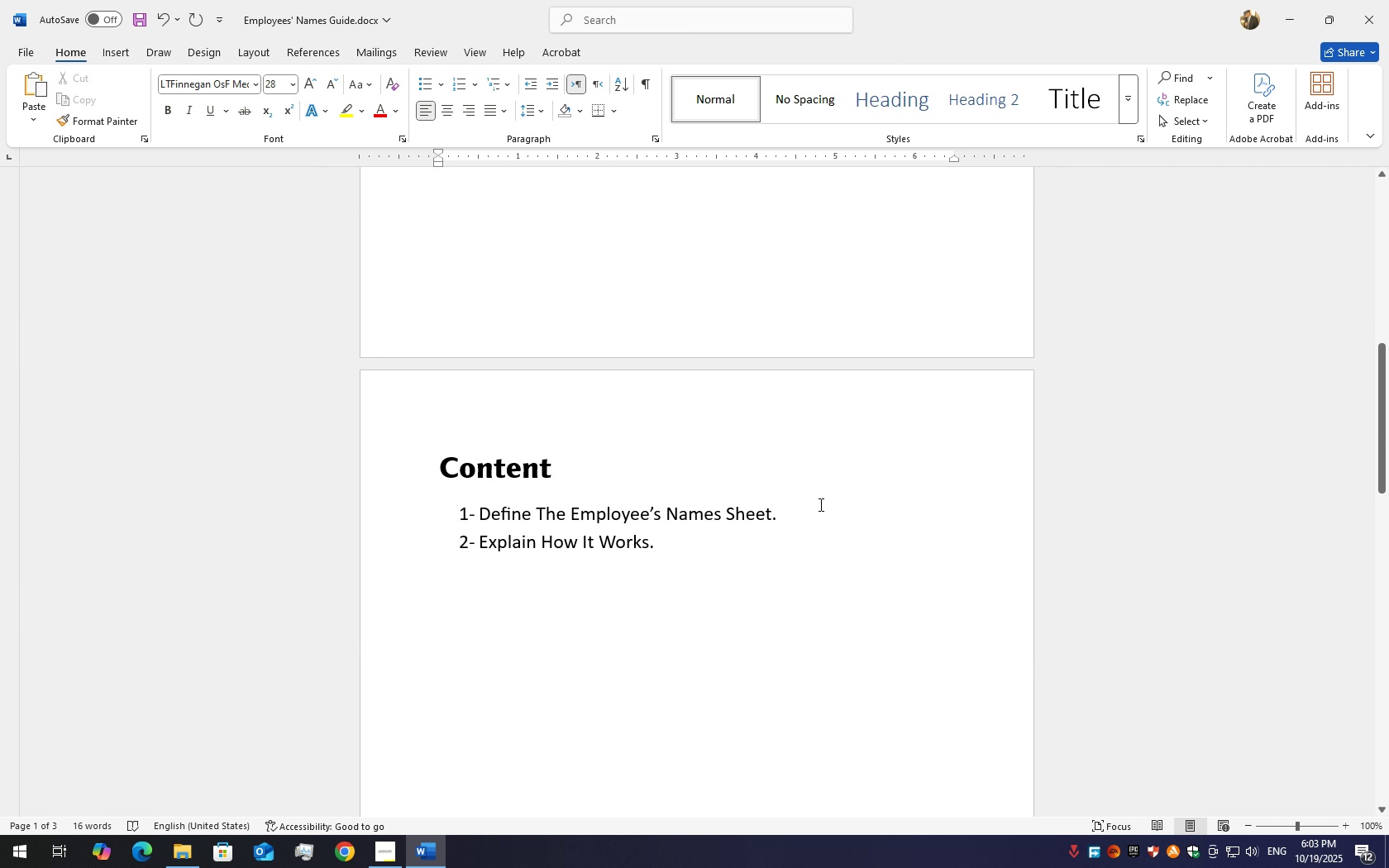 
left_click_drag(start_coordinate=[819, 504], to_coordinate=[495, 525])
 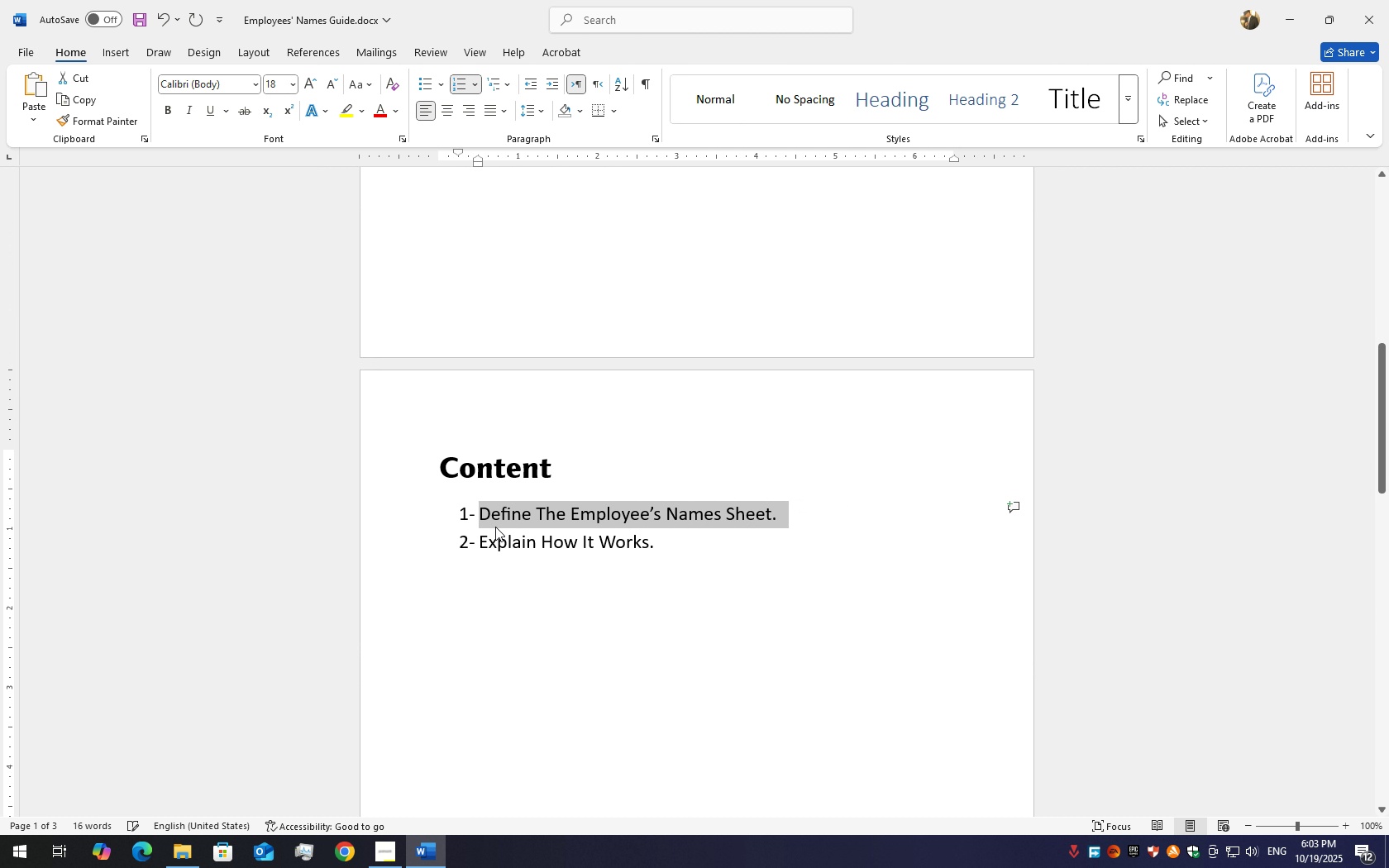 
hold_key(key=ControlLeft, duration=0.51)
 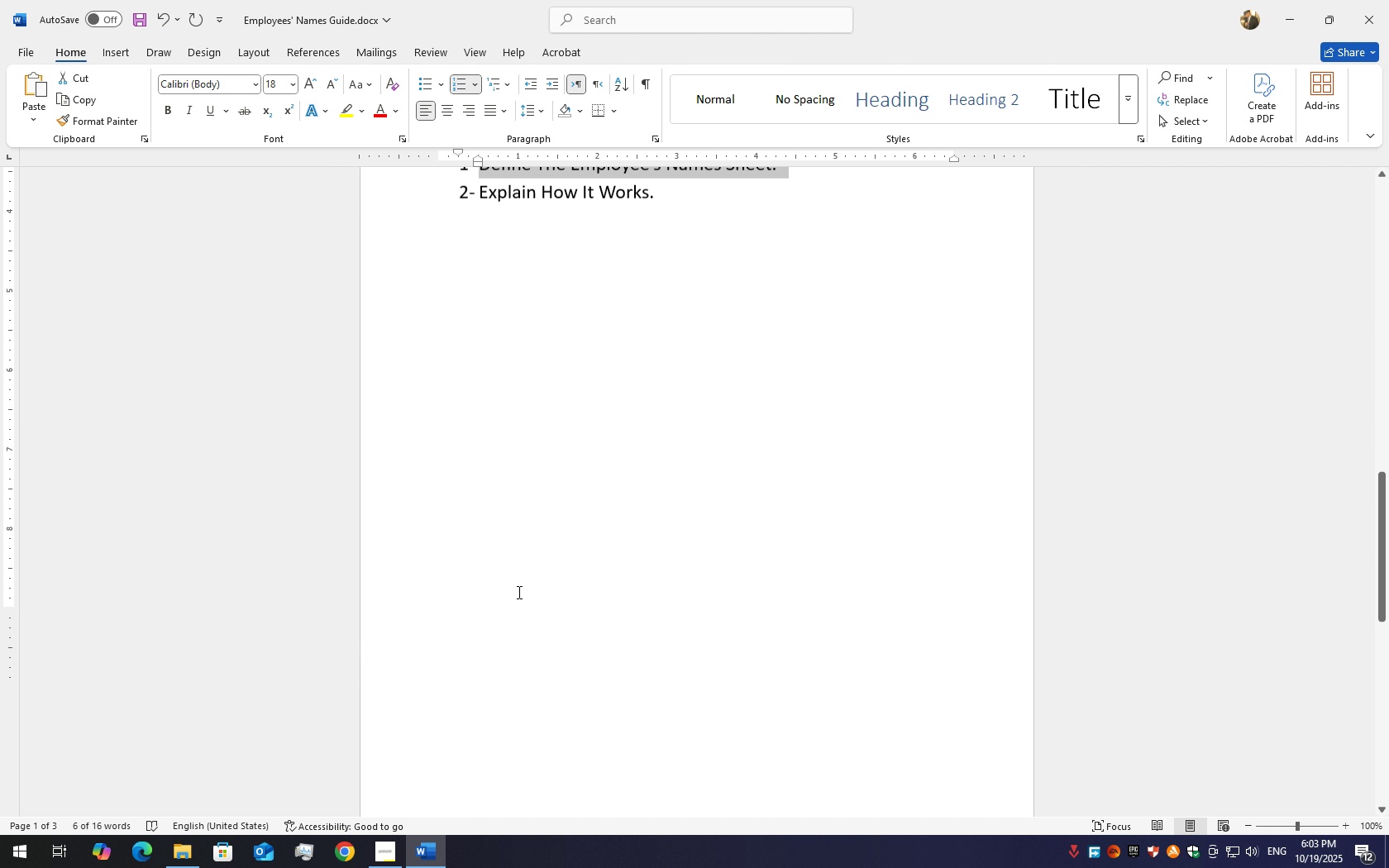 
key(C)
 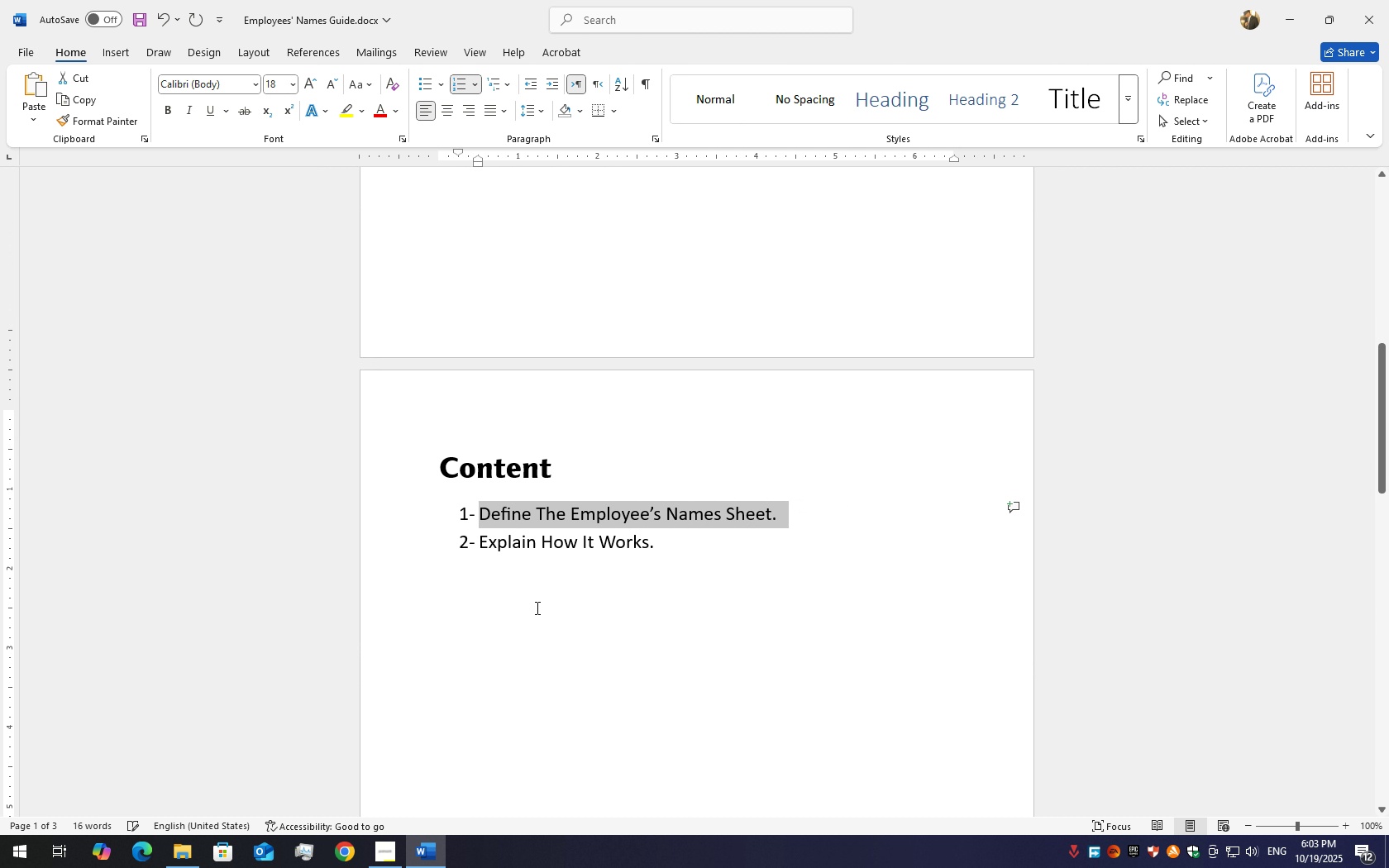 
scroll: coordinate [513, 559], scroll_direction: down, amount: 28.0
 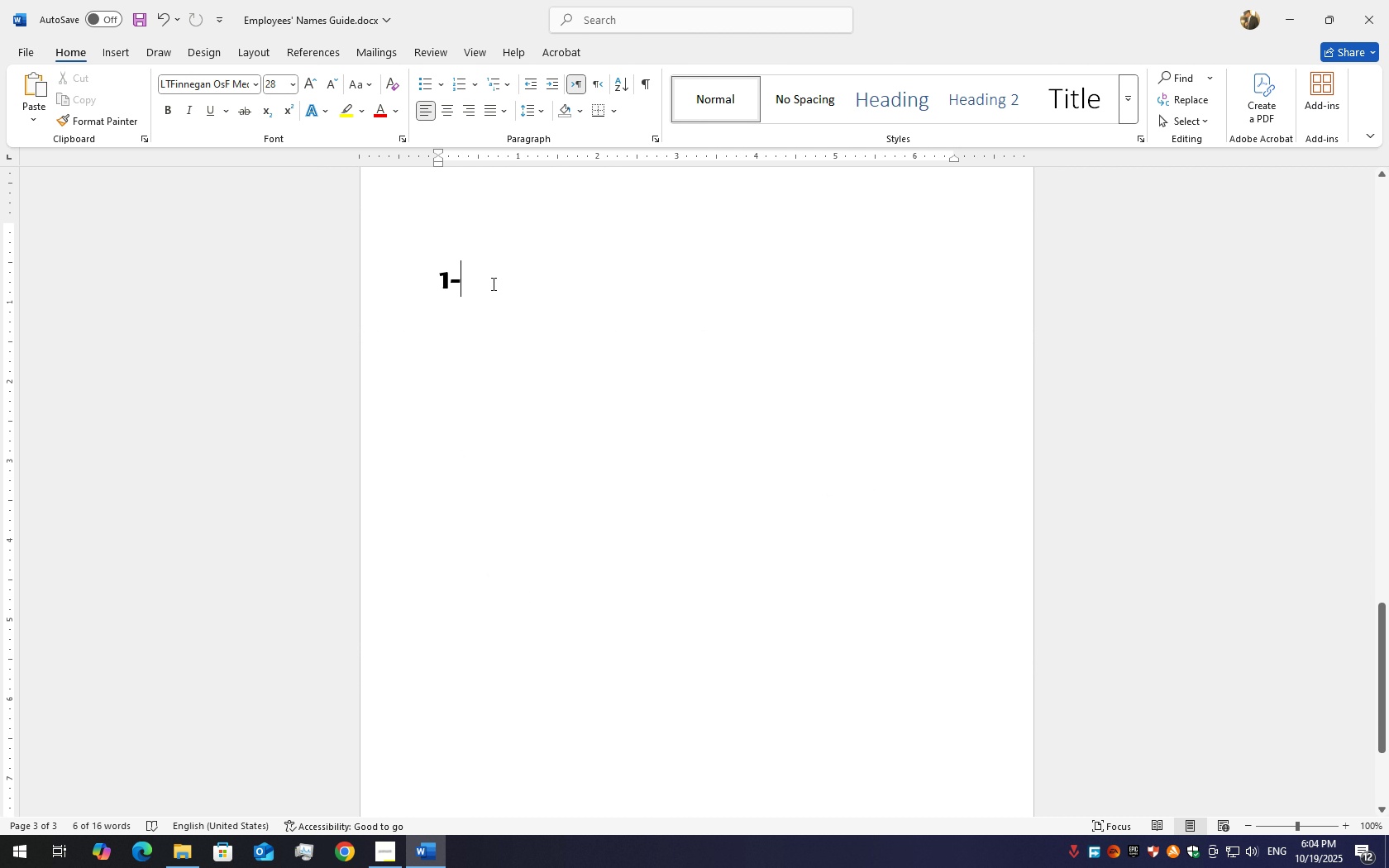 
left_click([492, 284])
 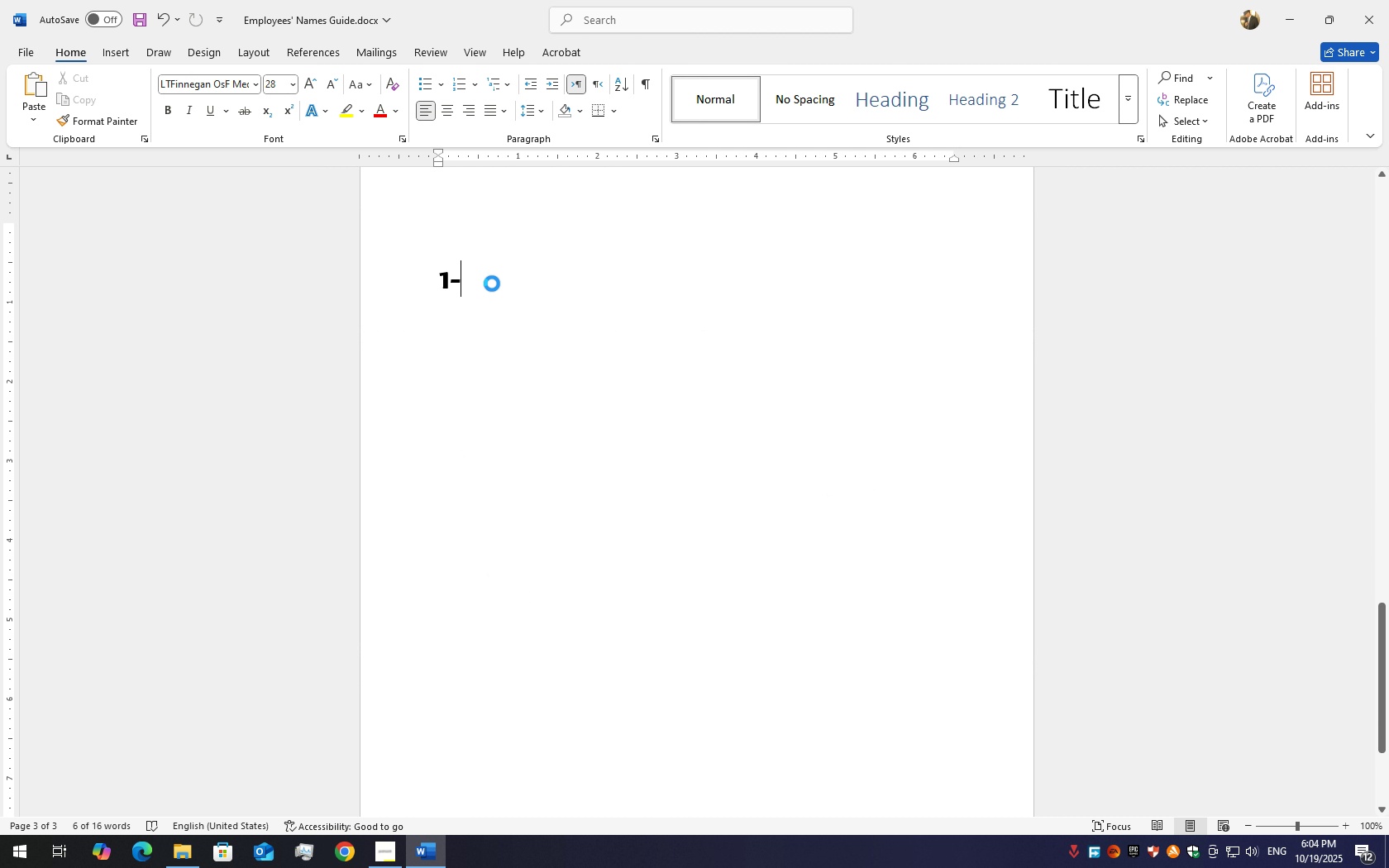 
key(Control+V)
 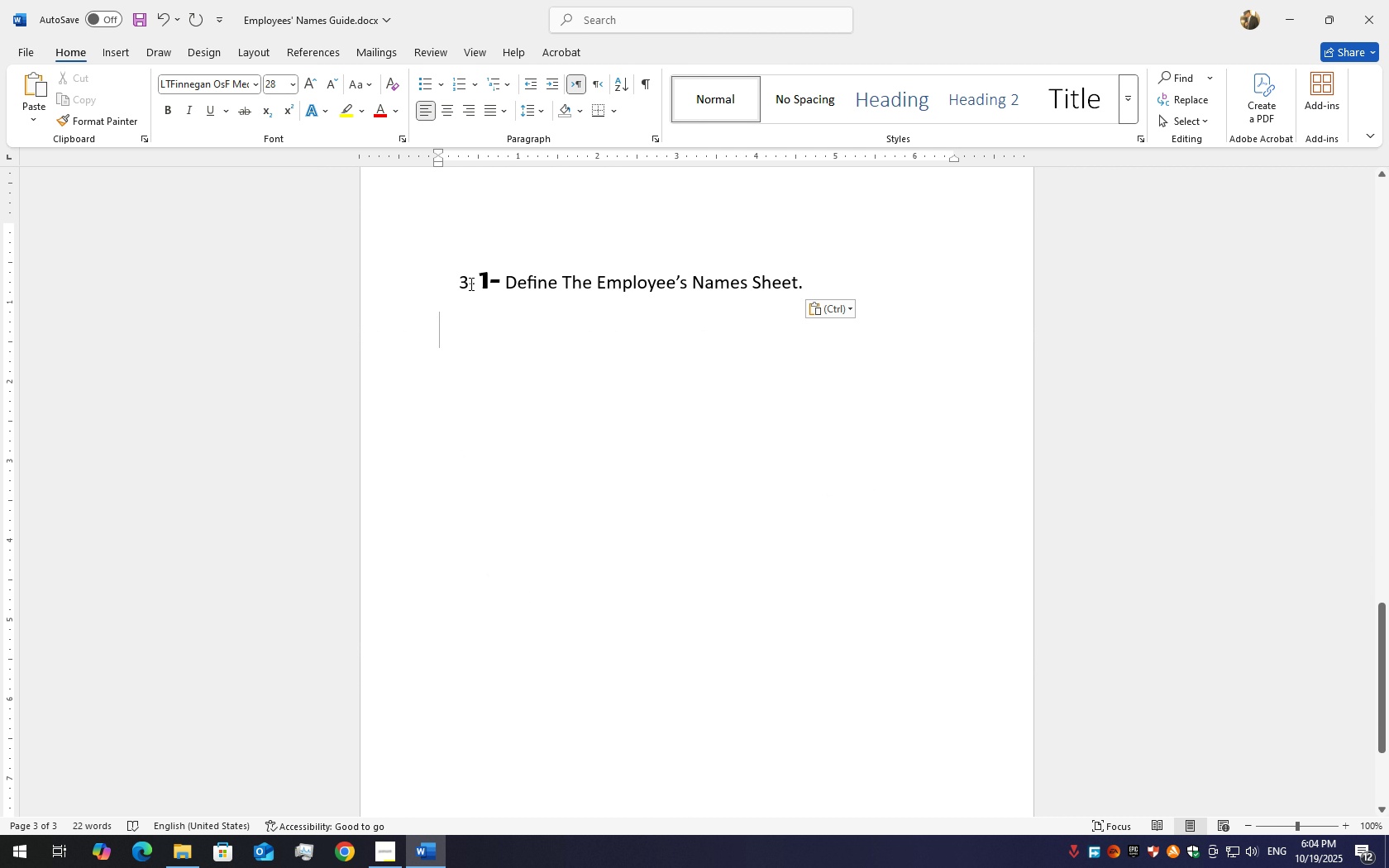 
left_click([470, 284])
 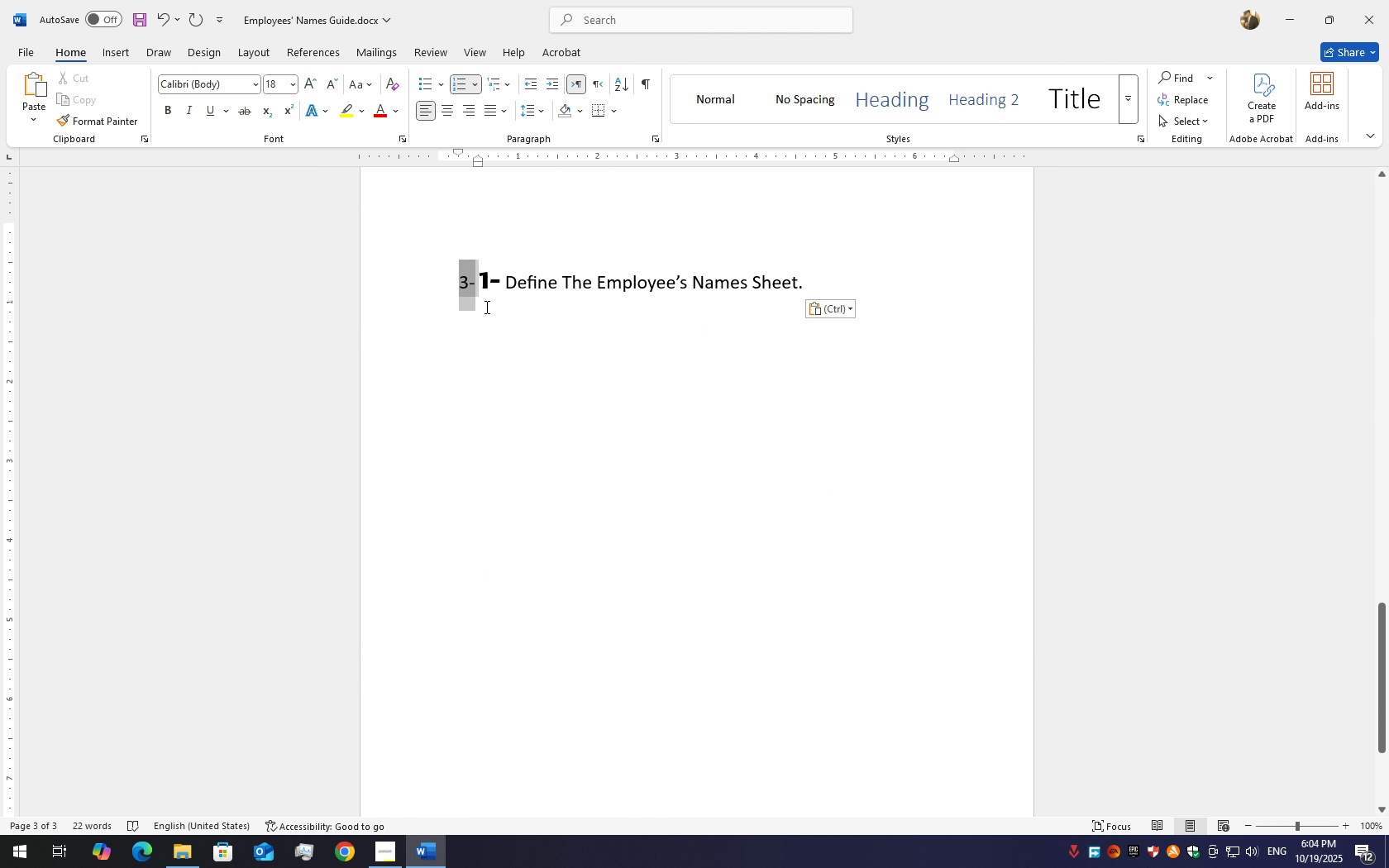 
key(Control+Backspace)
 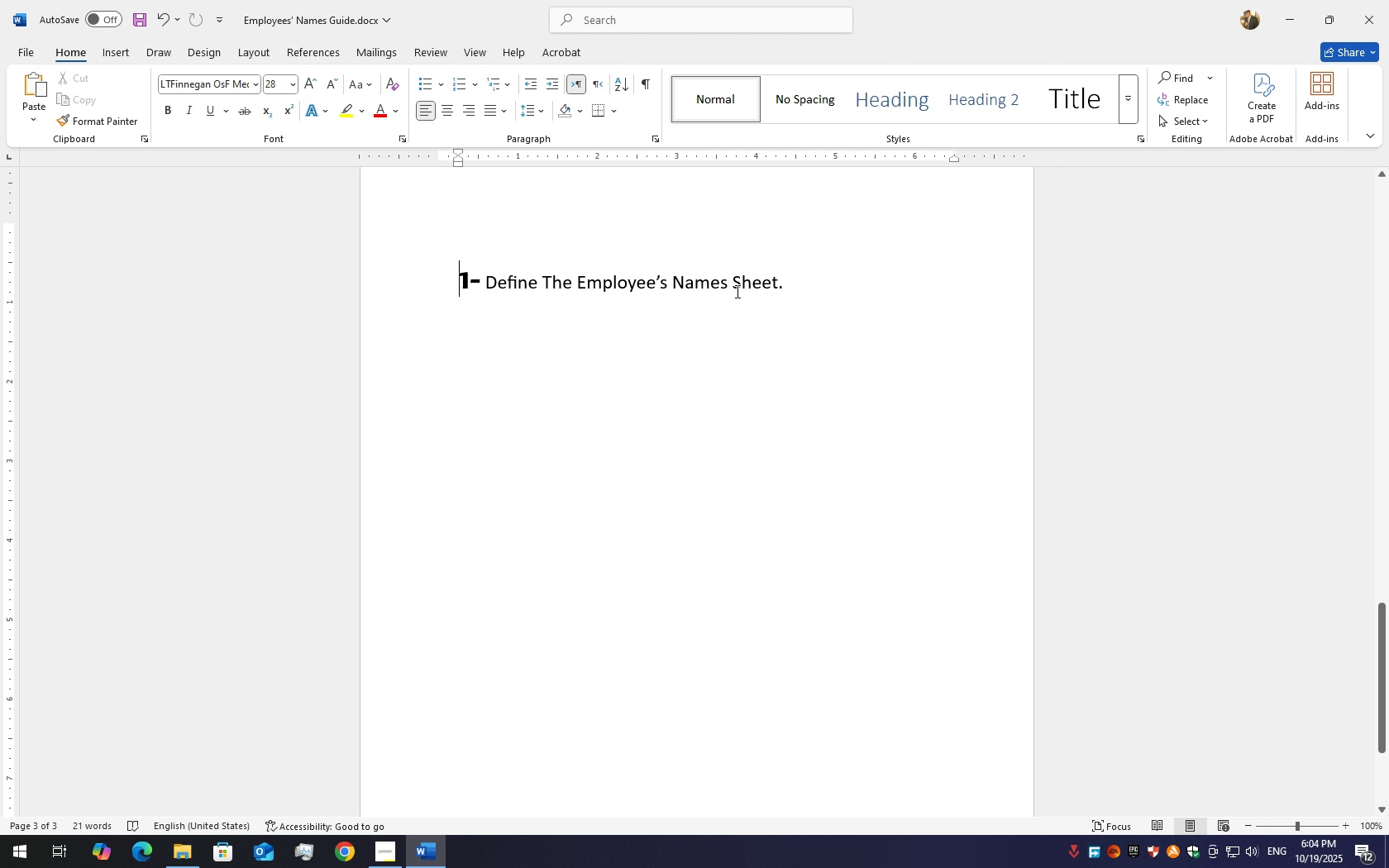 
key(Space)
 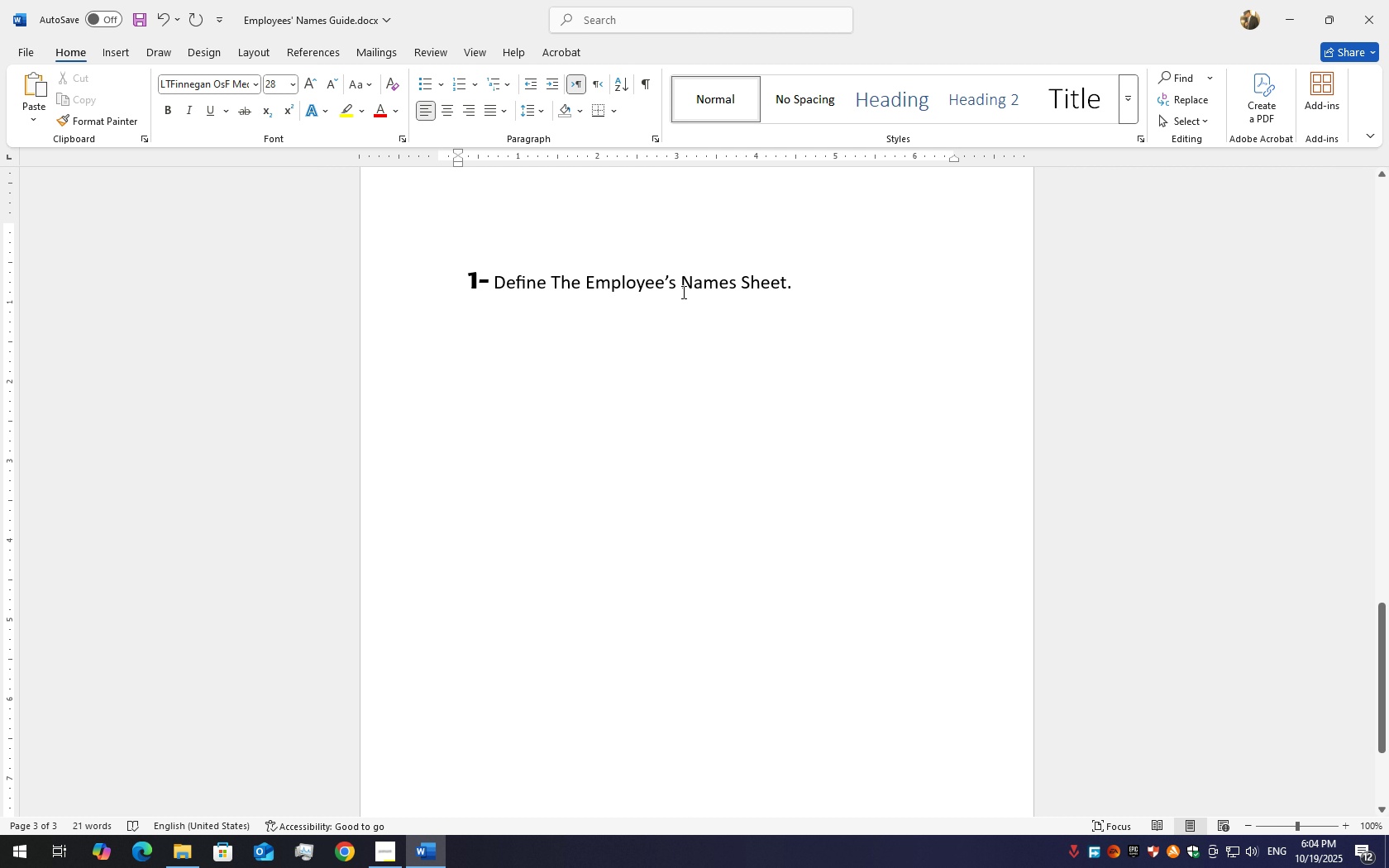 
key(Backspace)
 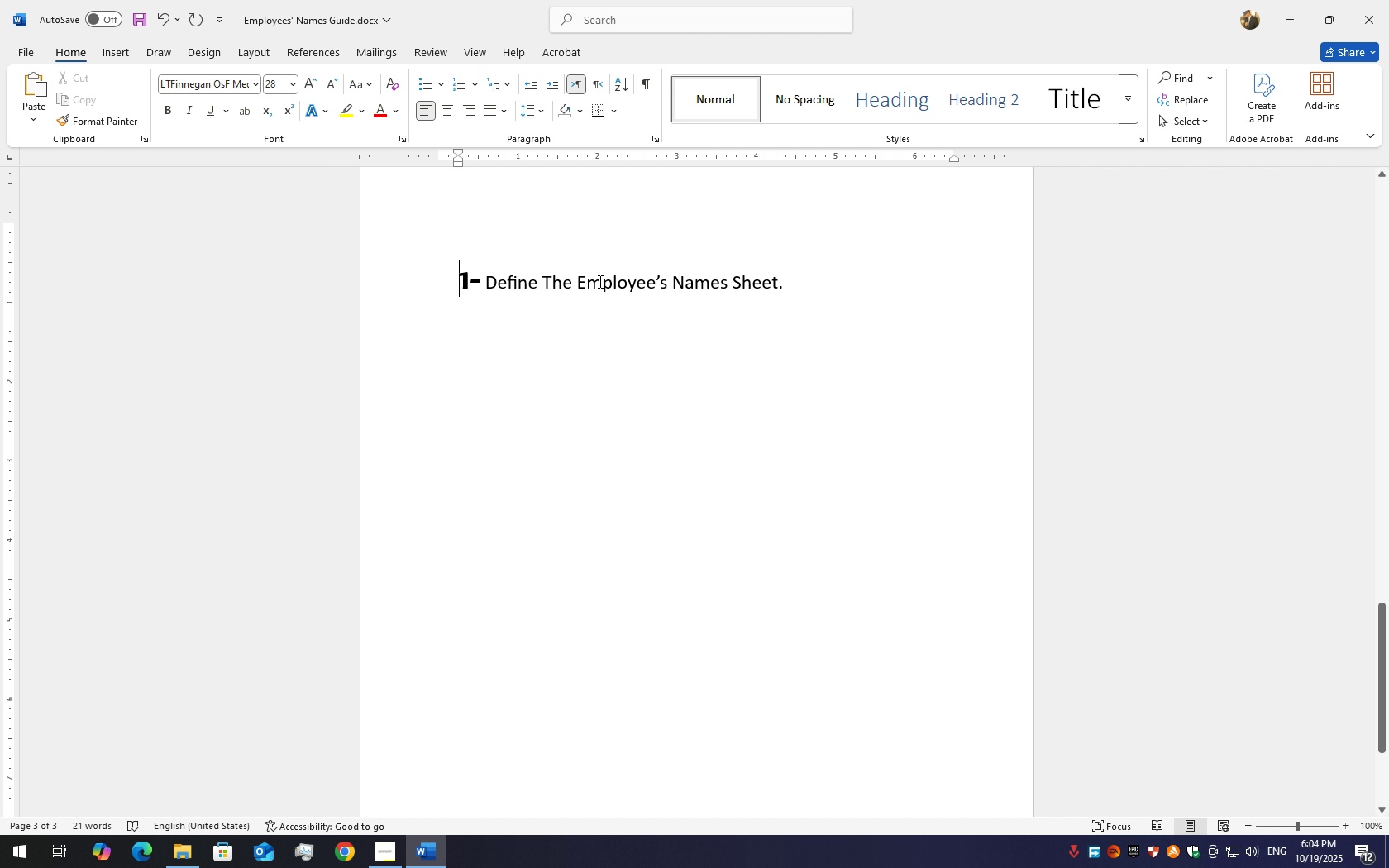 
key(Control+Z)
 